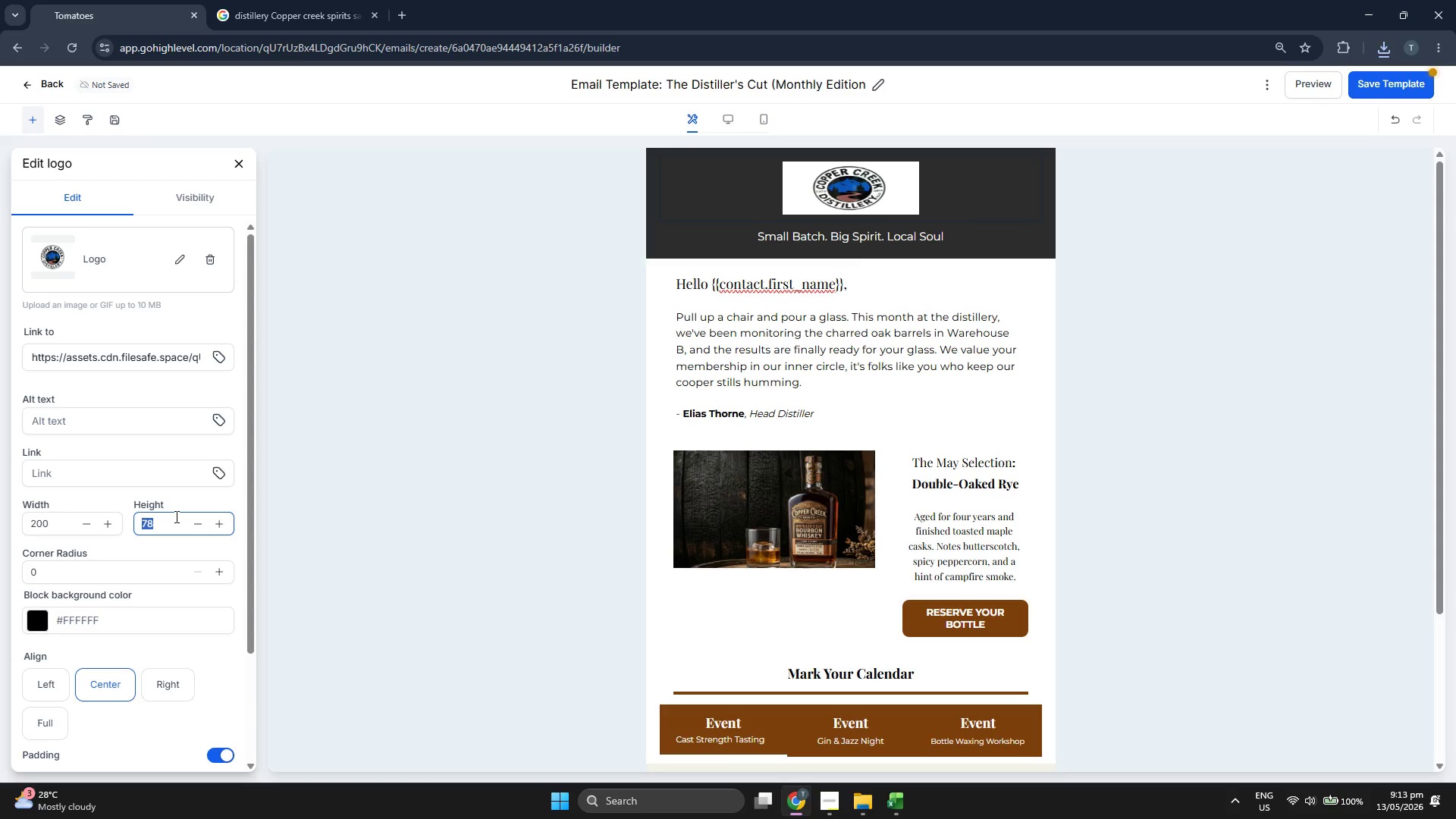 
type(100)
 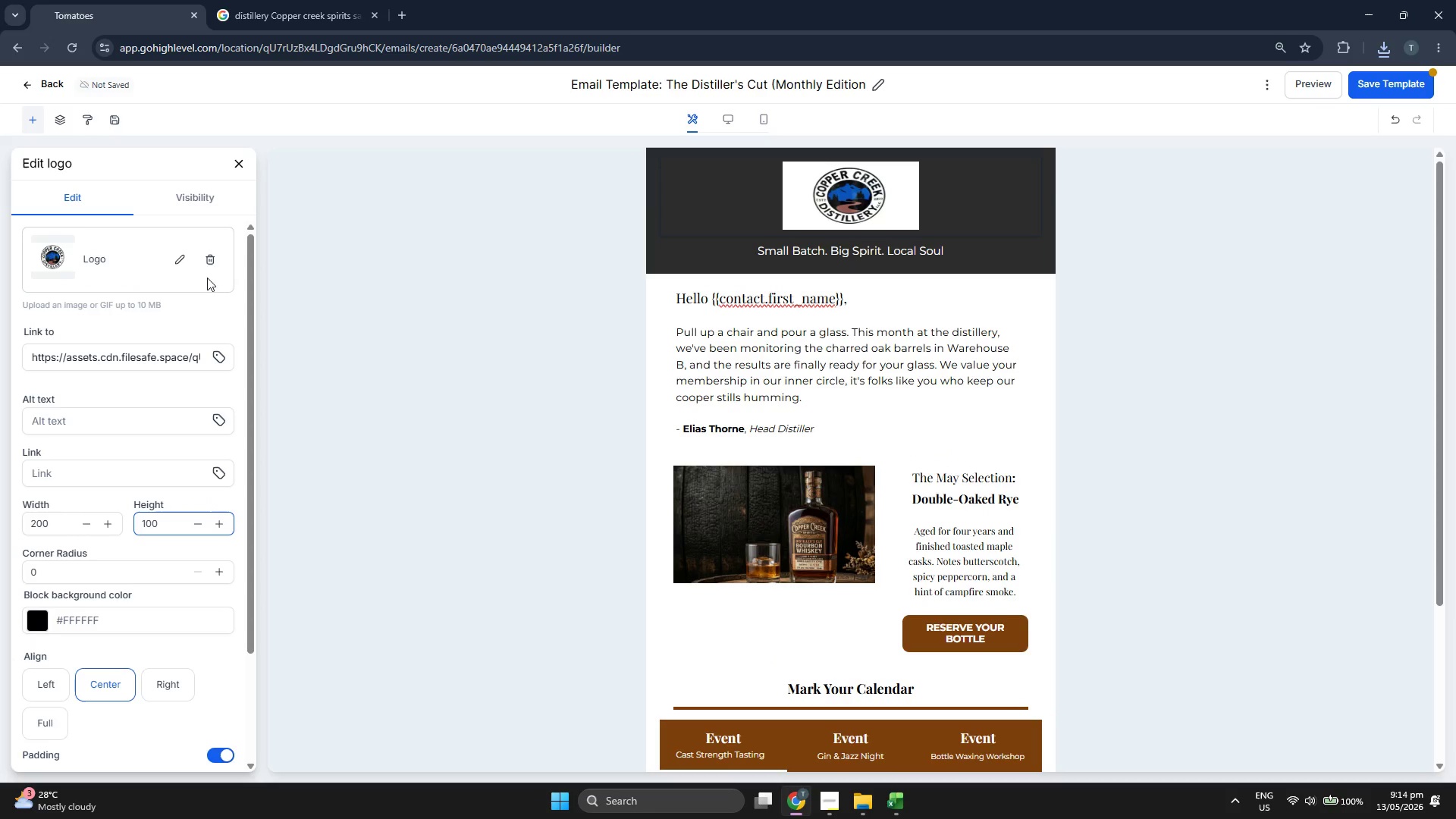 
left_click([243, 162])
 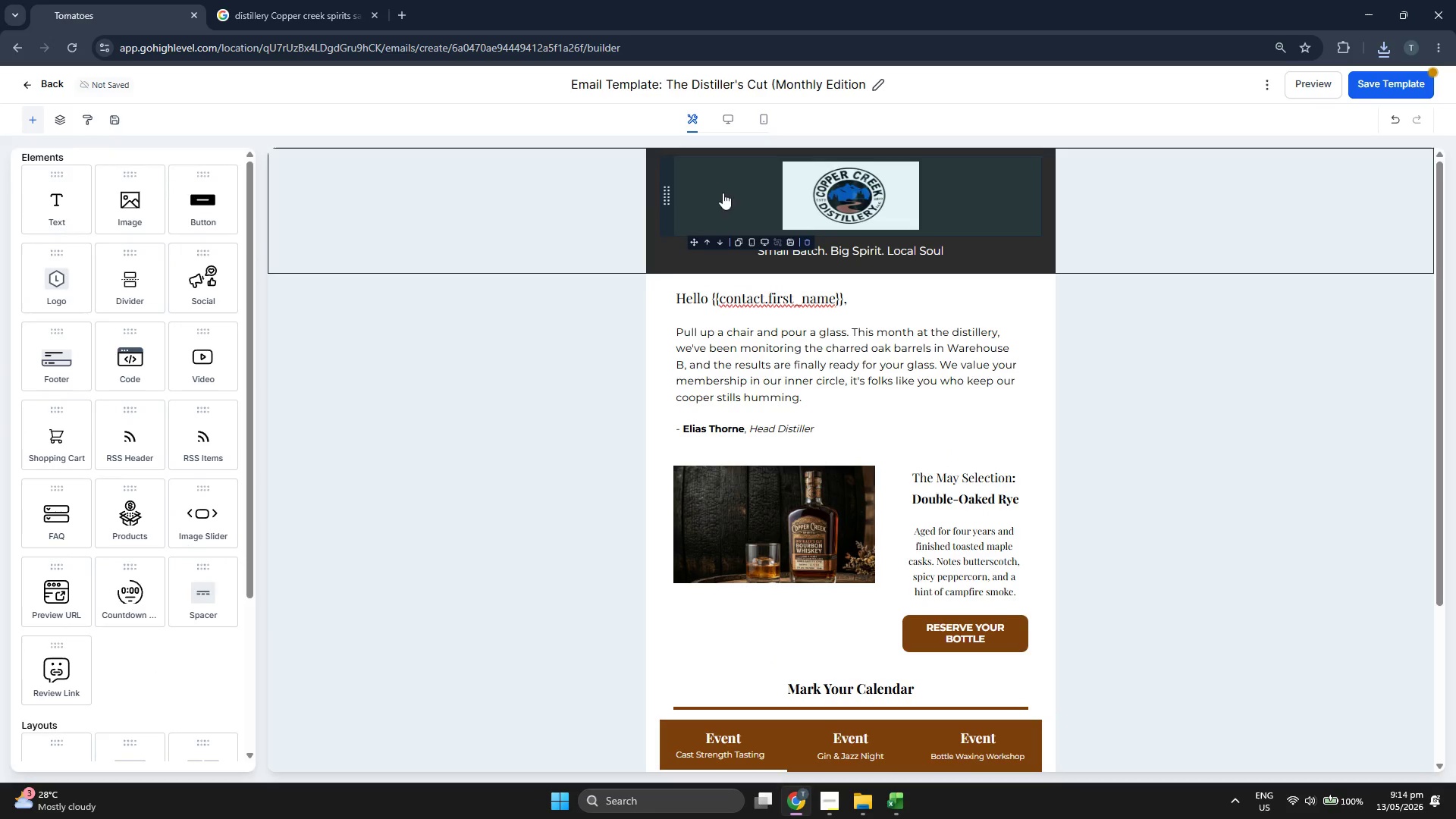 
left_click([836, 187])
 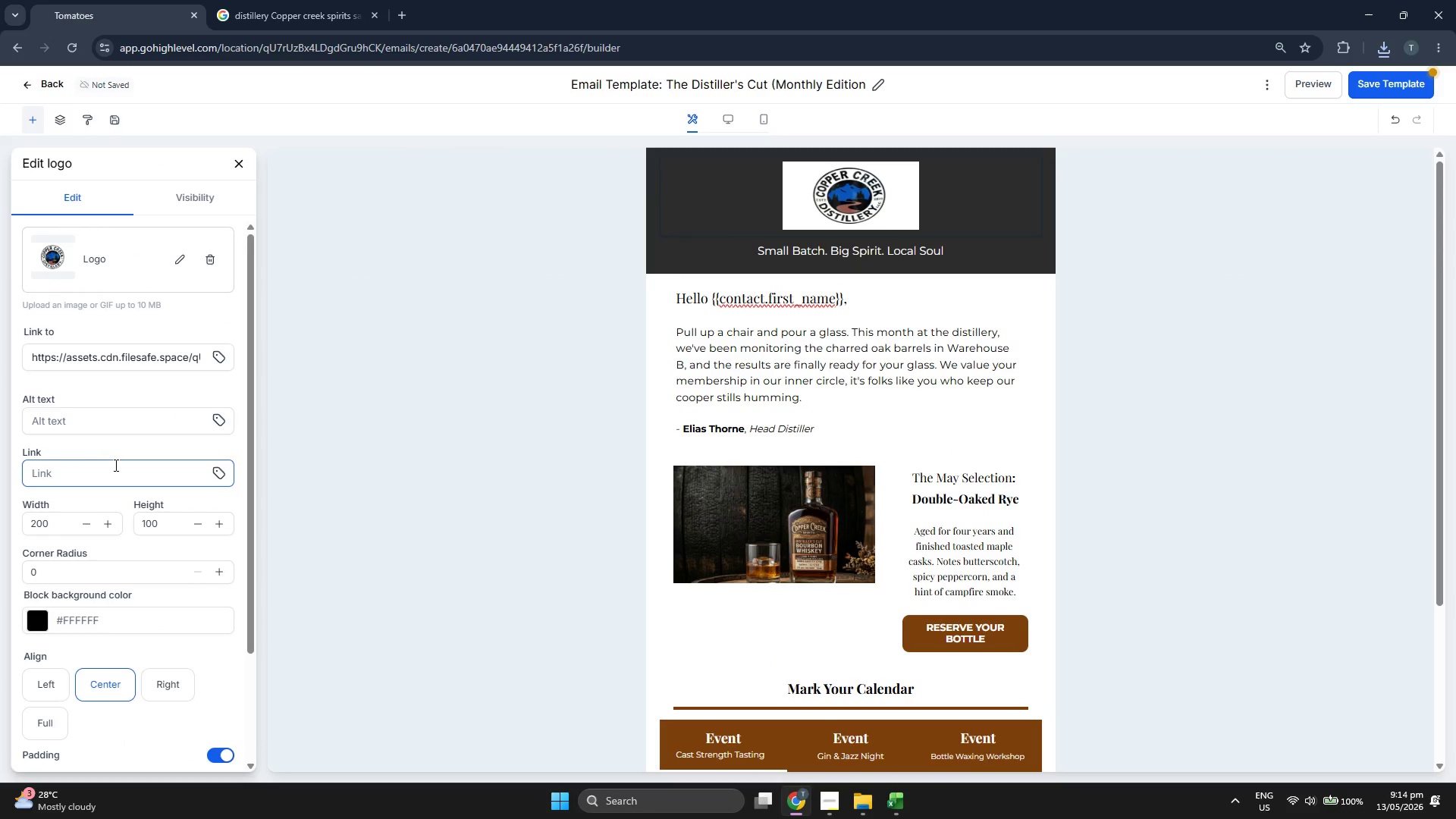 
scroll: coordinate [122, 455], scroll_direction: down, amount: 2.0
 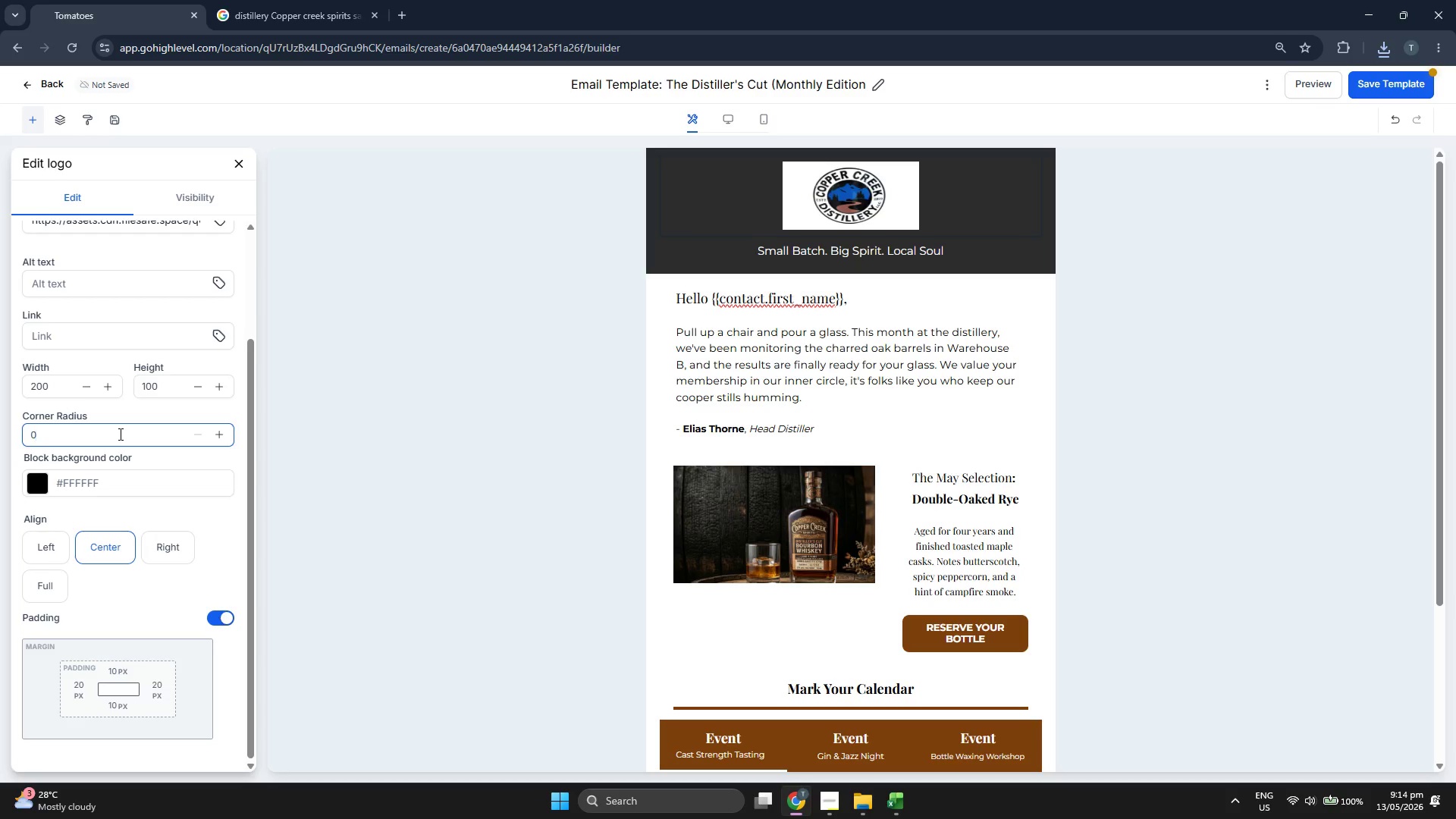 
key(Backspace)
type(25)
key(Backspace)
key(Backspace)
type(40)
key(Backspace)
key(Backspace)
type(25)
 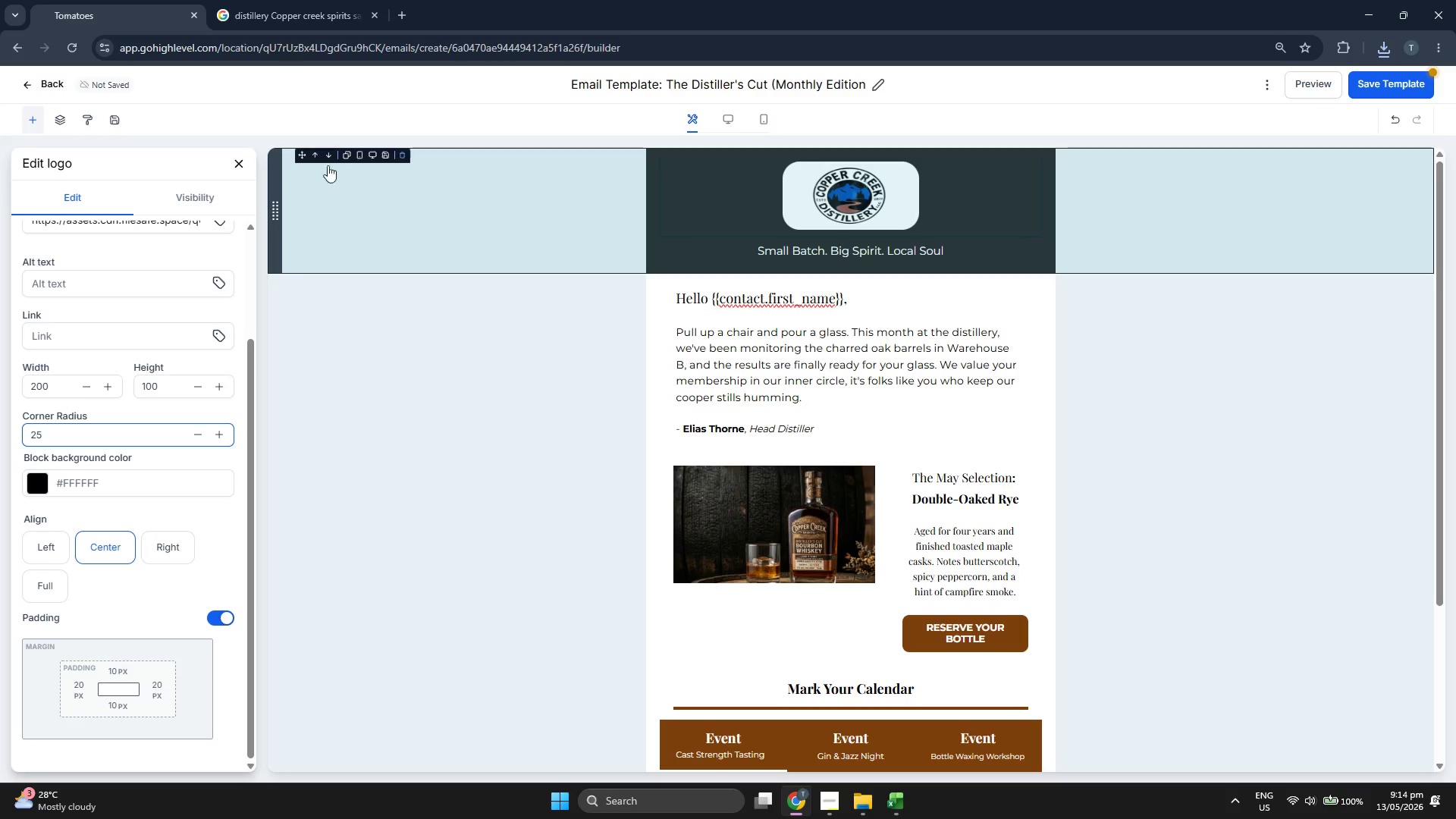 
left_click([243, 163])
 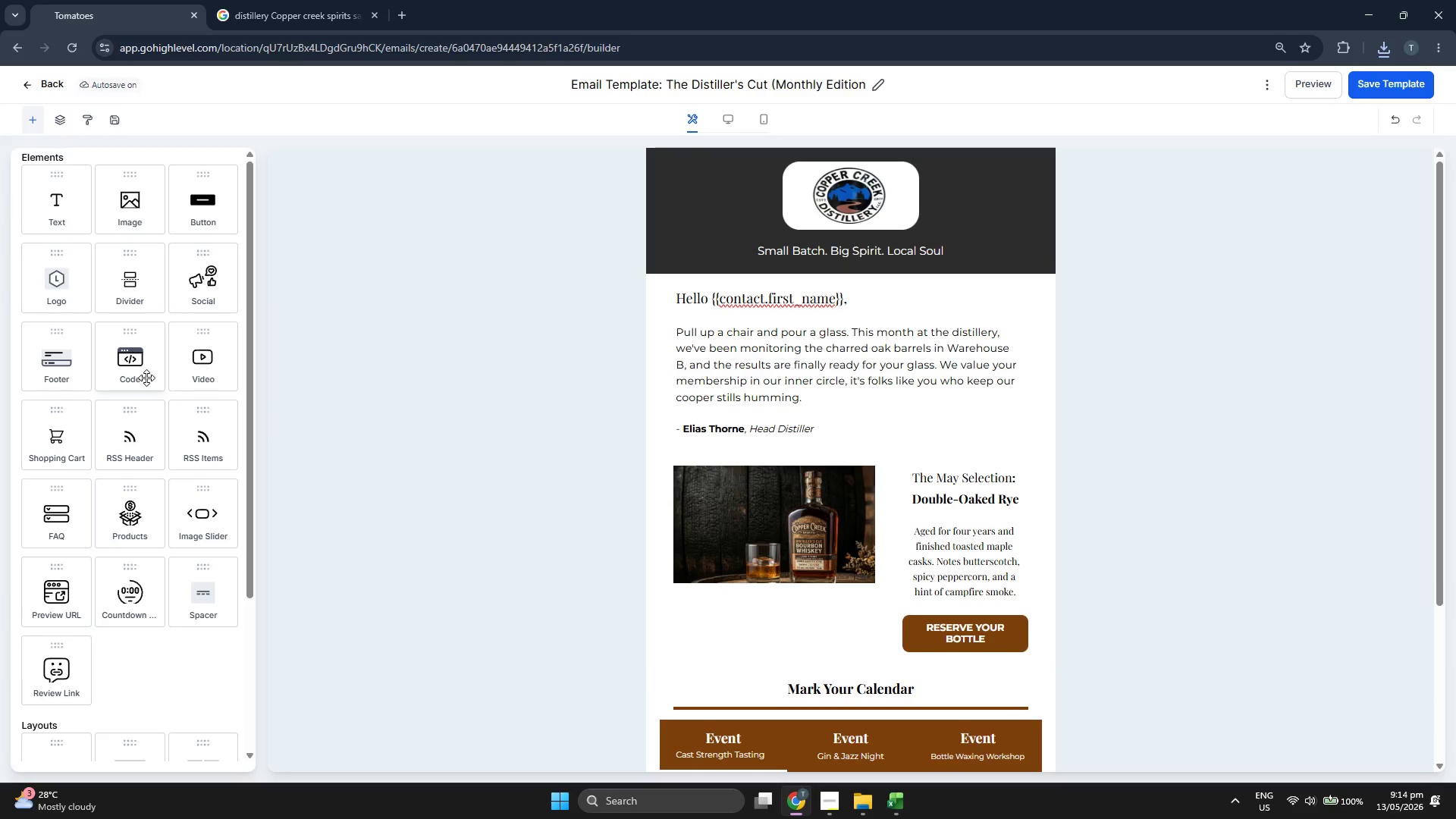 
wait(13.3)
 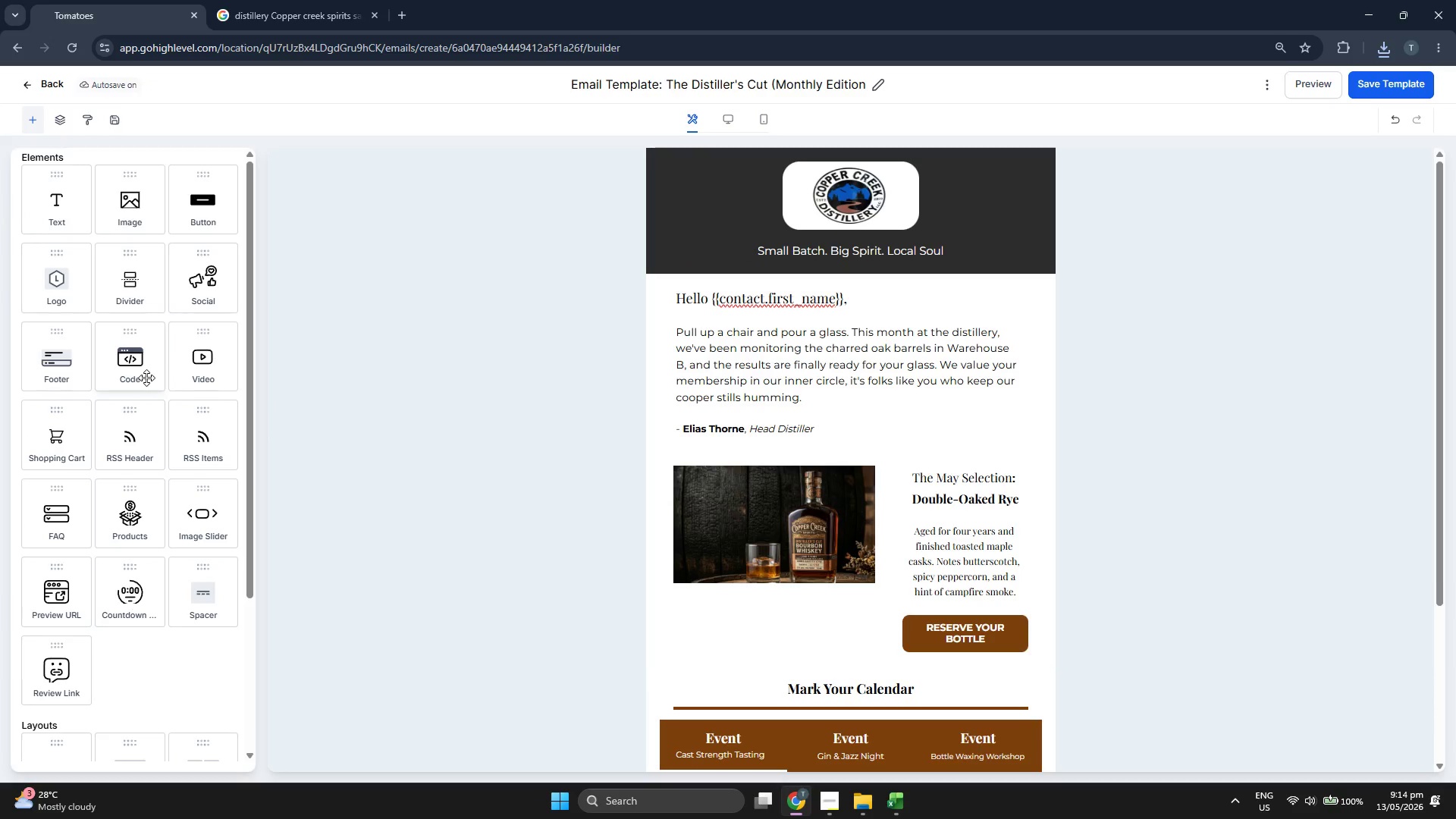 
scroll: coordinate [495, 337], scroll_direction: down, amount: 4.0
 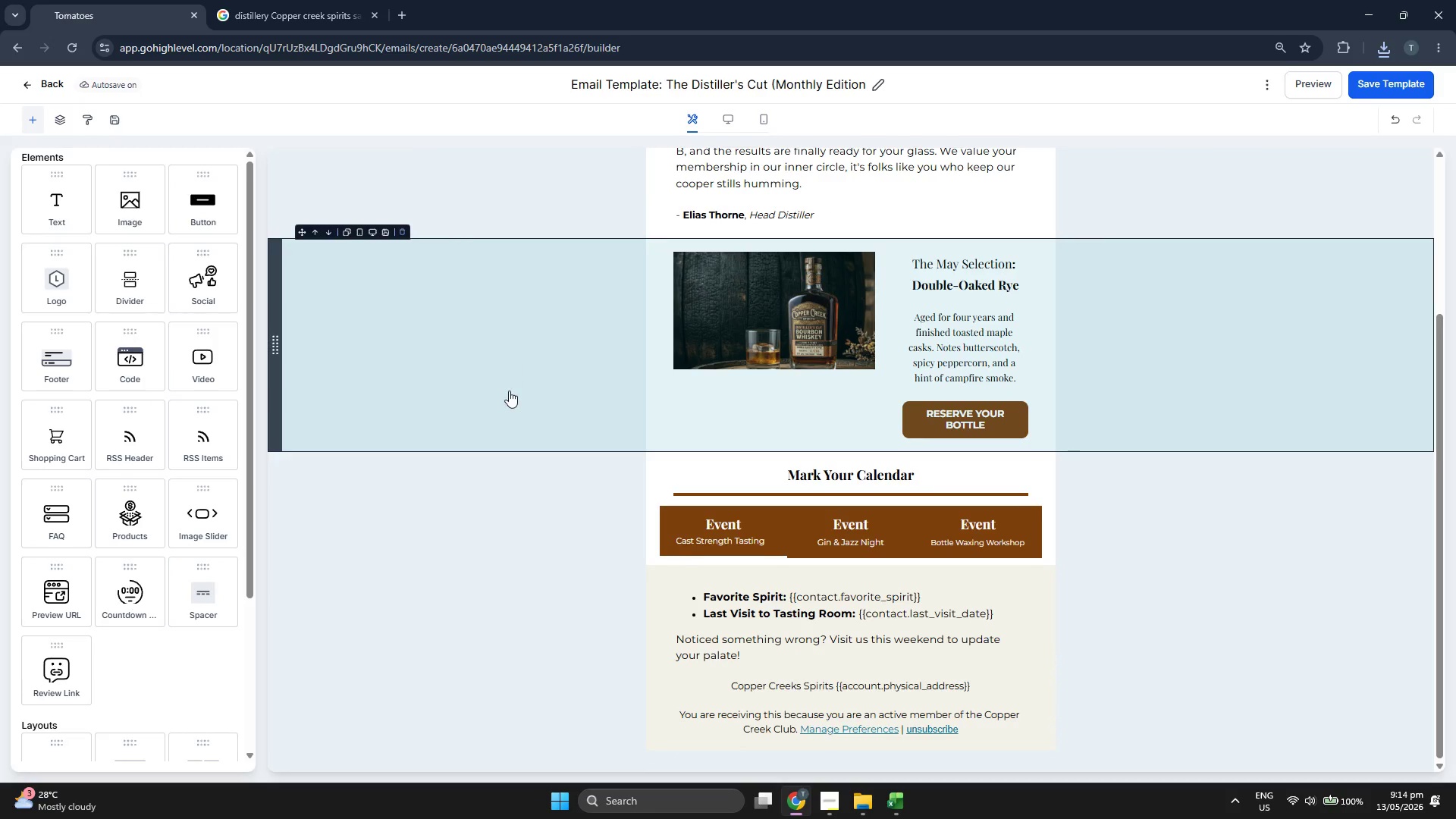 
scroll: coordinate [509, 392], scroll_direction: up, amount: 3.0
 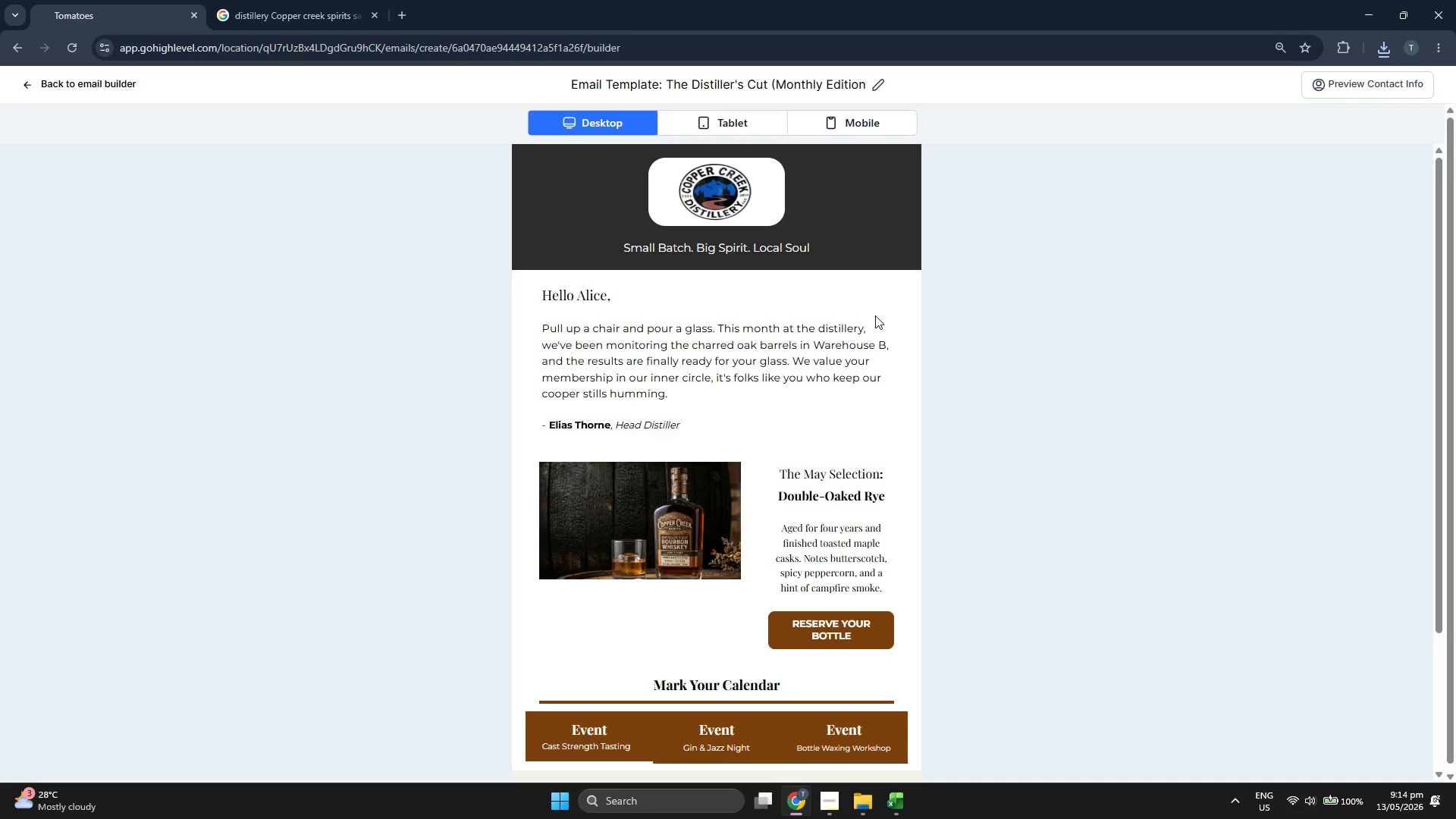 
scroll: coordinate [877, 345], scroll_direction: down, amount: 4.0
 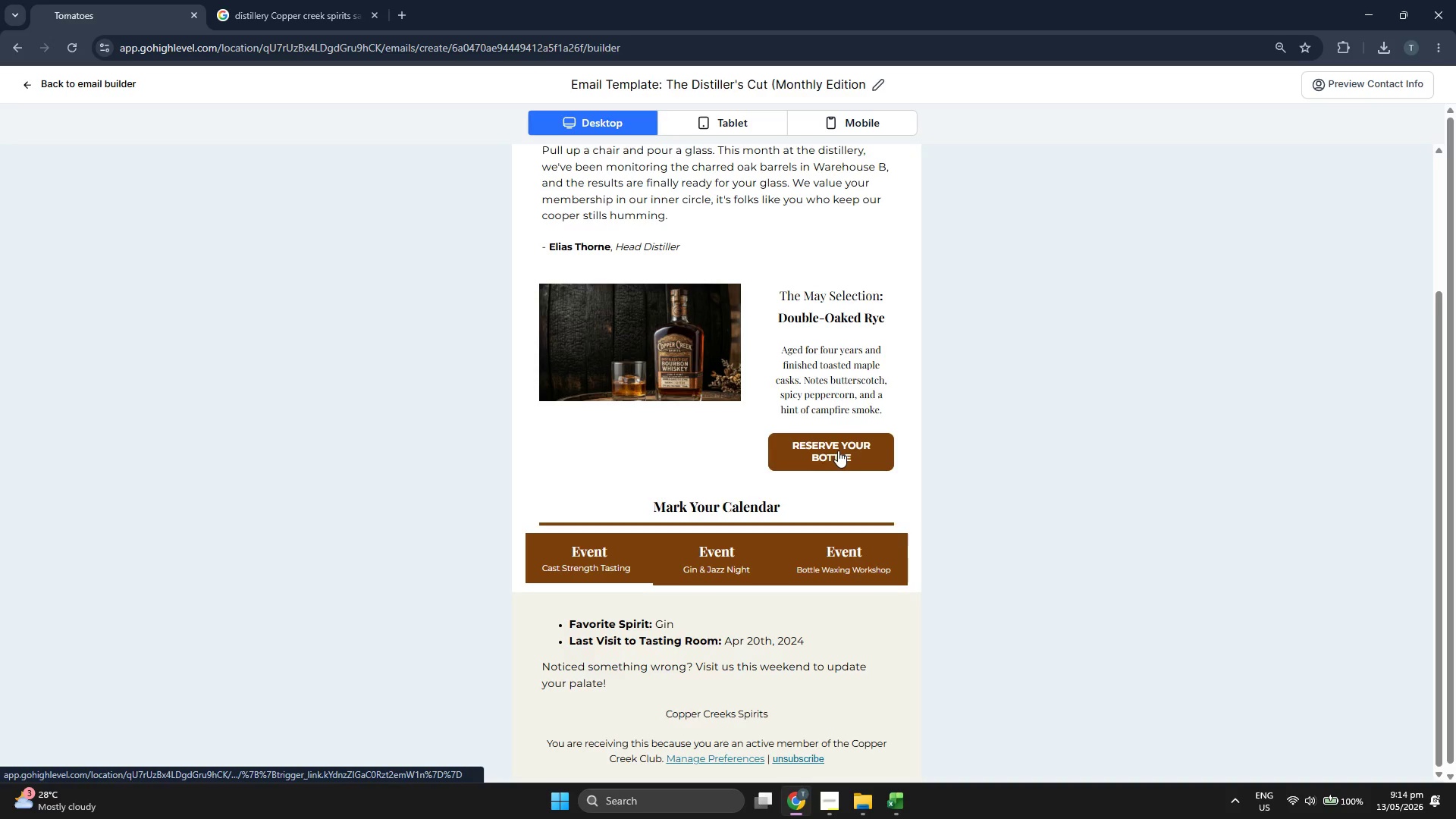 
scroll: coordinate [719, 312], scroll_direction: up, amount: 7.0
 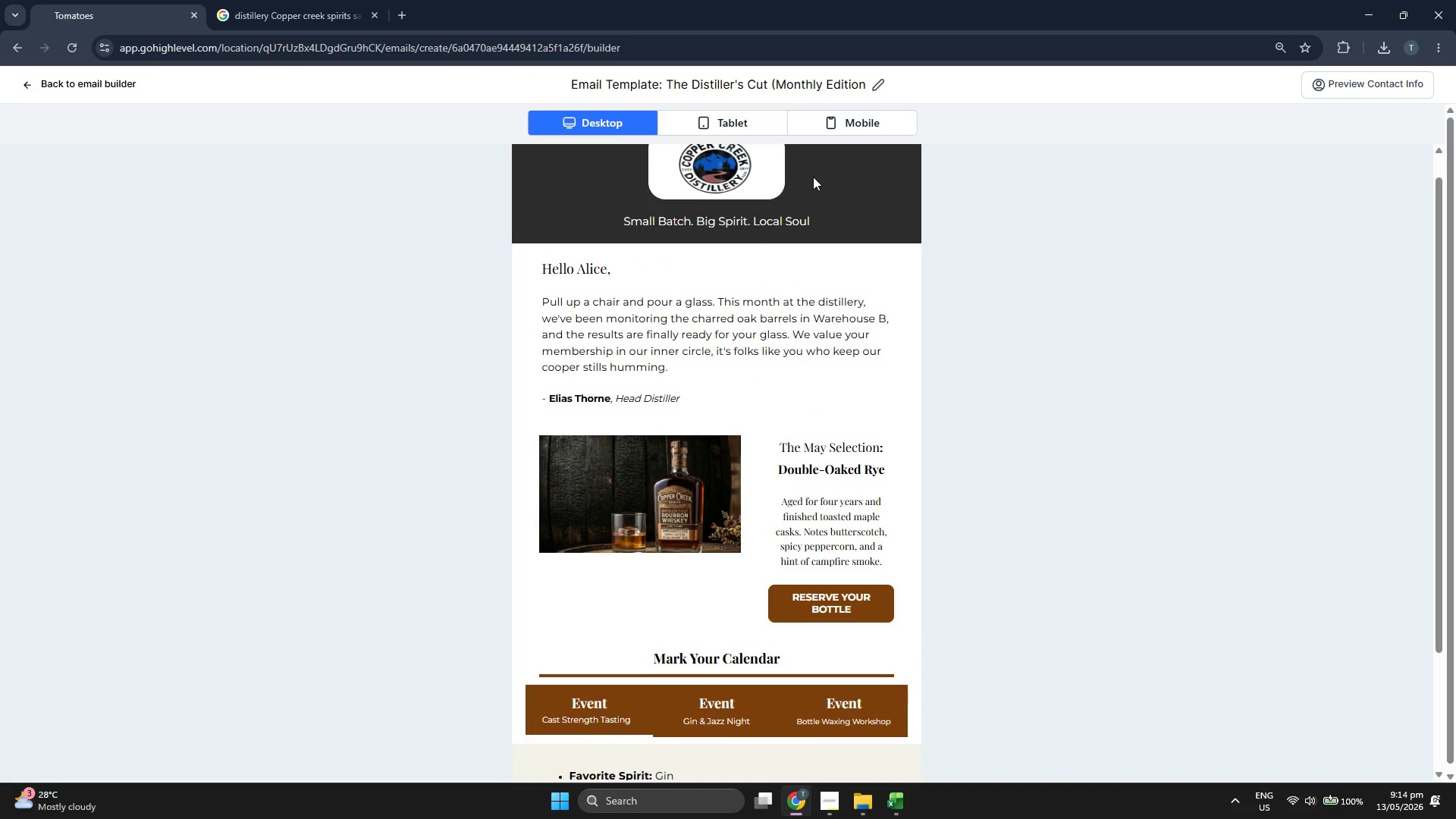 
left_click([873, 128])
 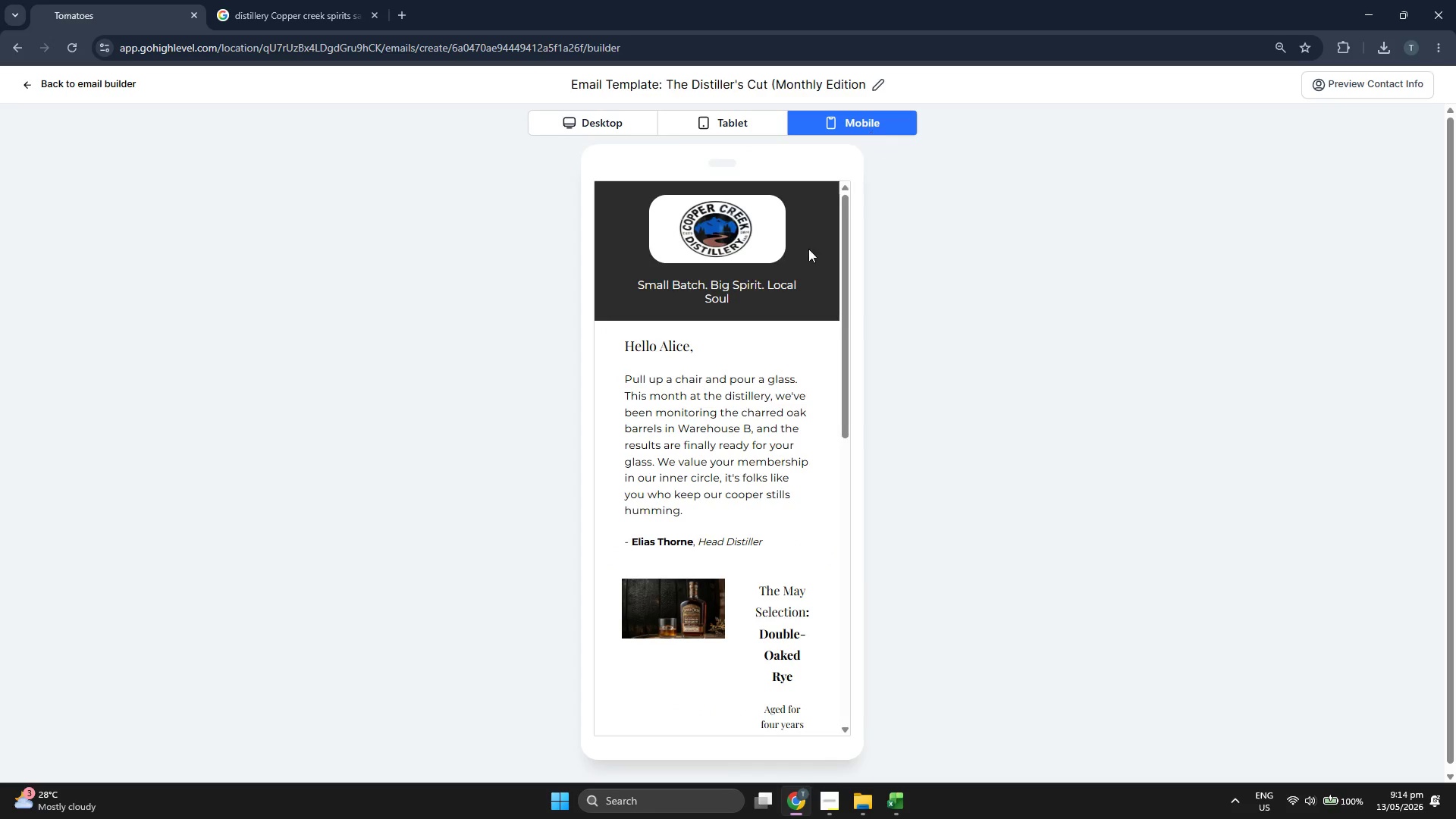 
scroll: coordinate [813, 176], scroll_direction: up, amount: 2.0
 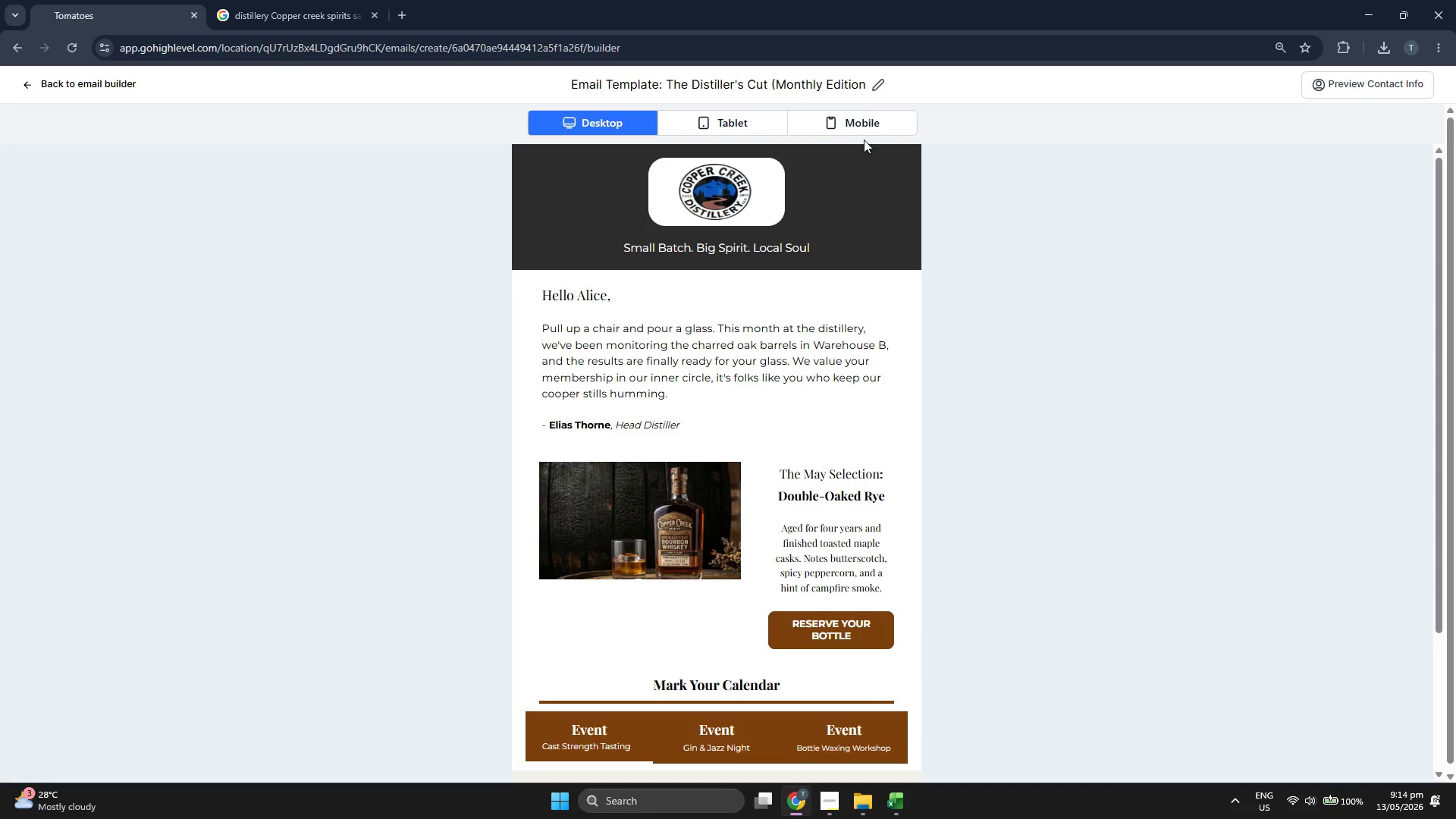 
scroll: coordinate [767, 287], scroll_direction: down, amount: 7.0
 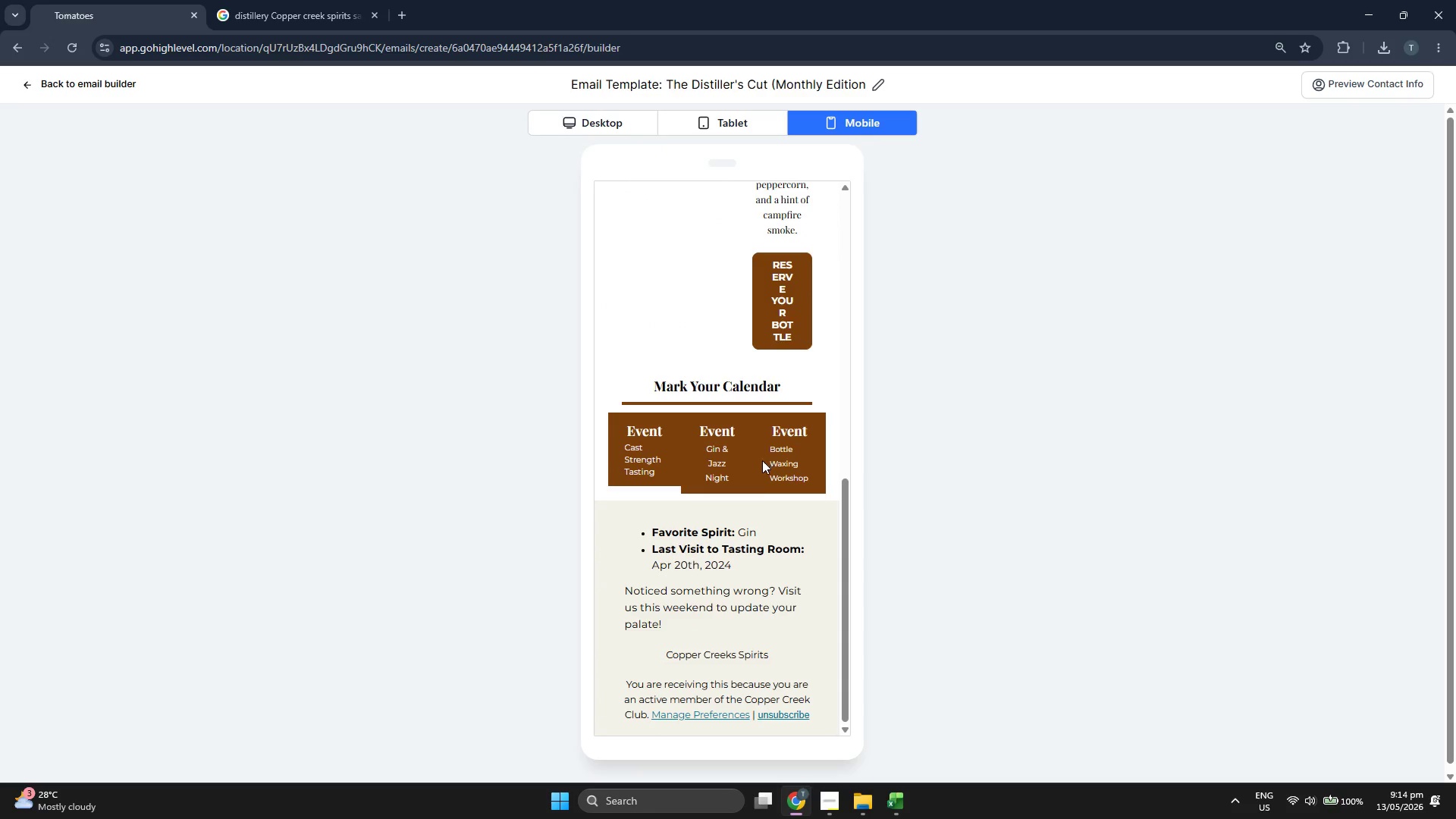 
scroll: coordinate [755, 461], scroll_direction: up, amount: 5.0
 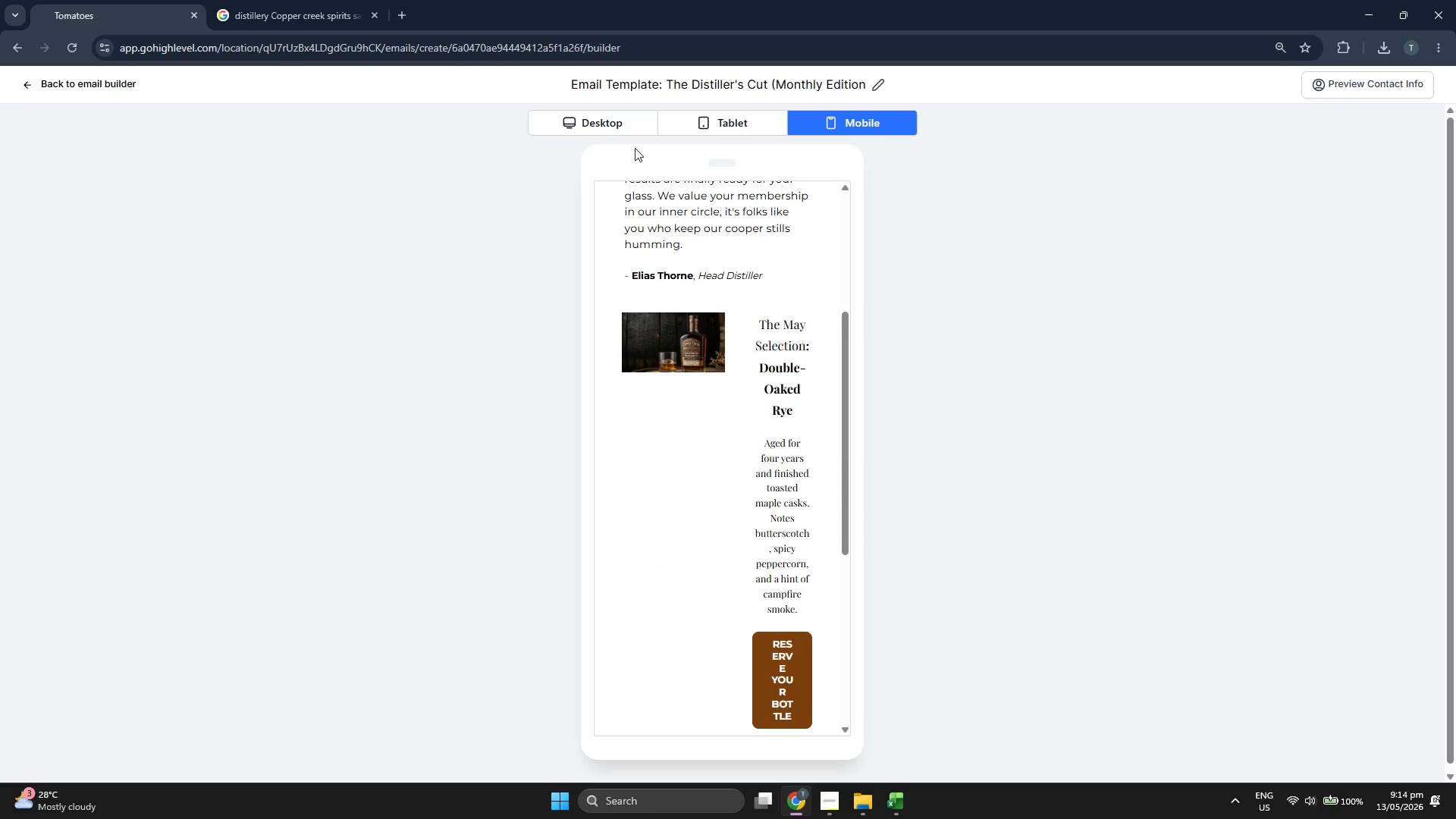 
left_click([628, 125])
 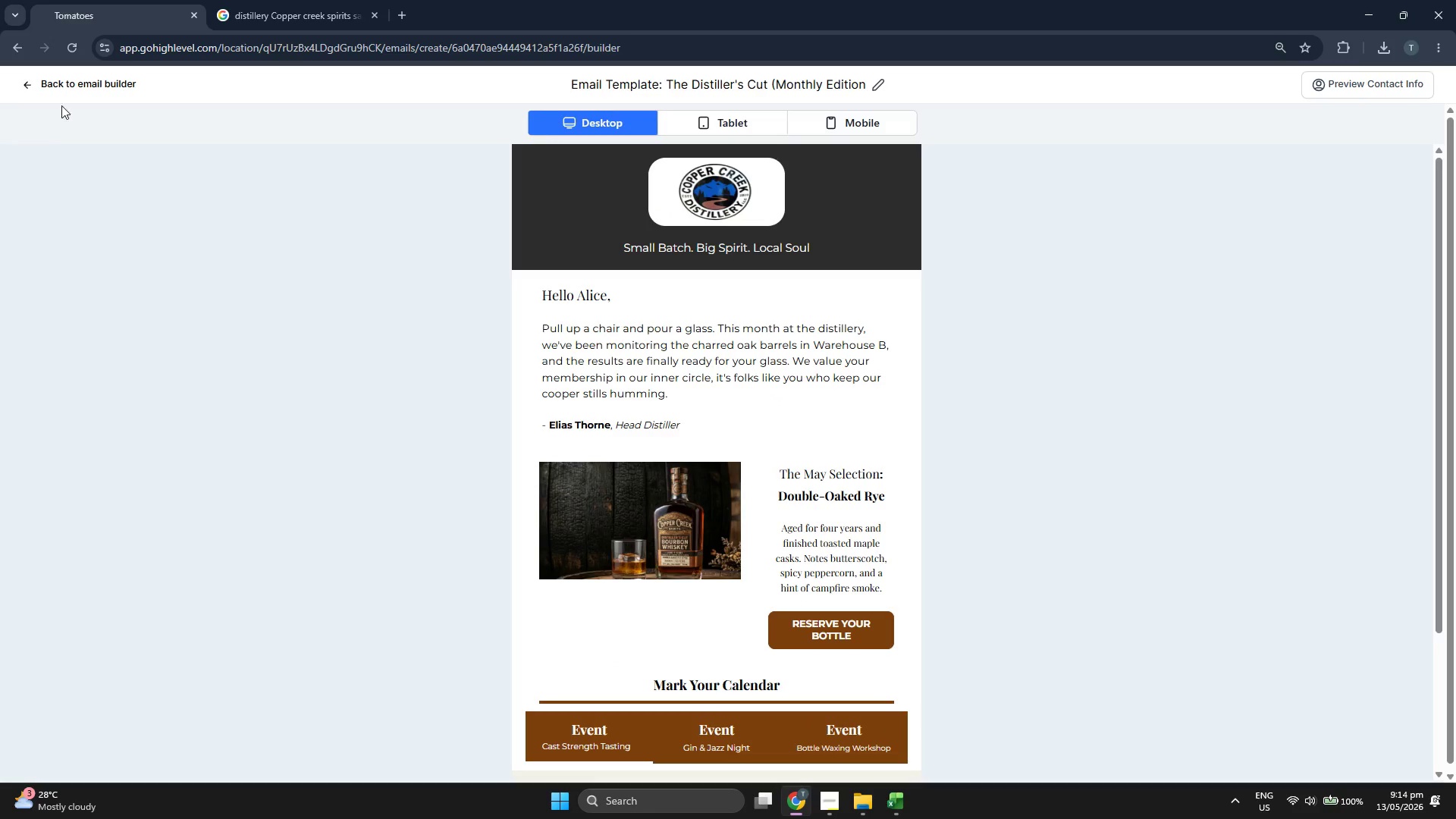 
left_click([80, 78])
 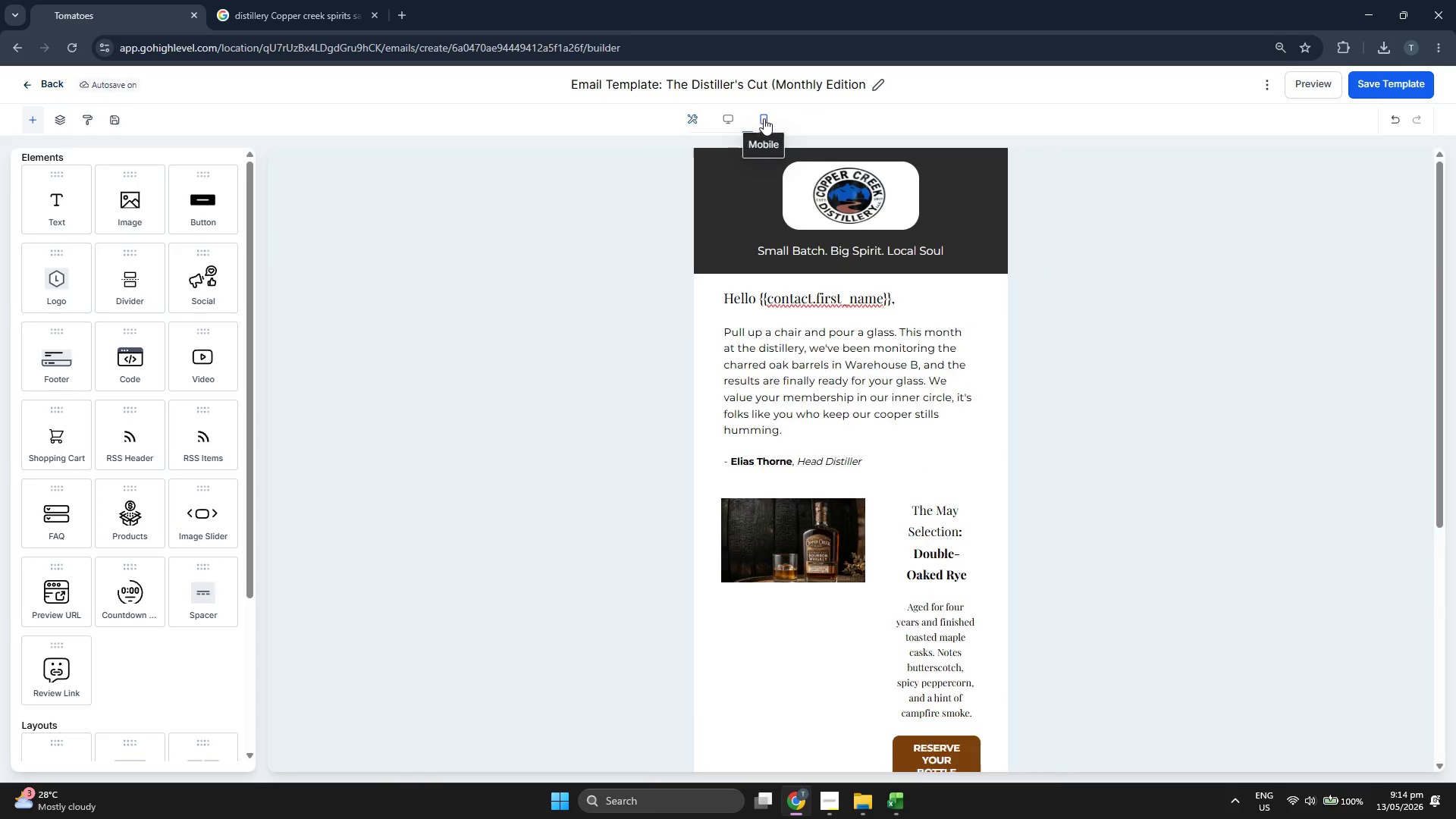 
scroll: coordinate [846, 373], scroll_direction: down, amount: 4.0
 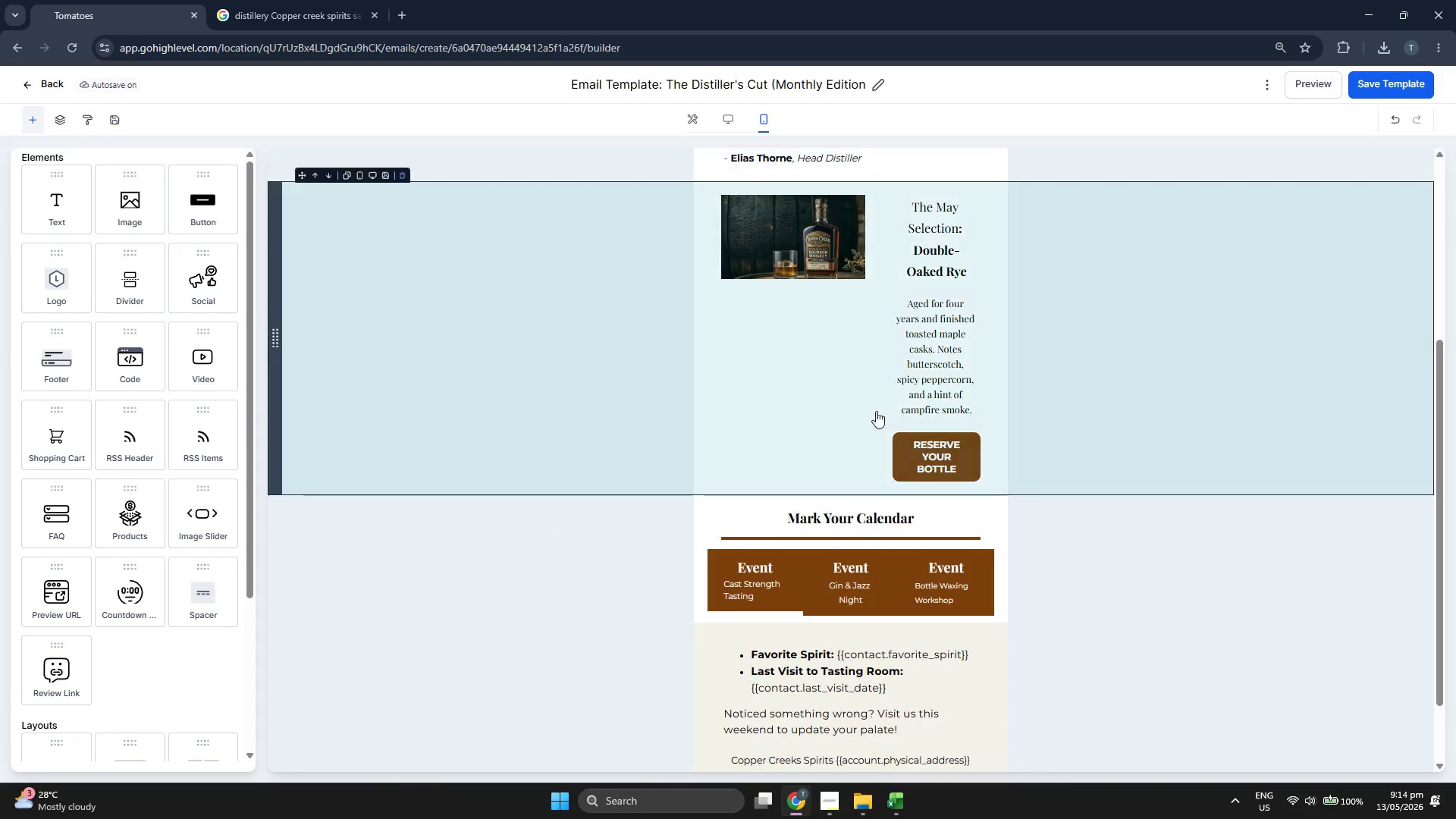 
scroll: coordinate [884, 420], scroll_direction: up, amount: 2.0
 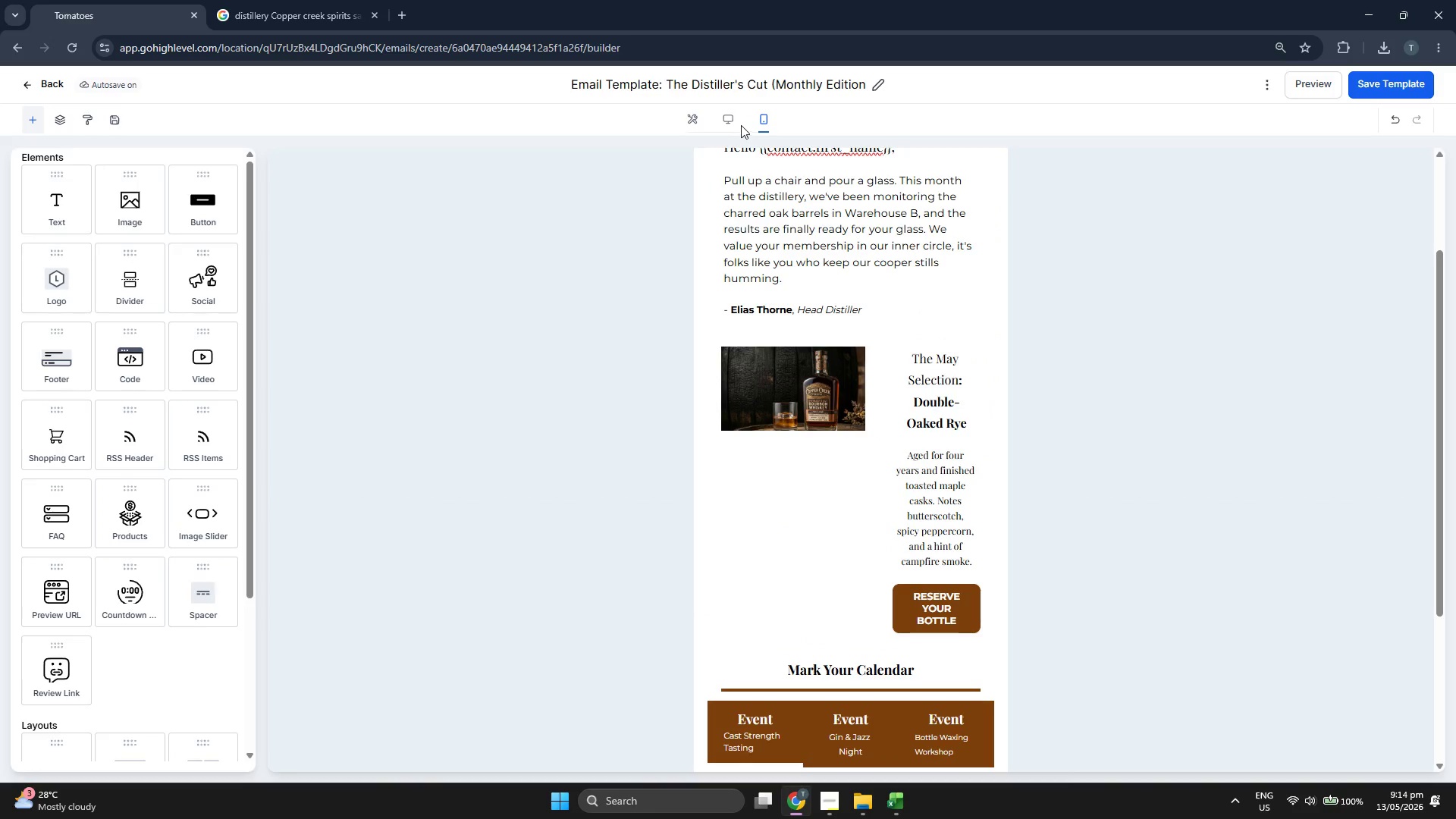 
left_click([727, 122])
 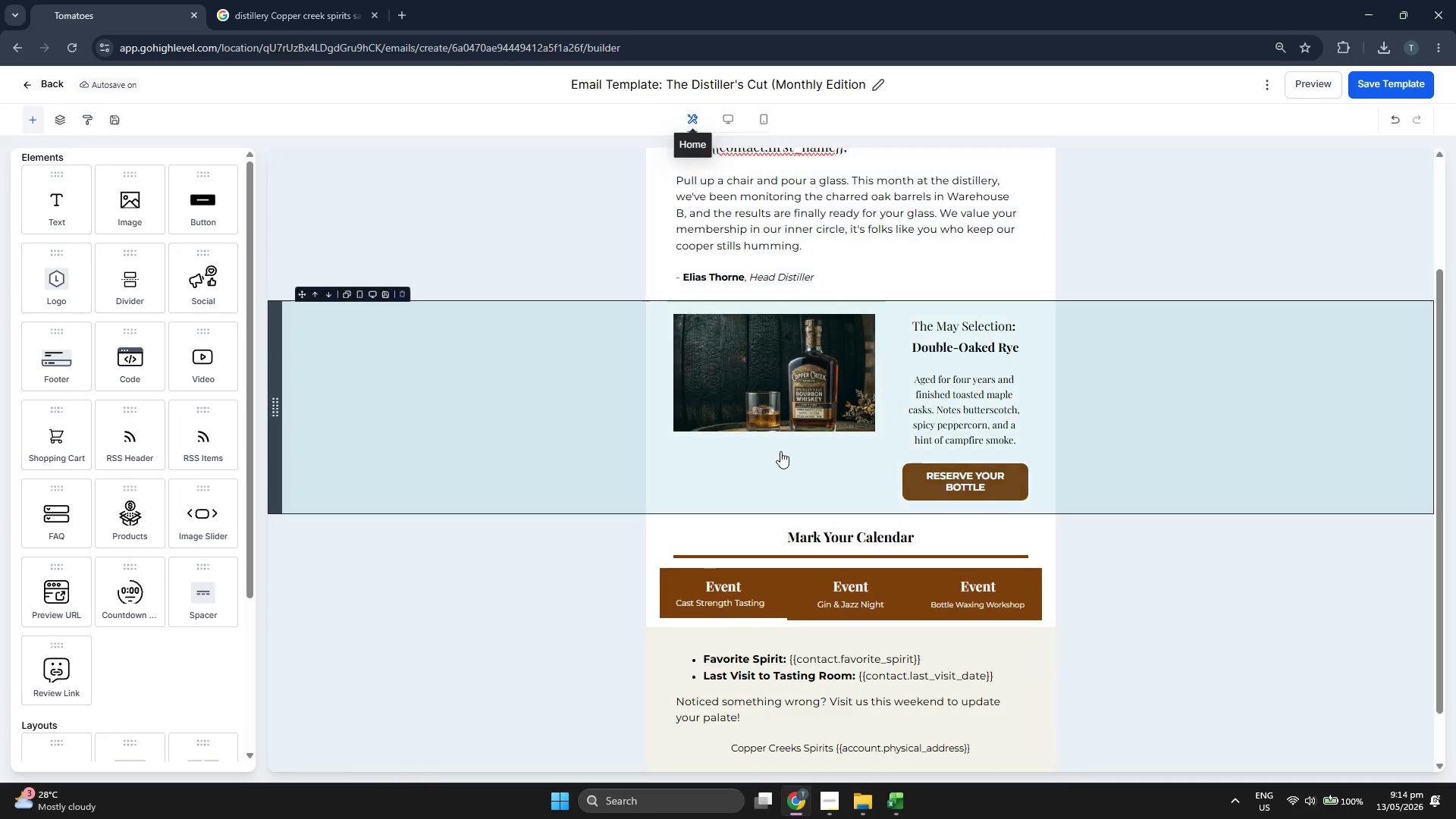 
left_click([753, 536])
 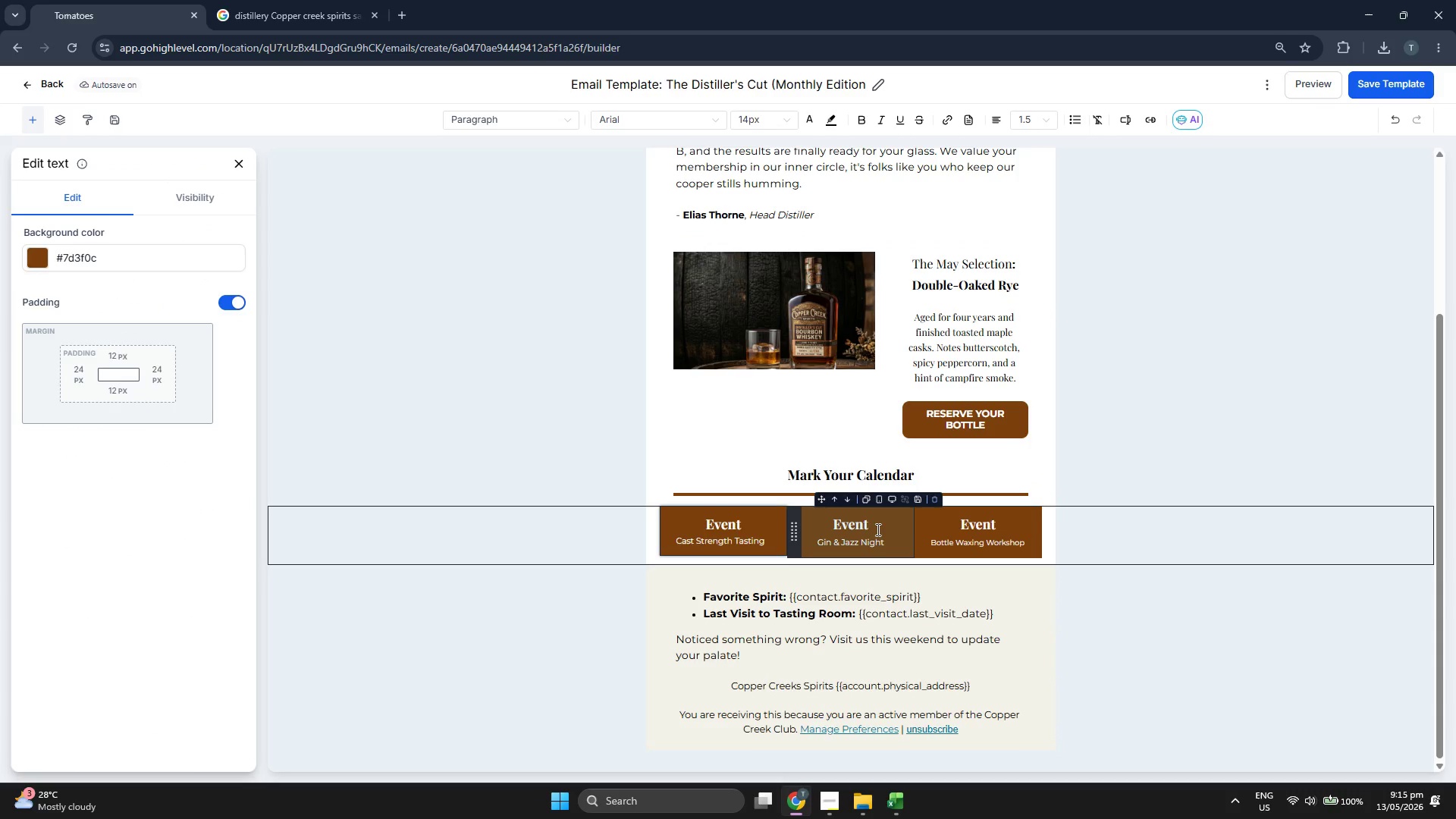 
scroll: coordinate [779, 436], scroll_direction: down, amount: 1.0
 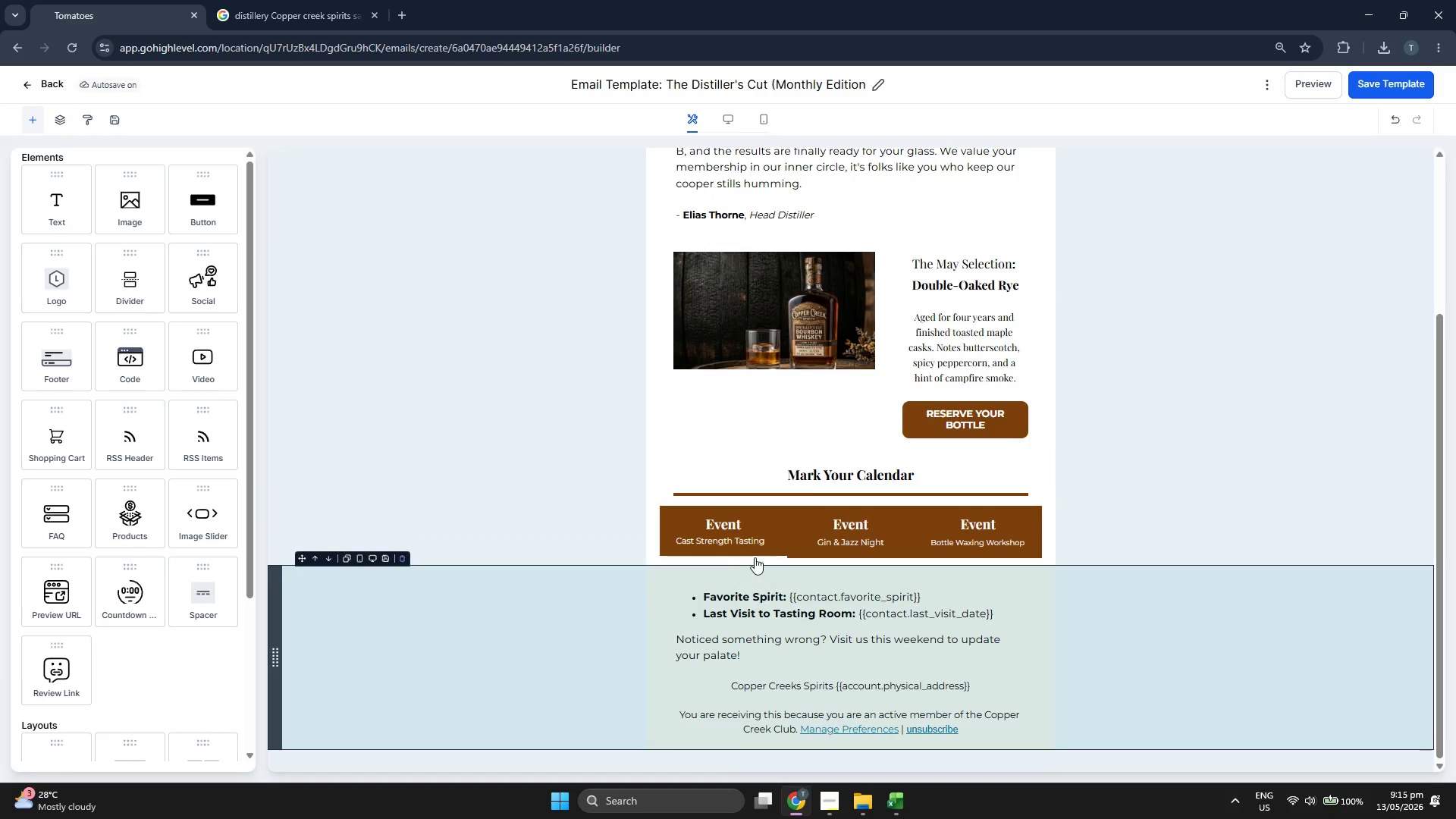 
left_click([759, 524])
 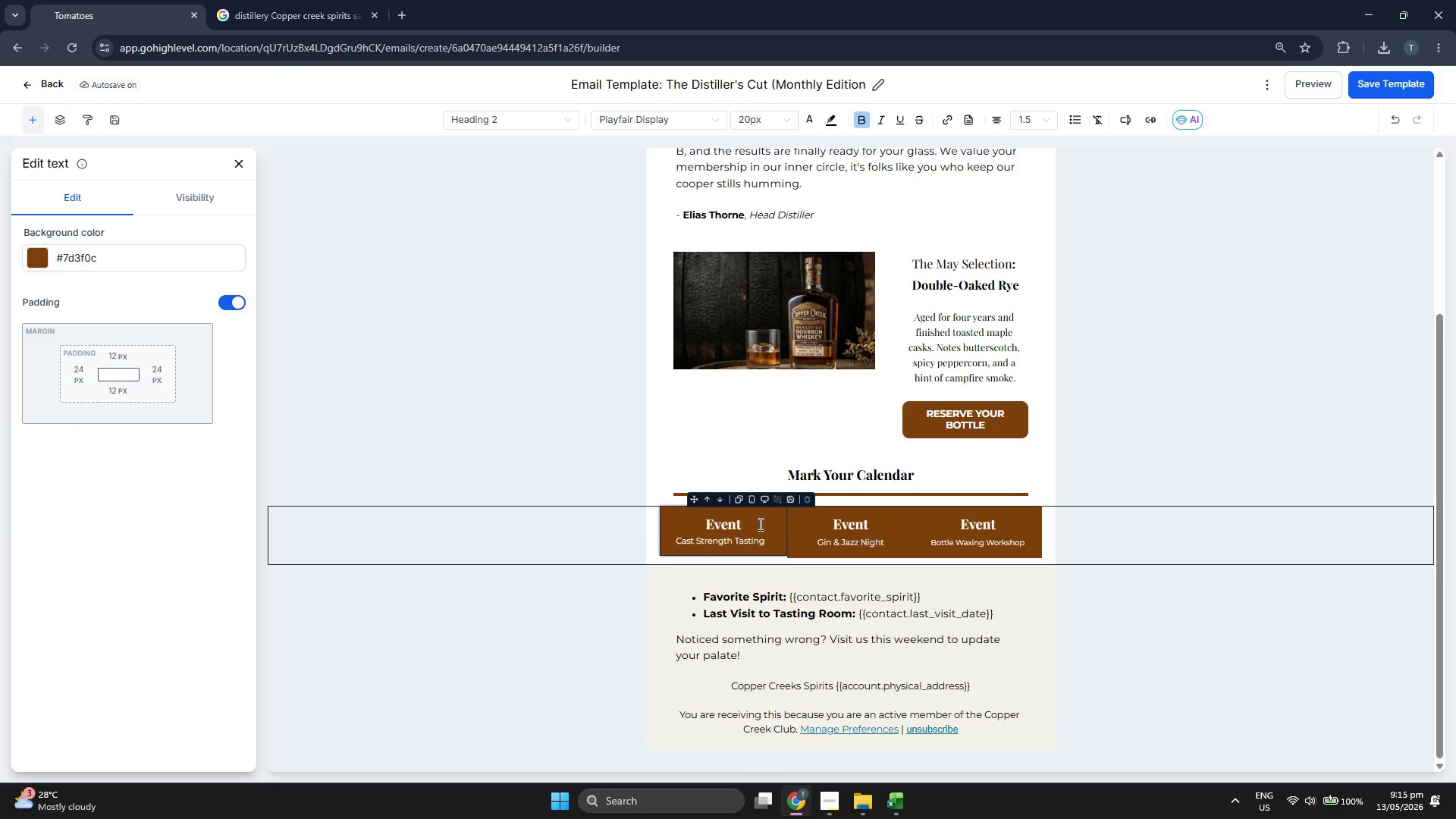 
key(Enter)
 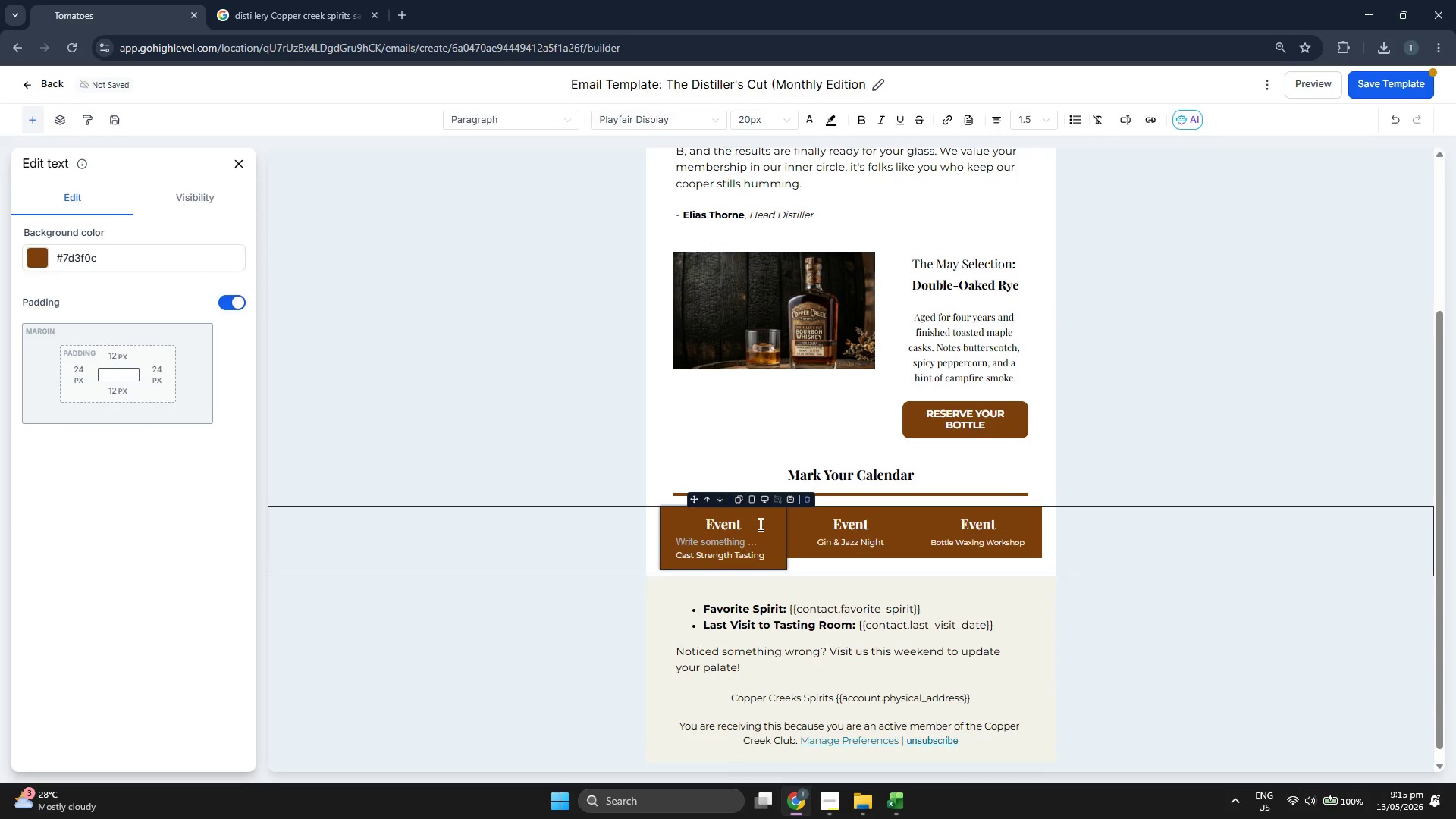 
left_click([400, 349])
 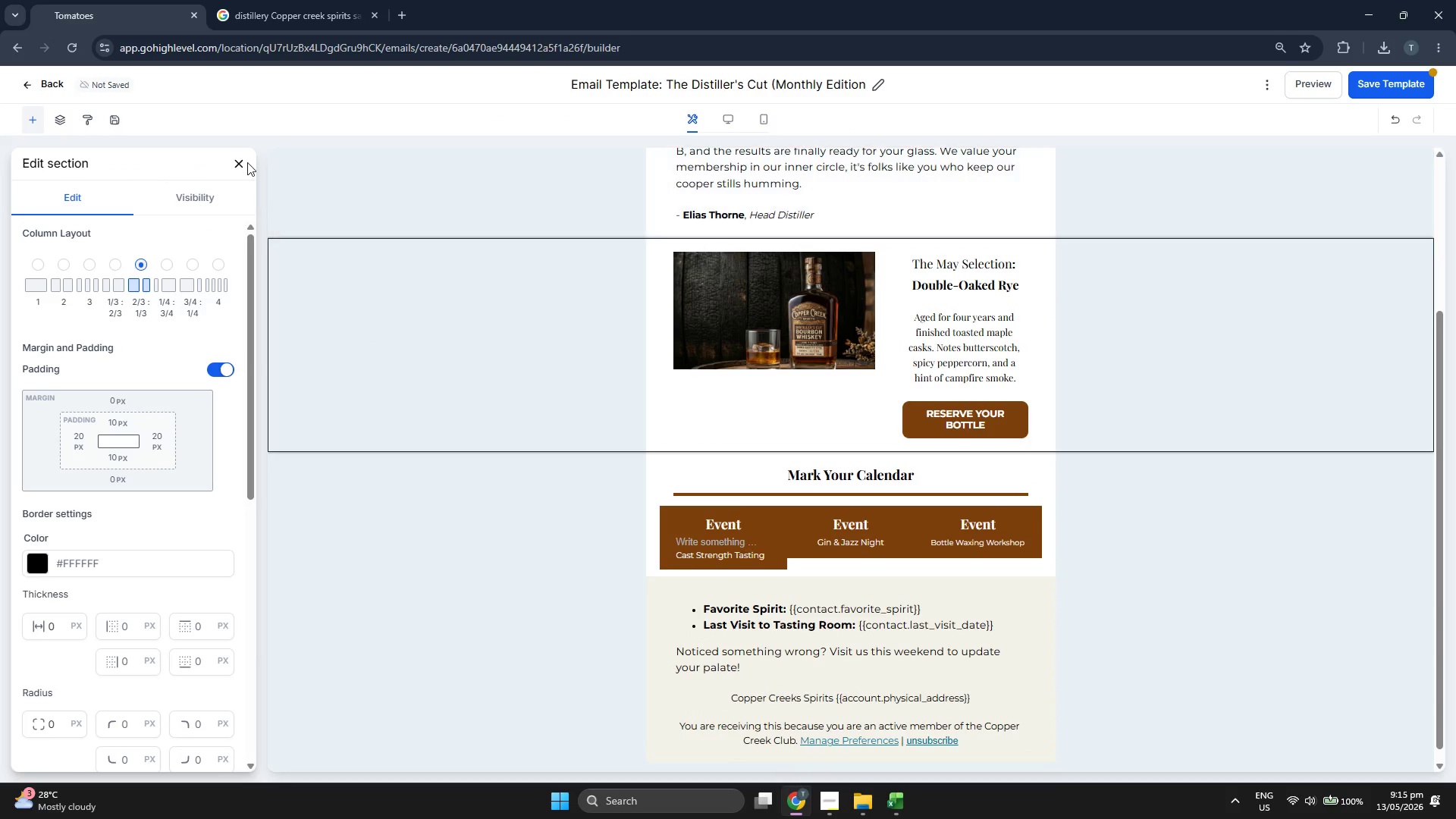 
left_click([243, 159])
 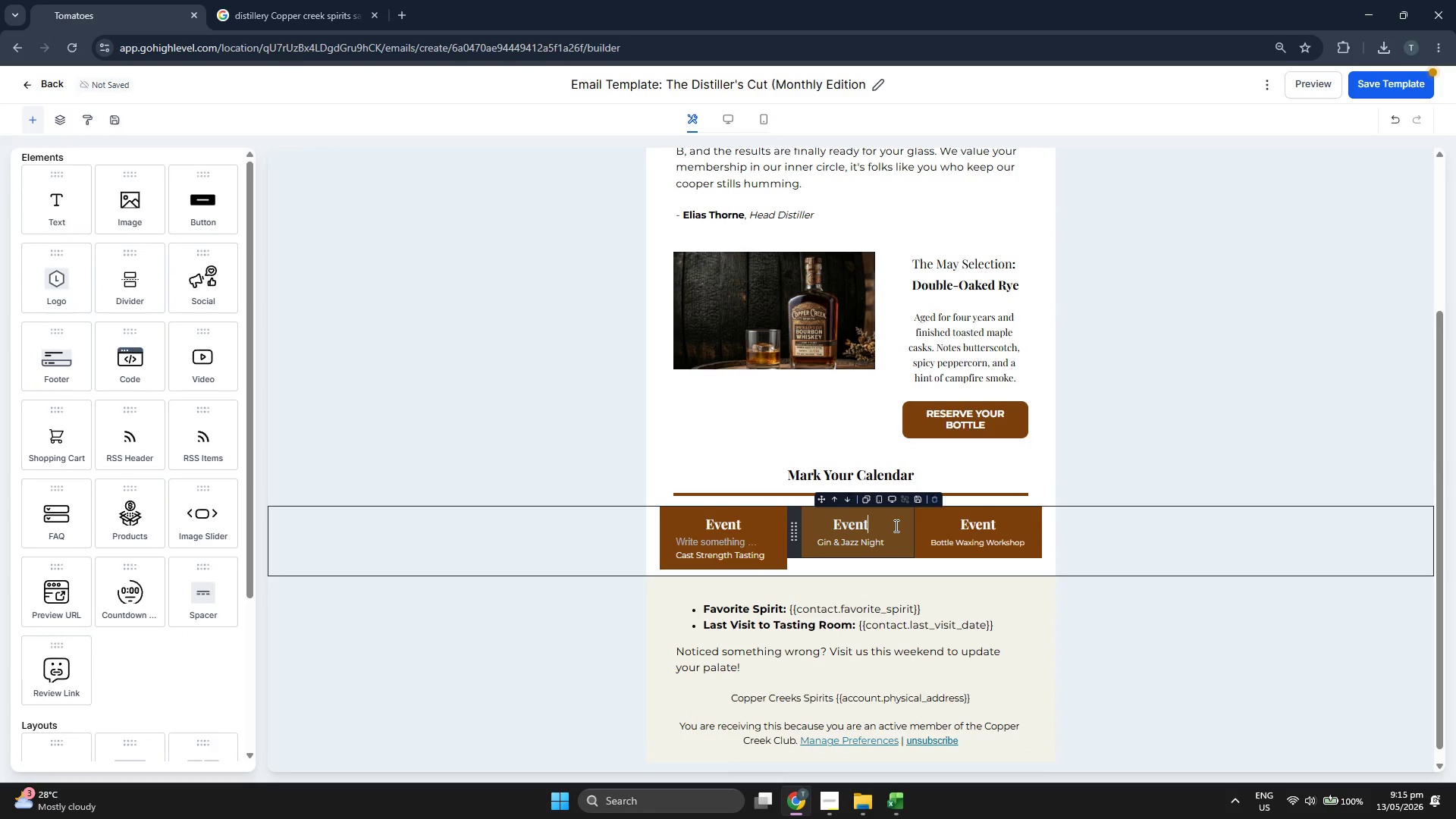 
key(Enter)
 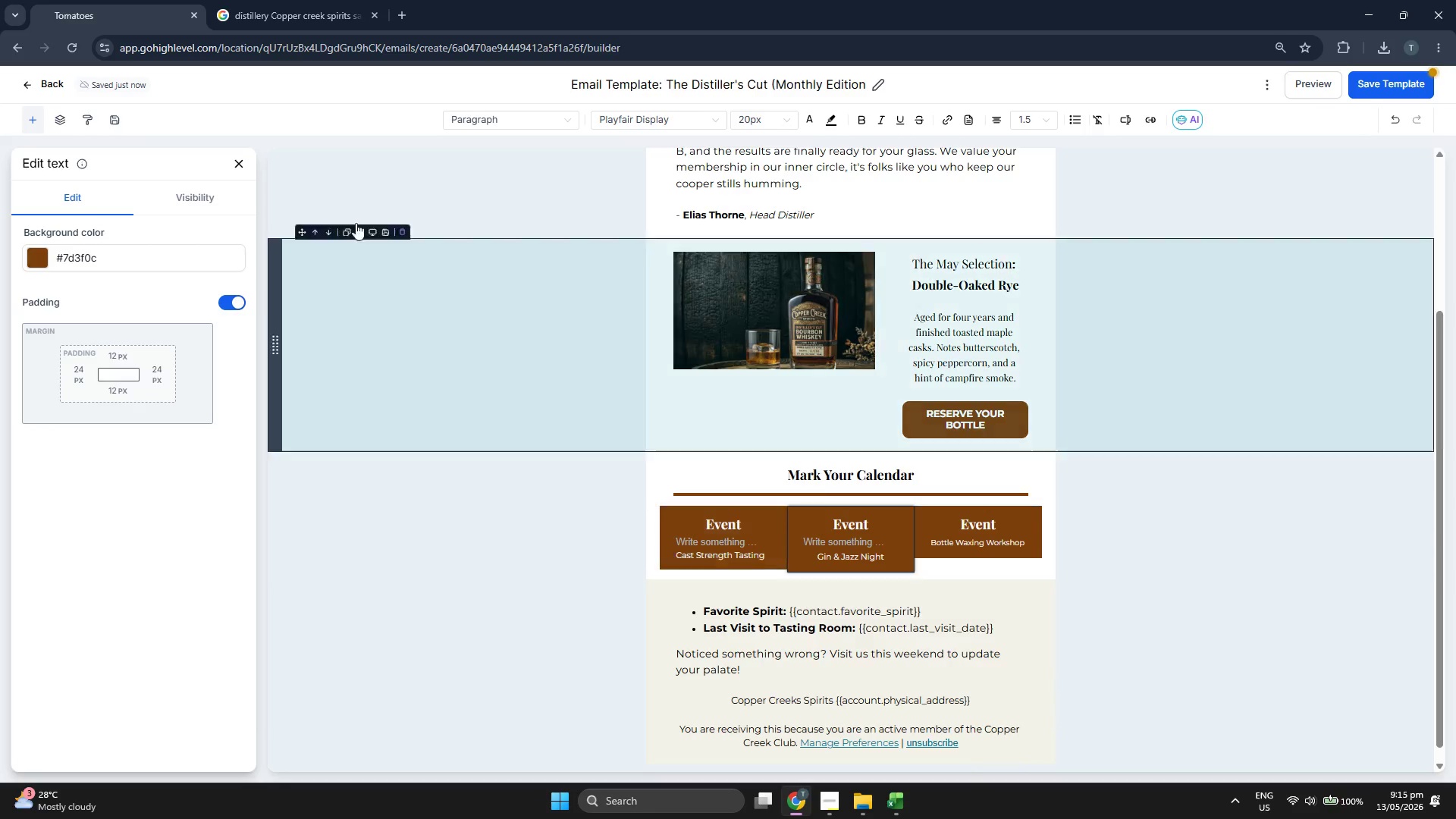 
left_click([240, 163])
 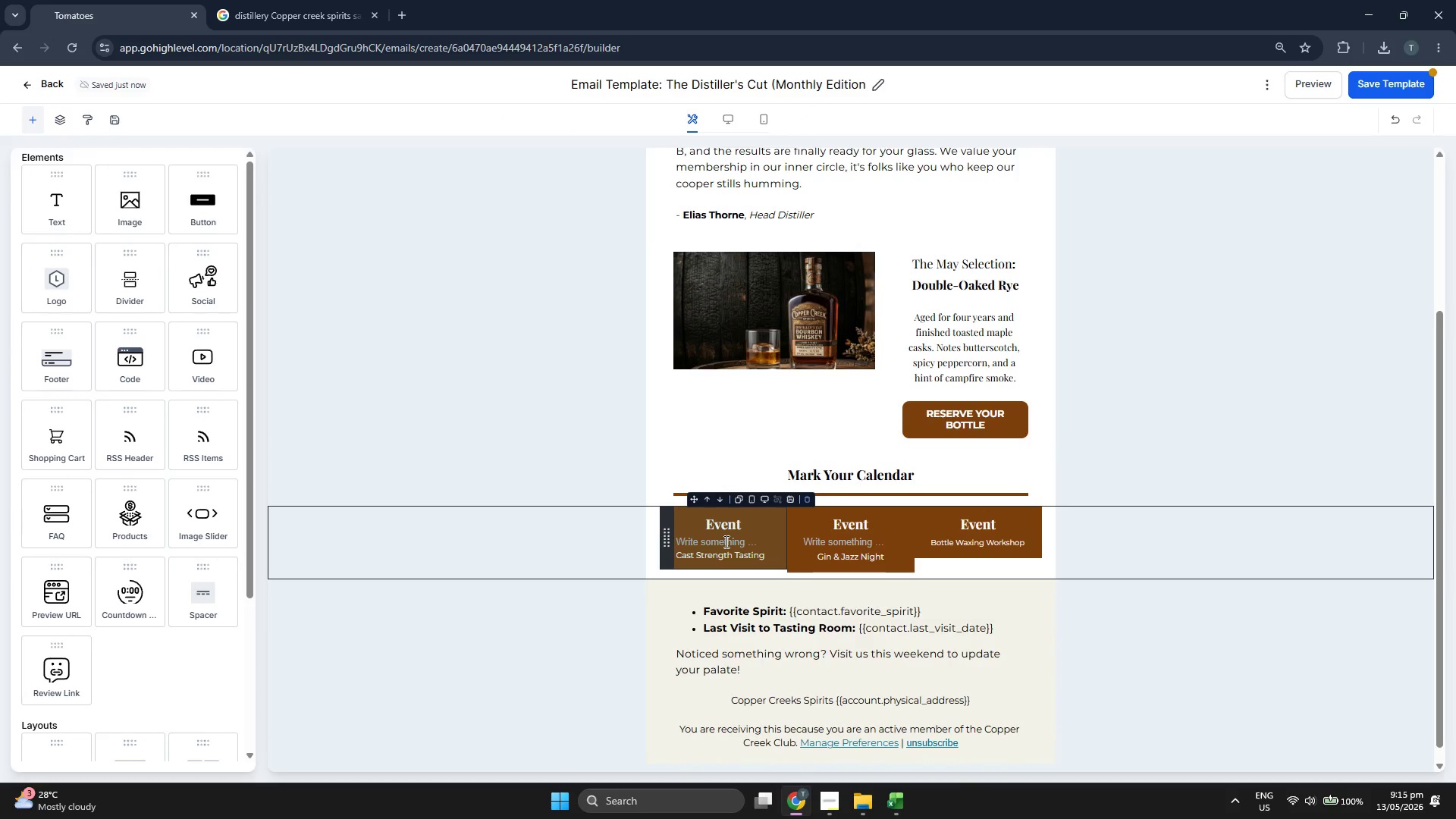 
double_click([764, 527])
 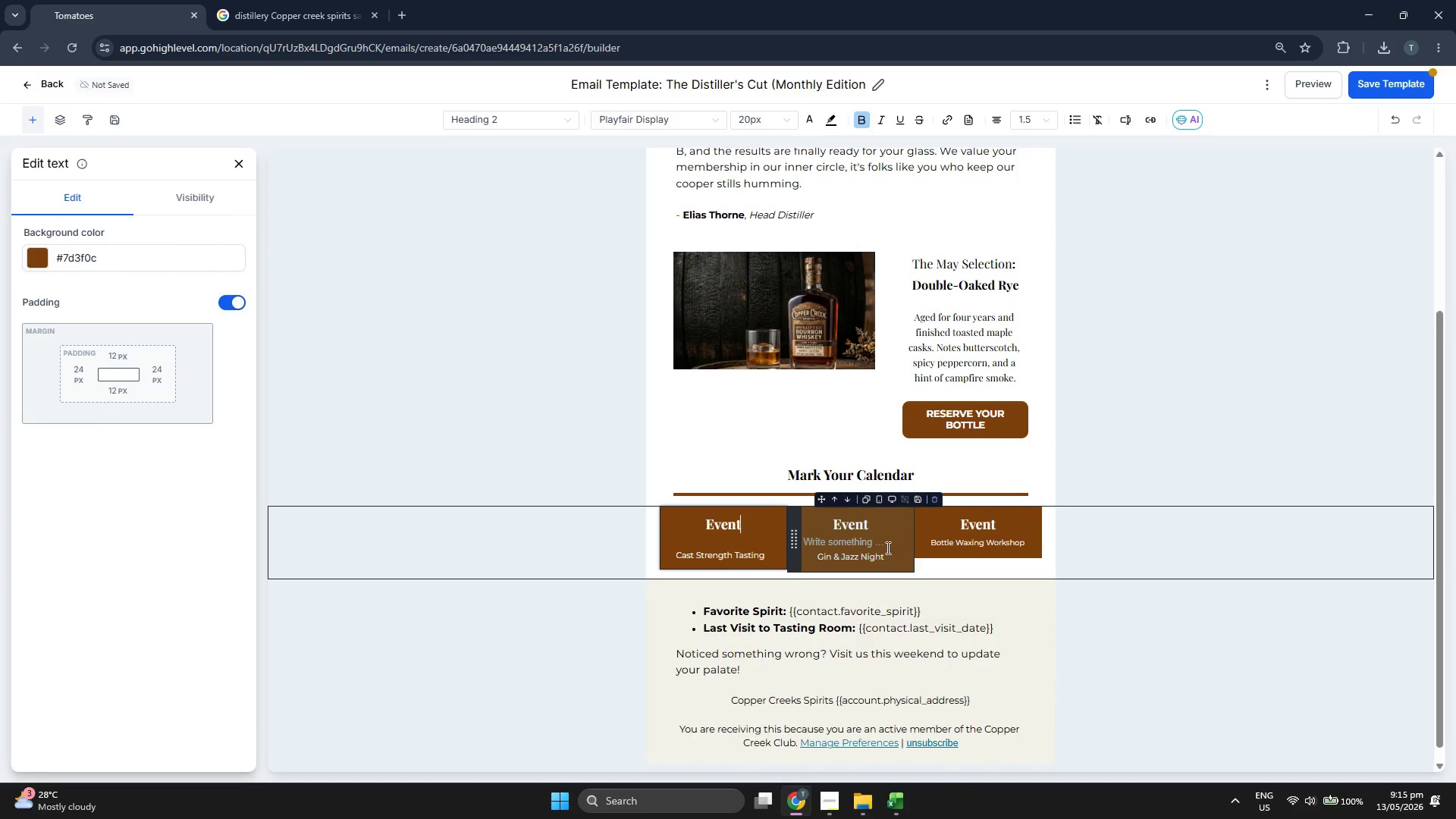 
double_click([883, 519])
 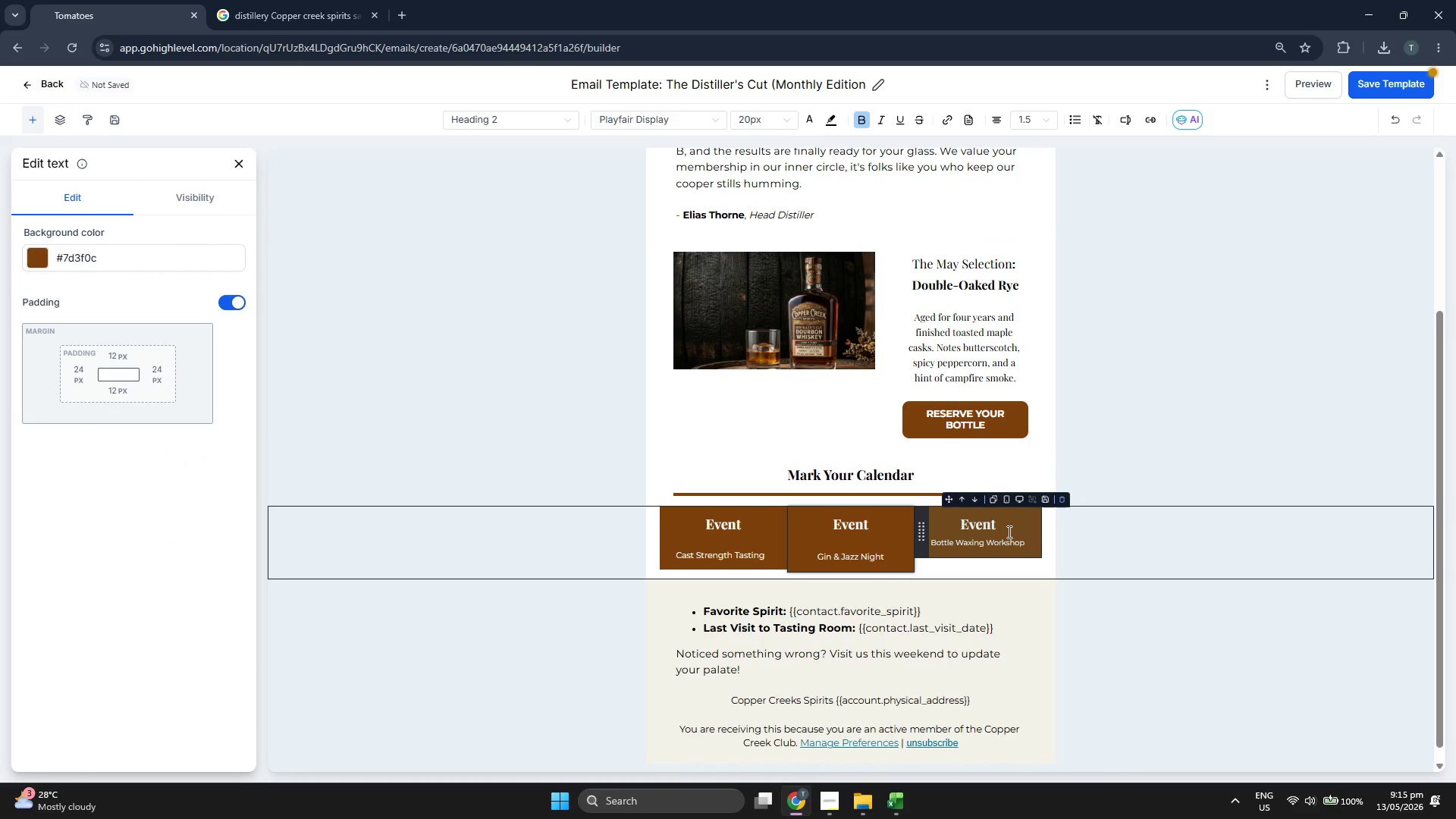 
left_click([1020, 529])
 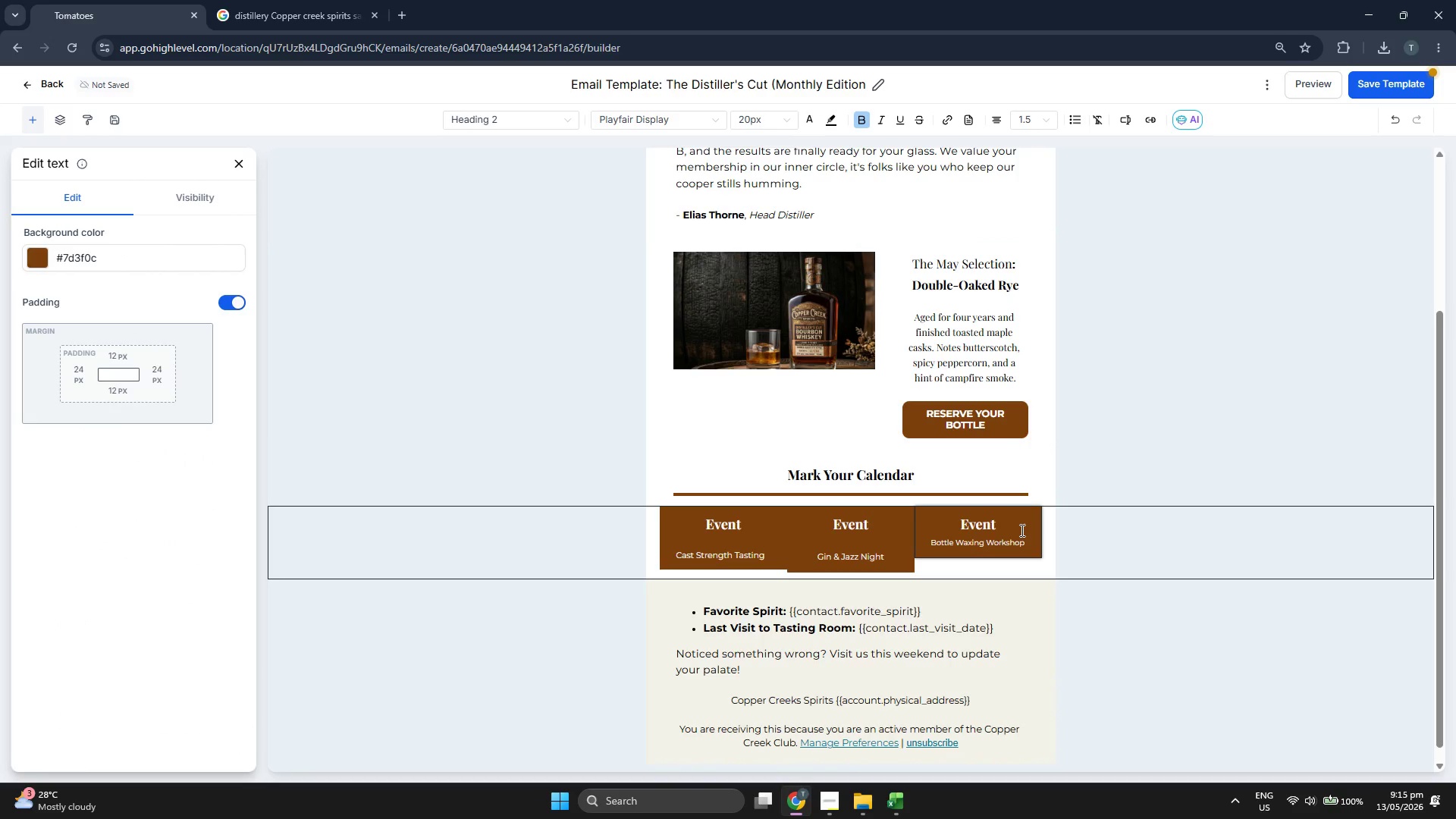 
key(Enter)
 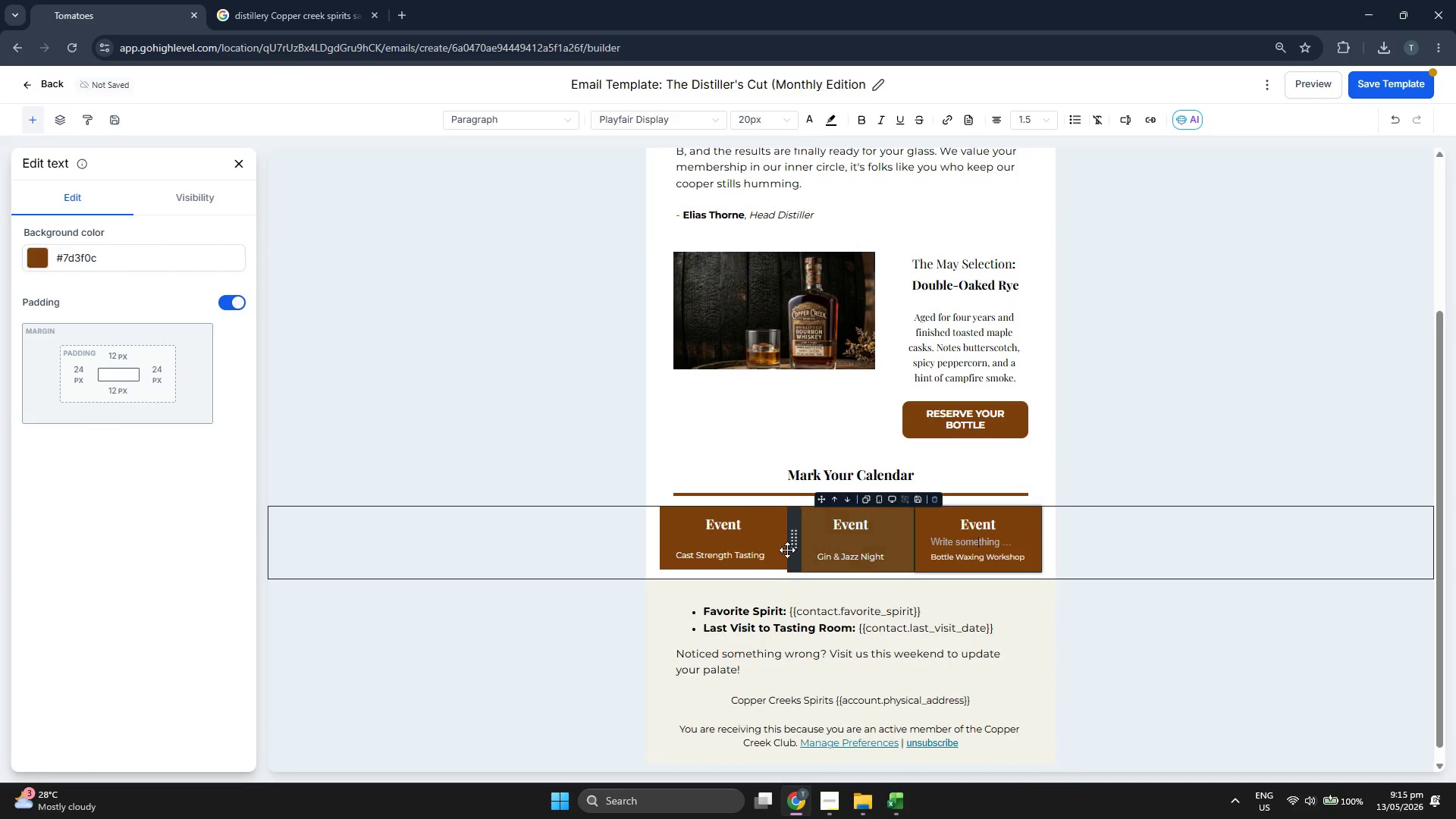 
left_click([773, 532])
 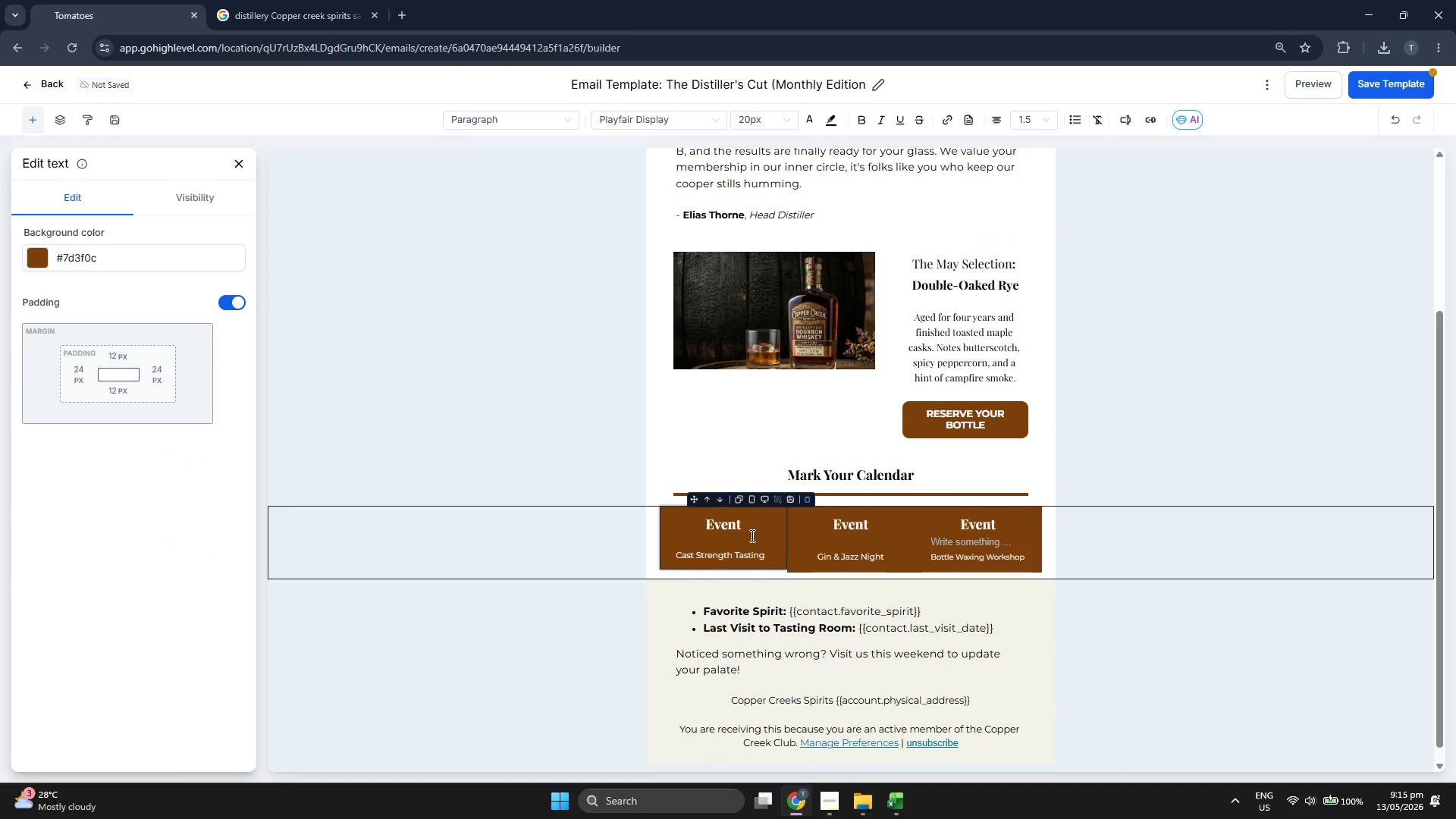 
left_click([751, 536])
 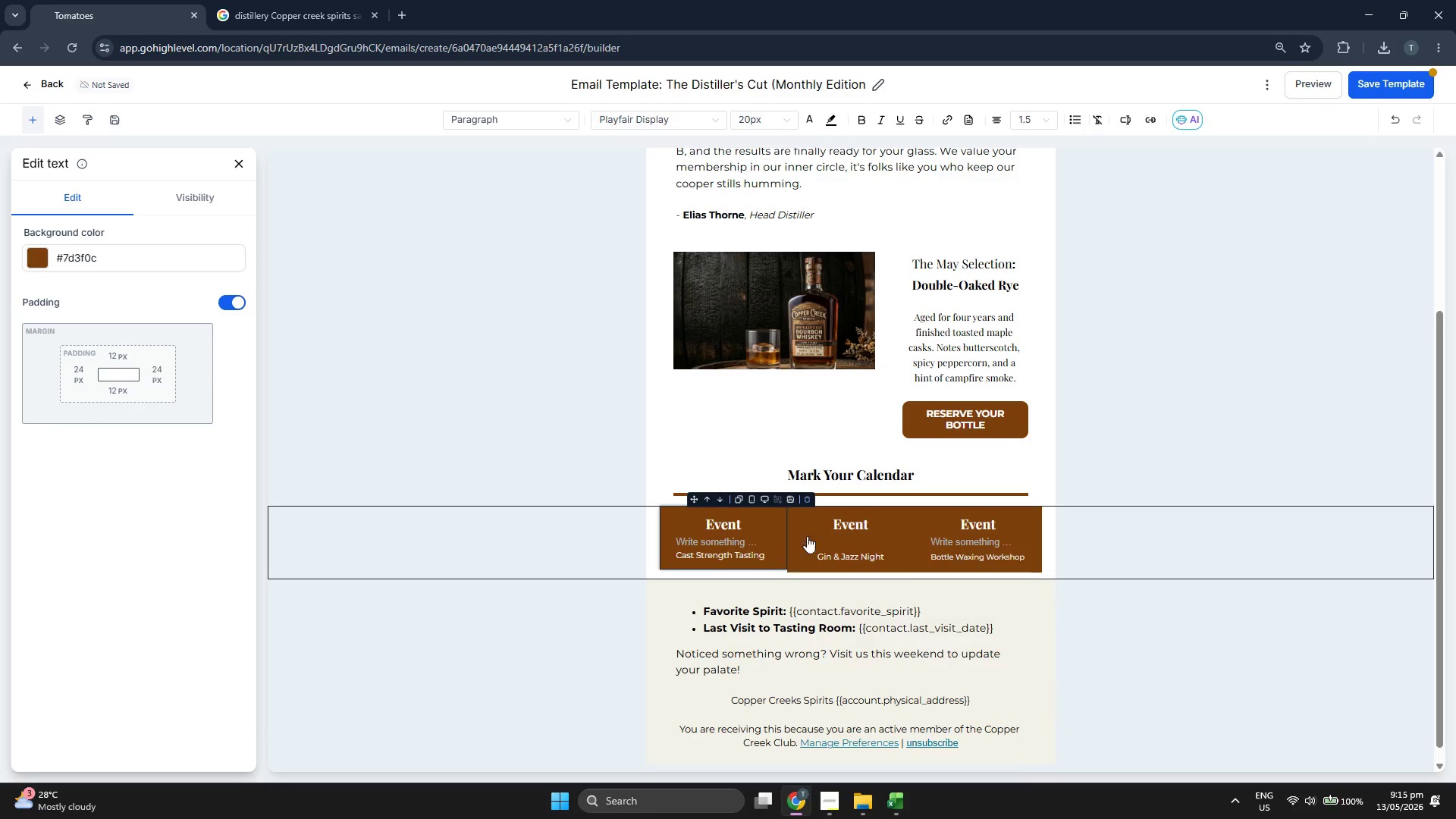 
left_click([858, 534])
 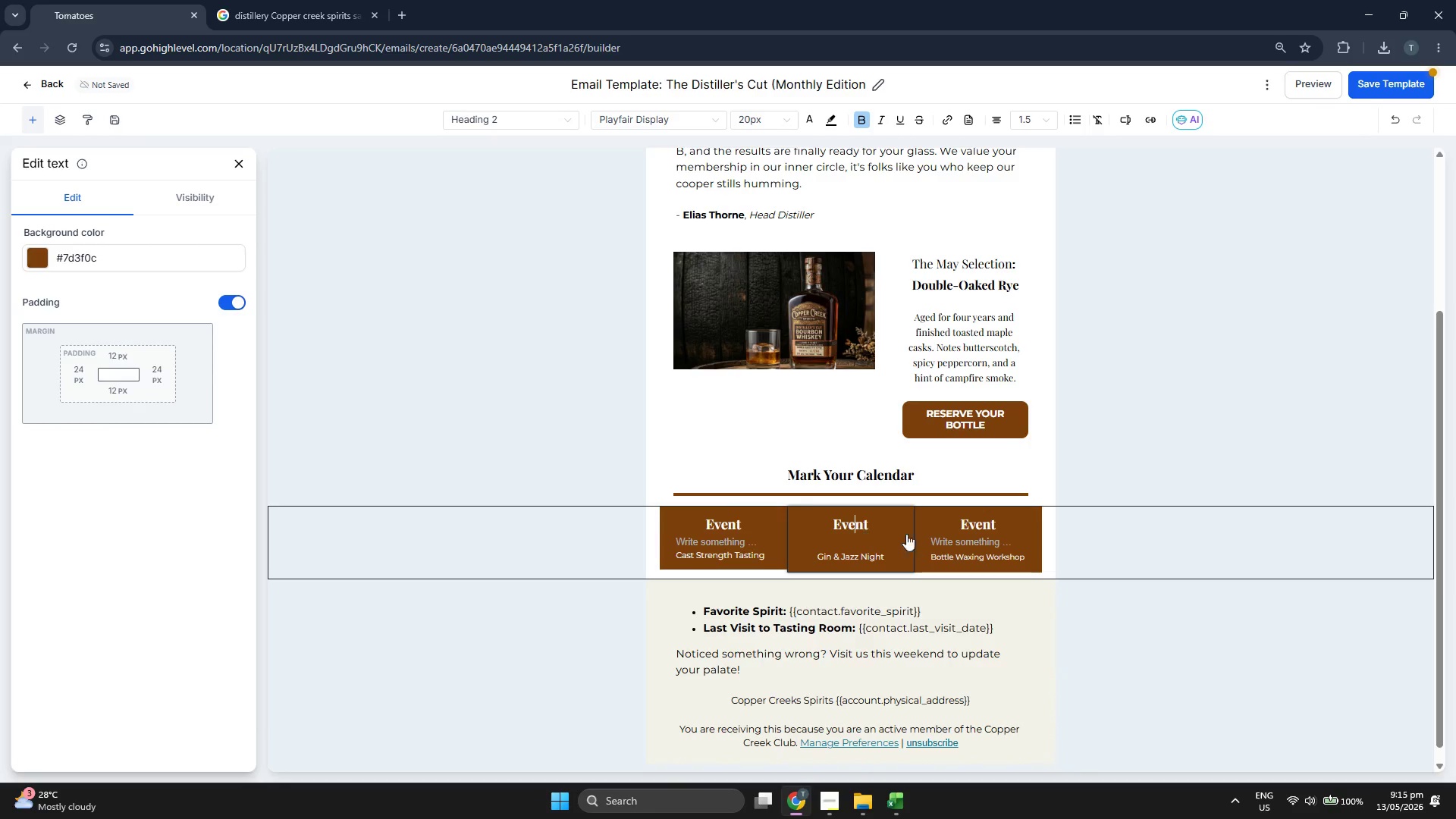 
left_click([973, 535])
 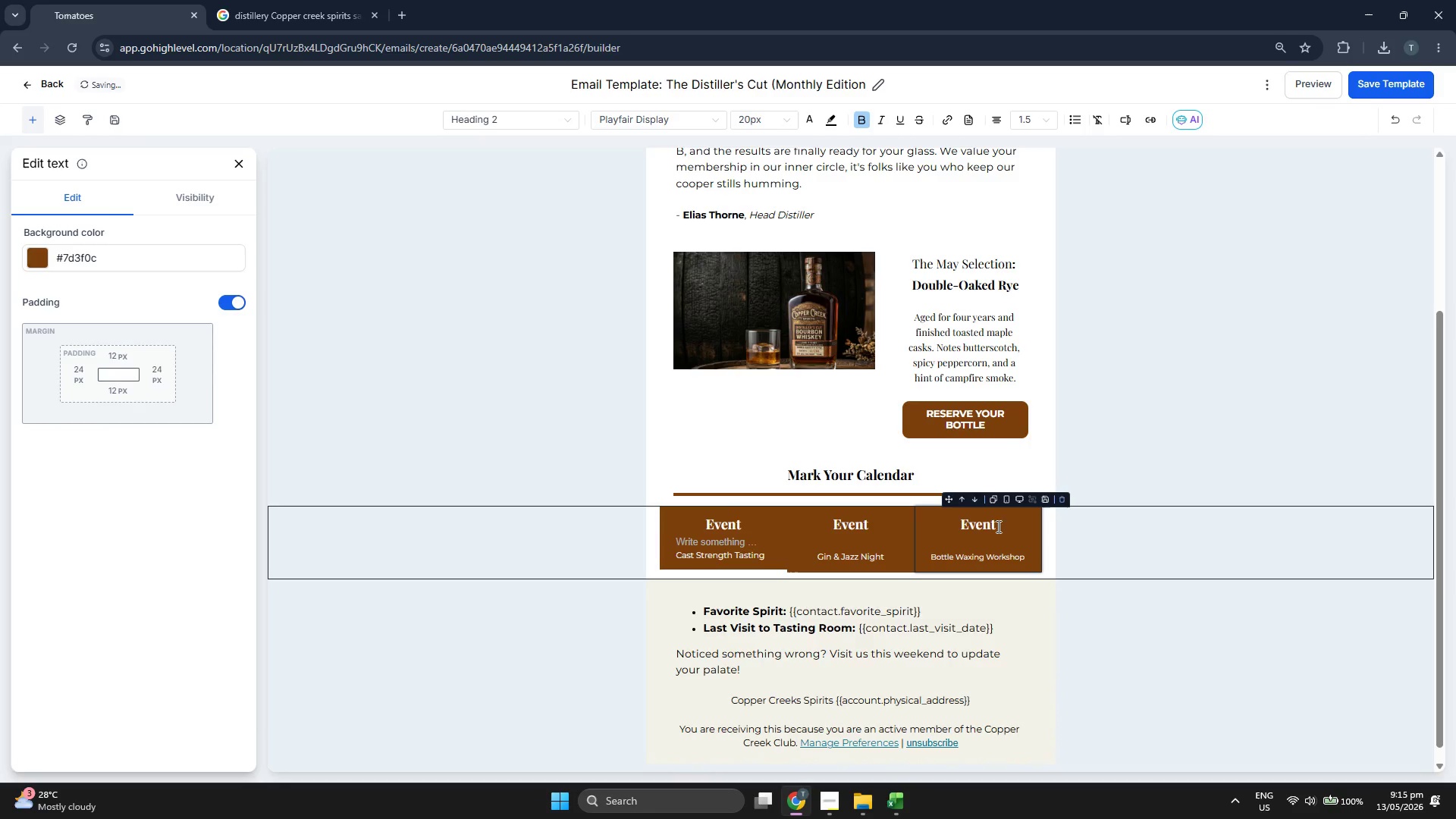 
left_click([1003, 524])
 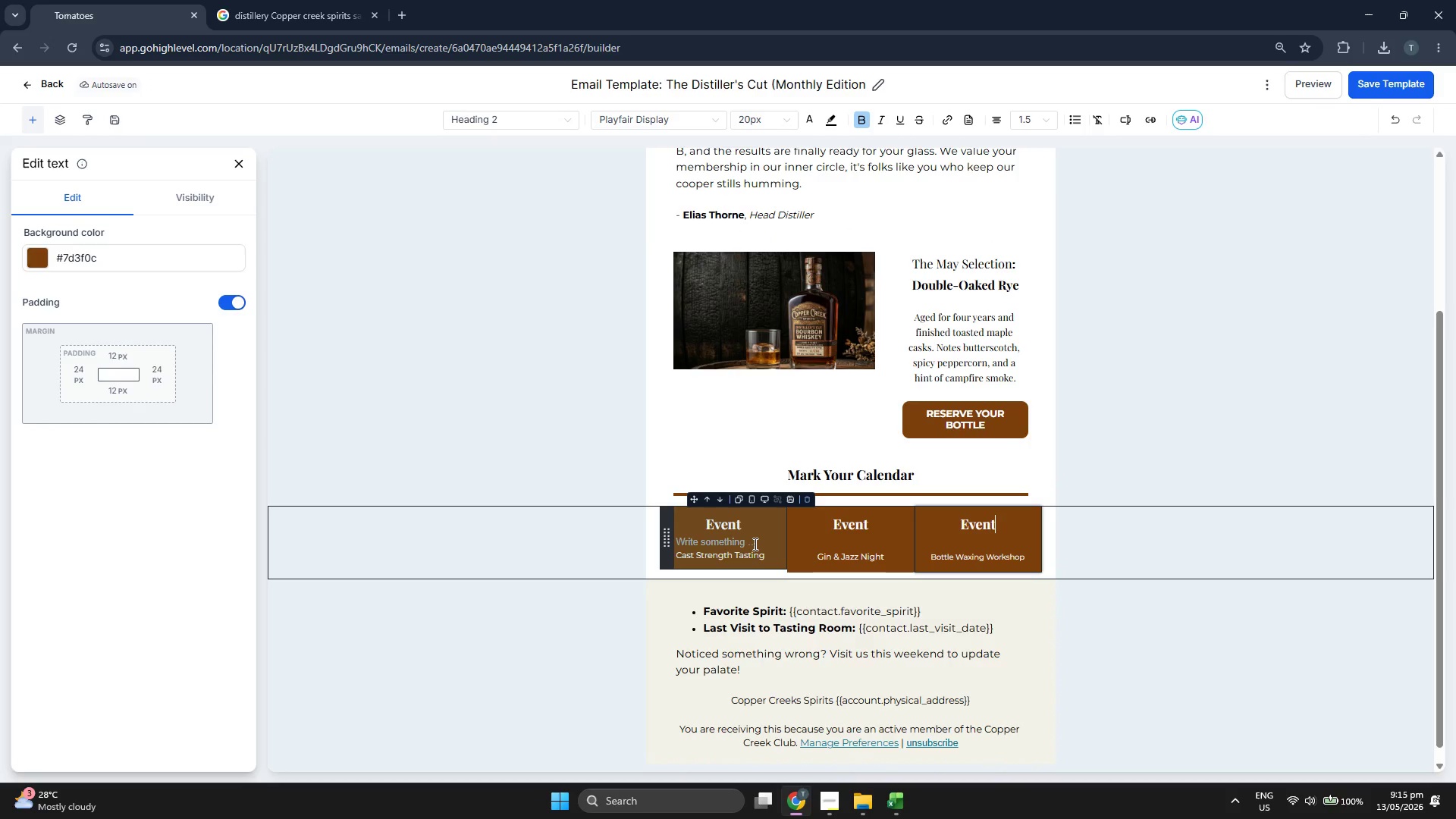 
left_click([748, 536])
 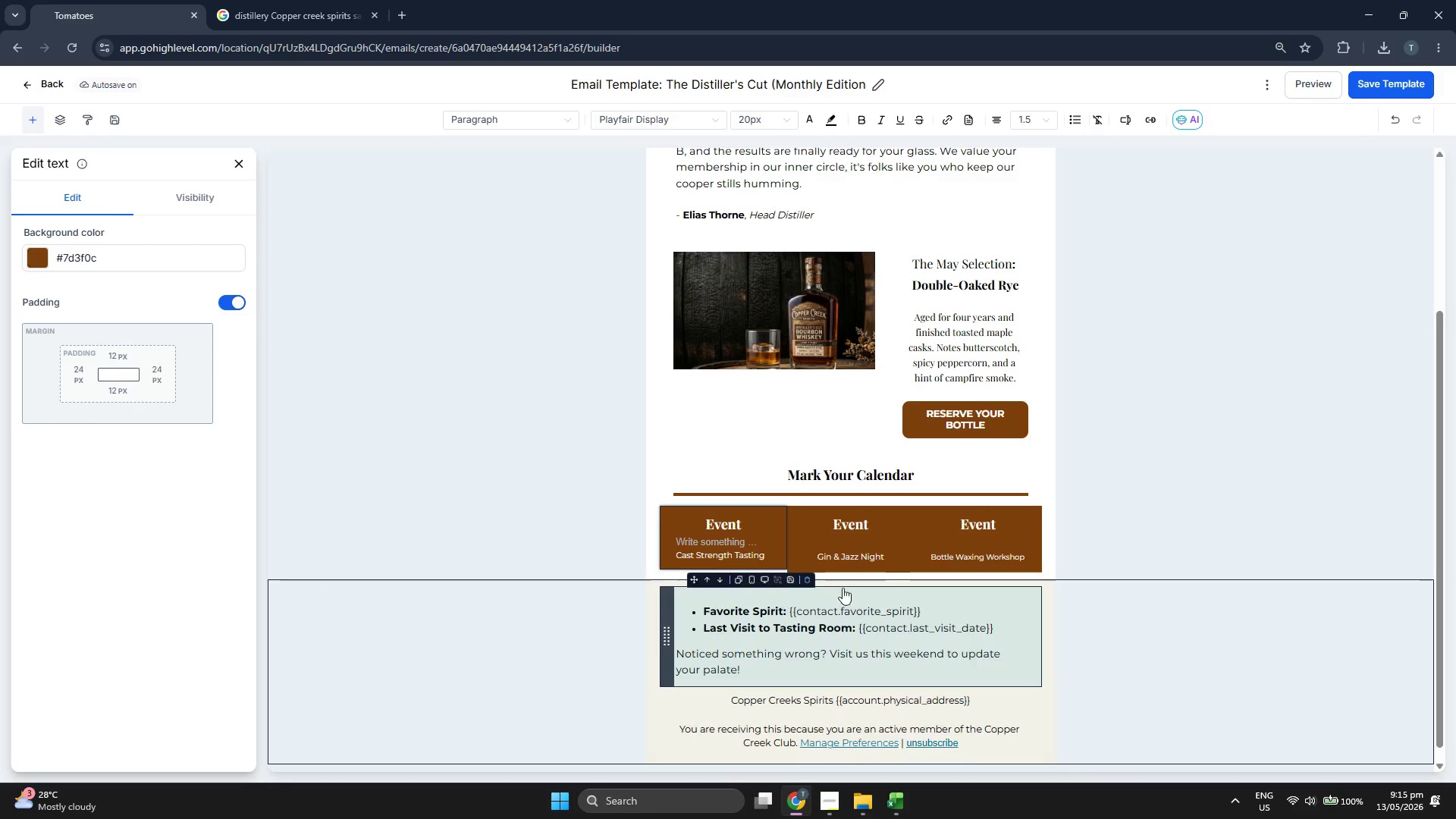 
left_click([869, 538])
 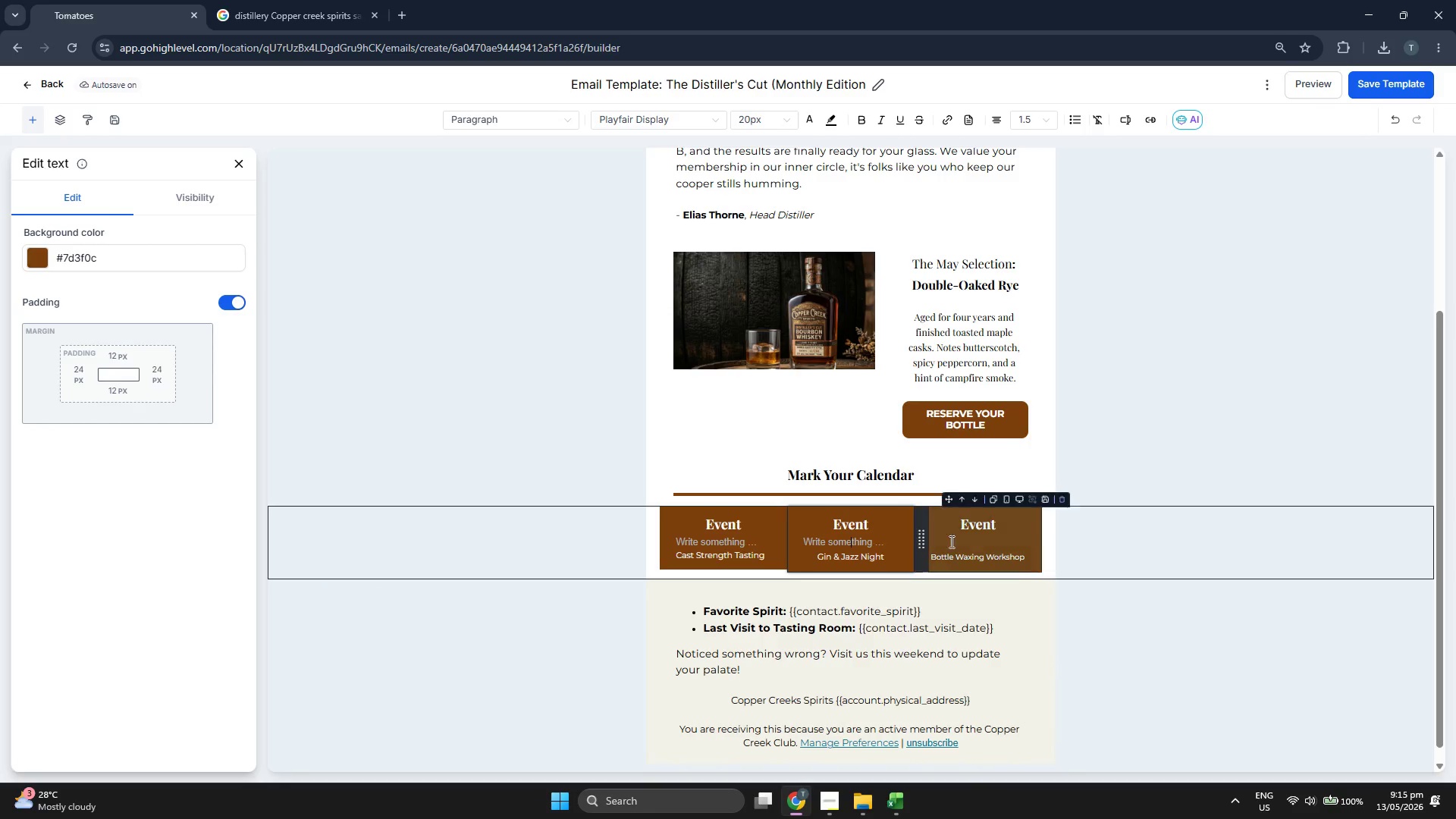 
left_click([977, 541])
 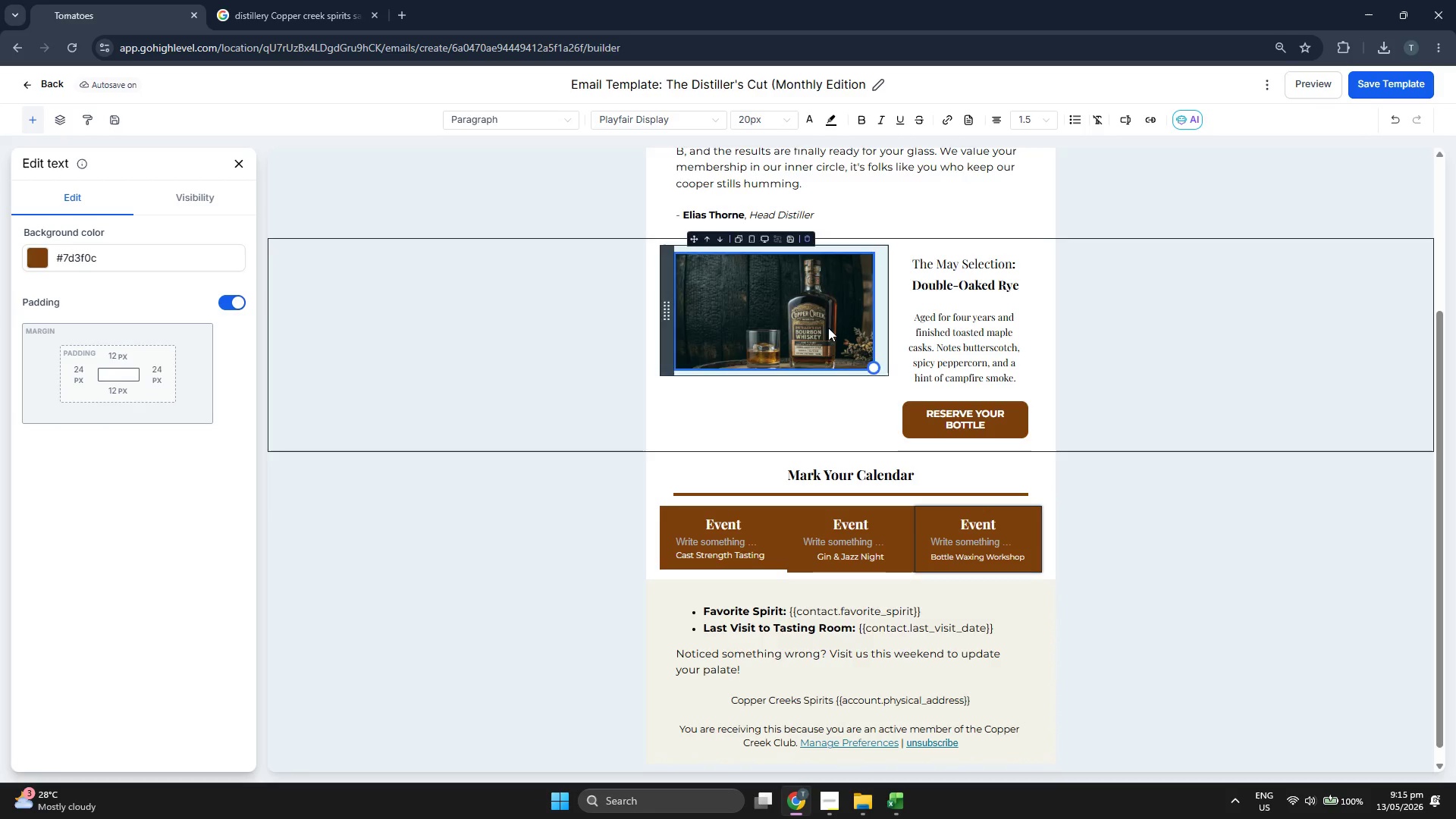 
left_click([1373, 93])
 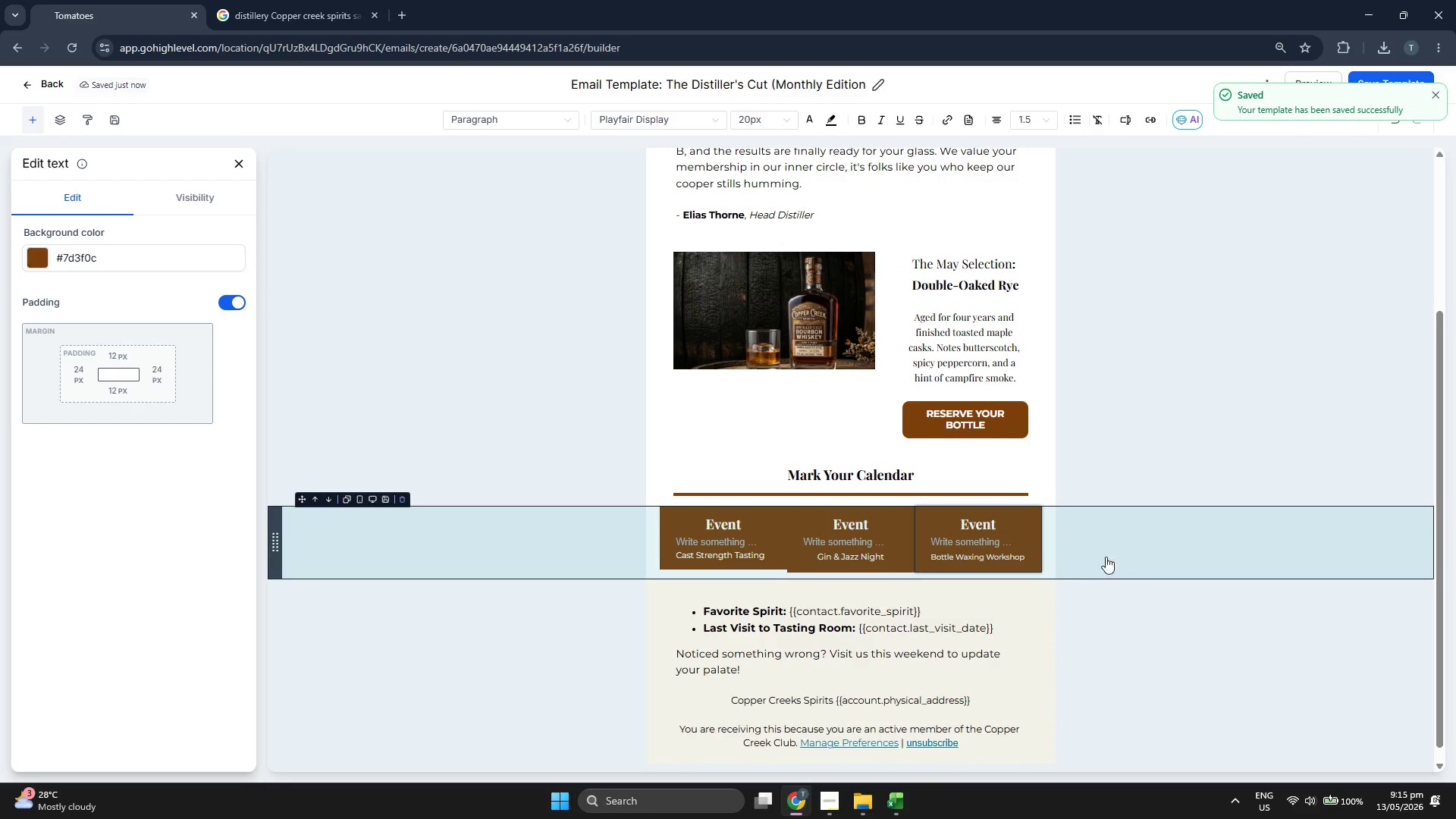 
left_click([1016, 531])
 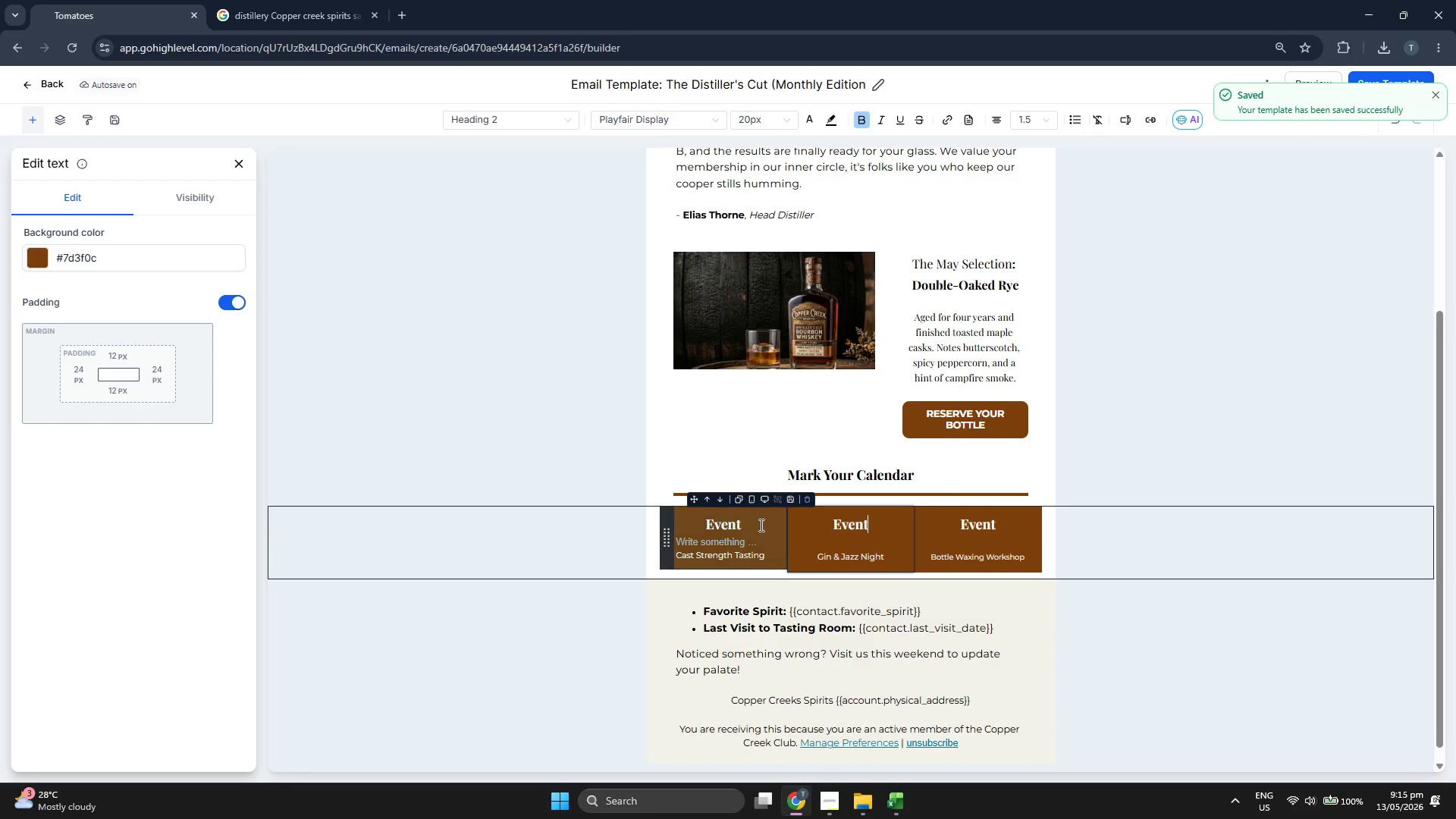 
left_click([758, 526])
 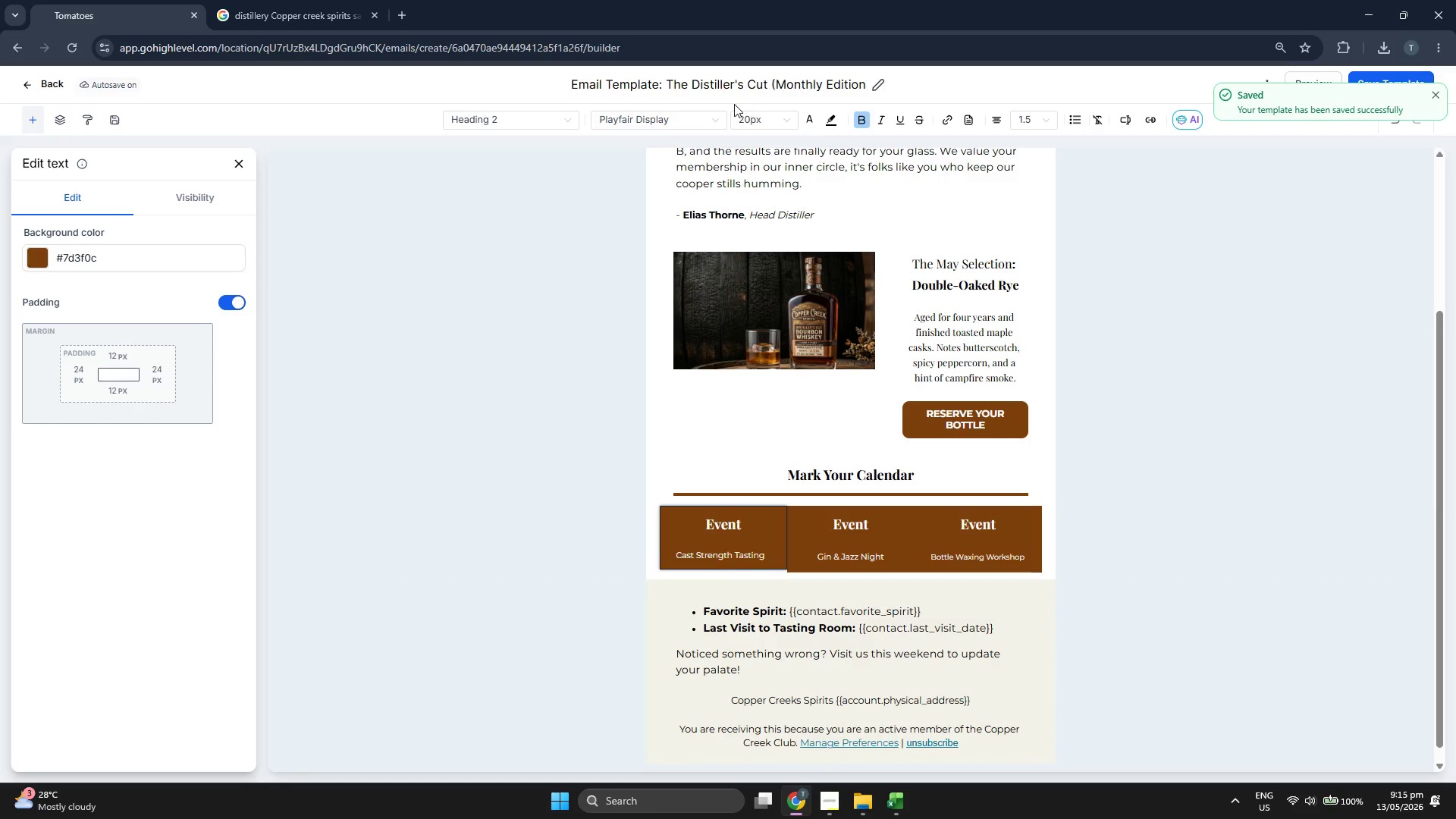 
scroll: coordinate [578, 259], scroll_direction: up, amount: 6.0
 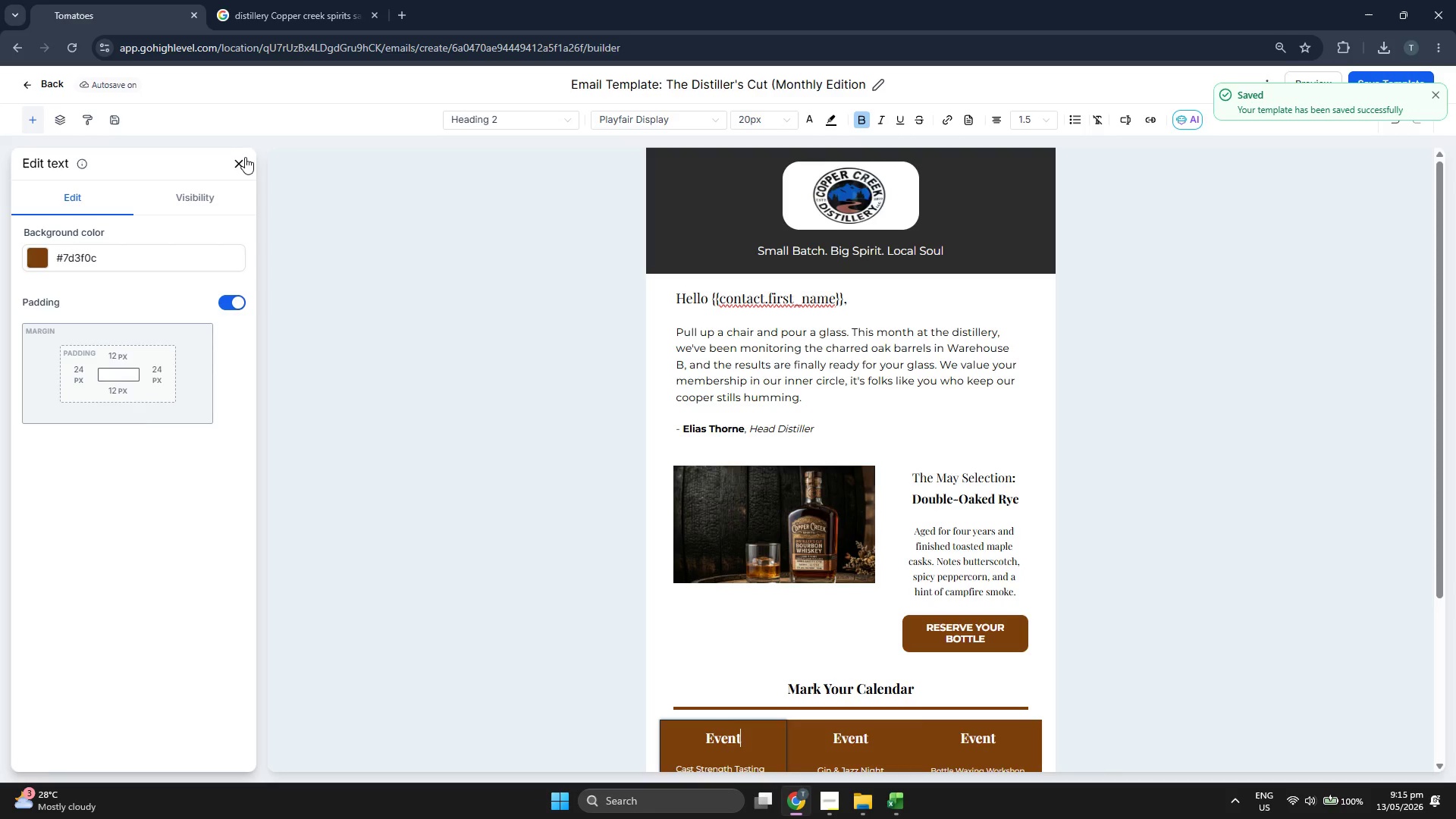 
left_click([239, 160])
 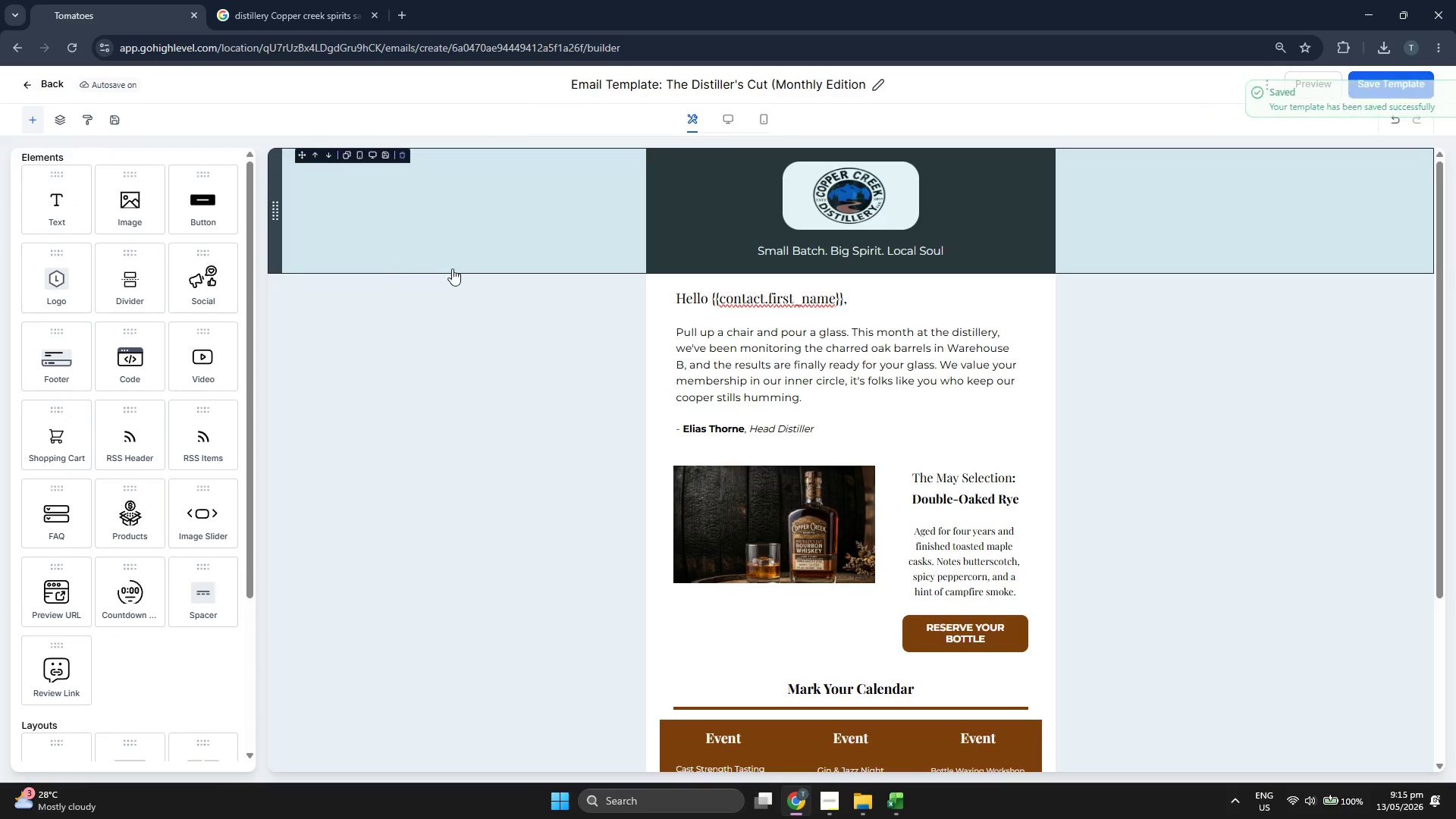 
scroll: coordinate [455, 246], scroll_direction: down, amount: 3.0
 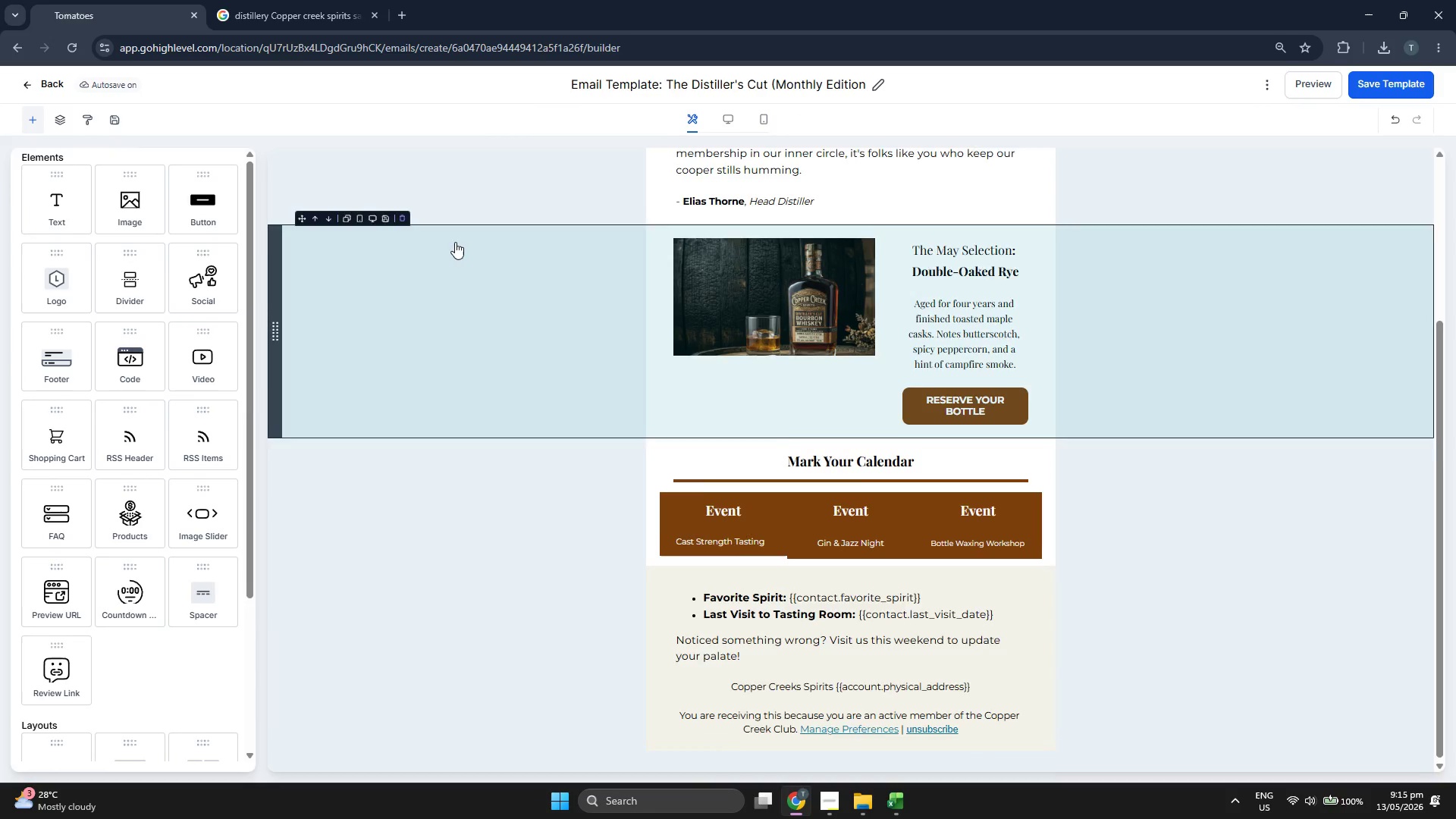 
scroll: coordinate [456, 256], scroll_direction: up, amount: 6.0
 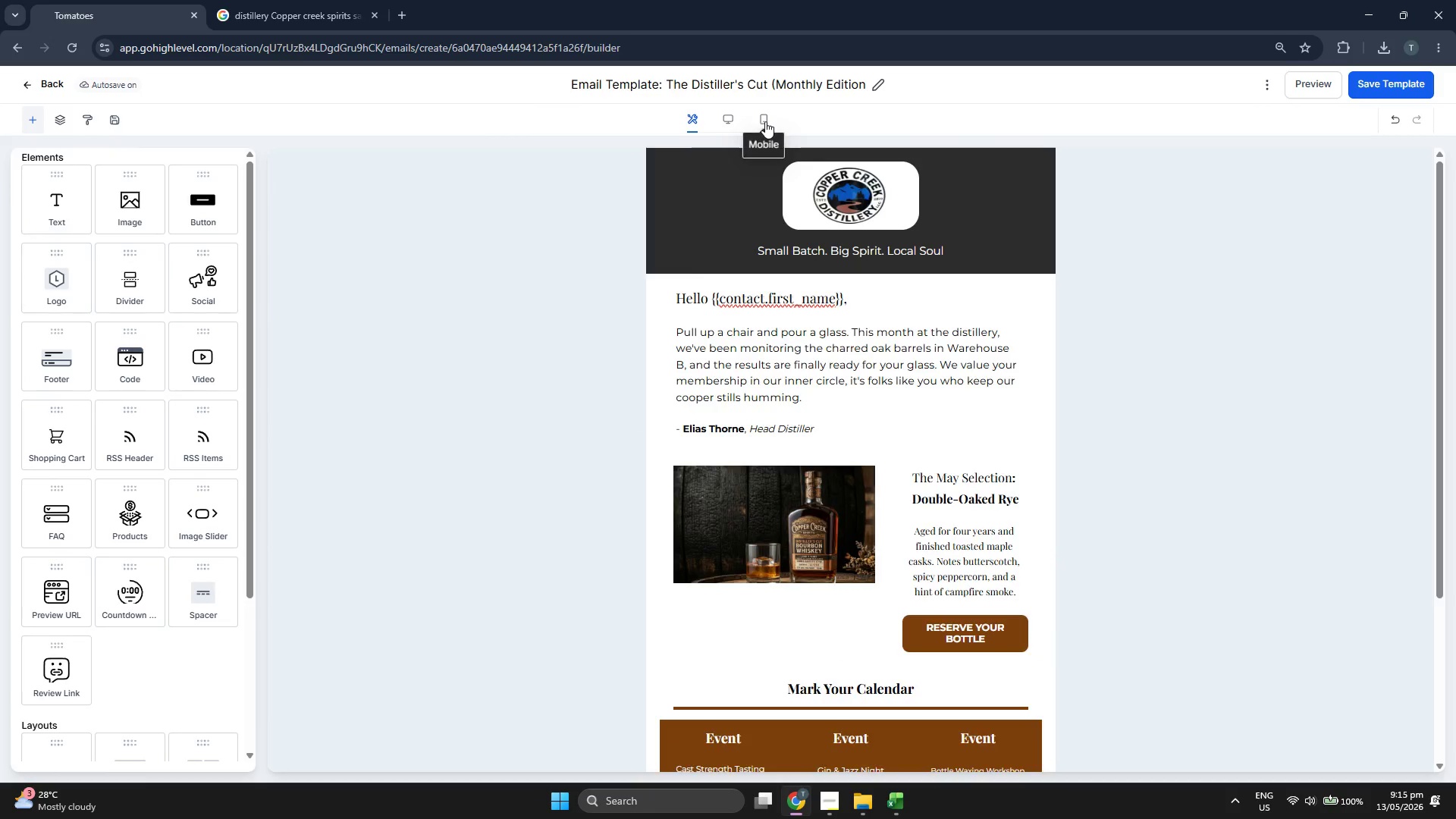 
scroll: coordinate [641, 232], scroll_direction: down, amount: 6.0
 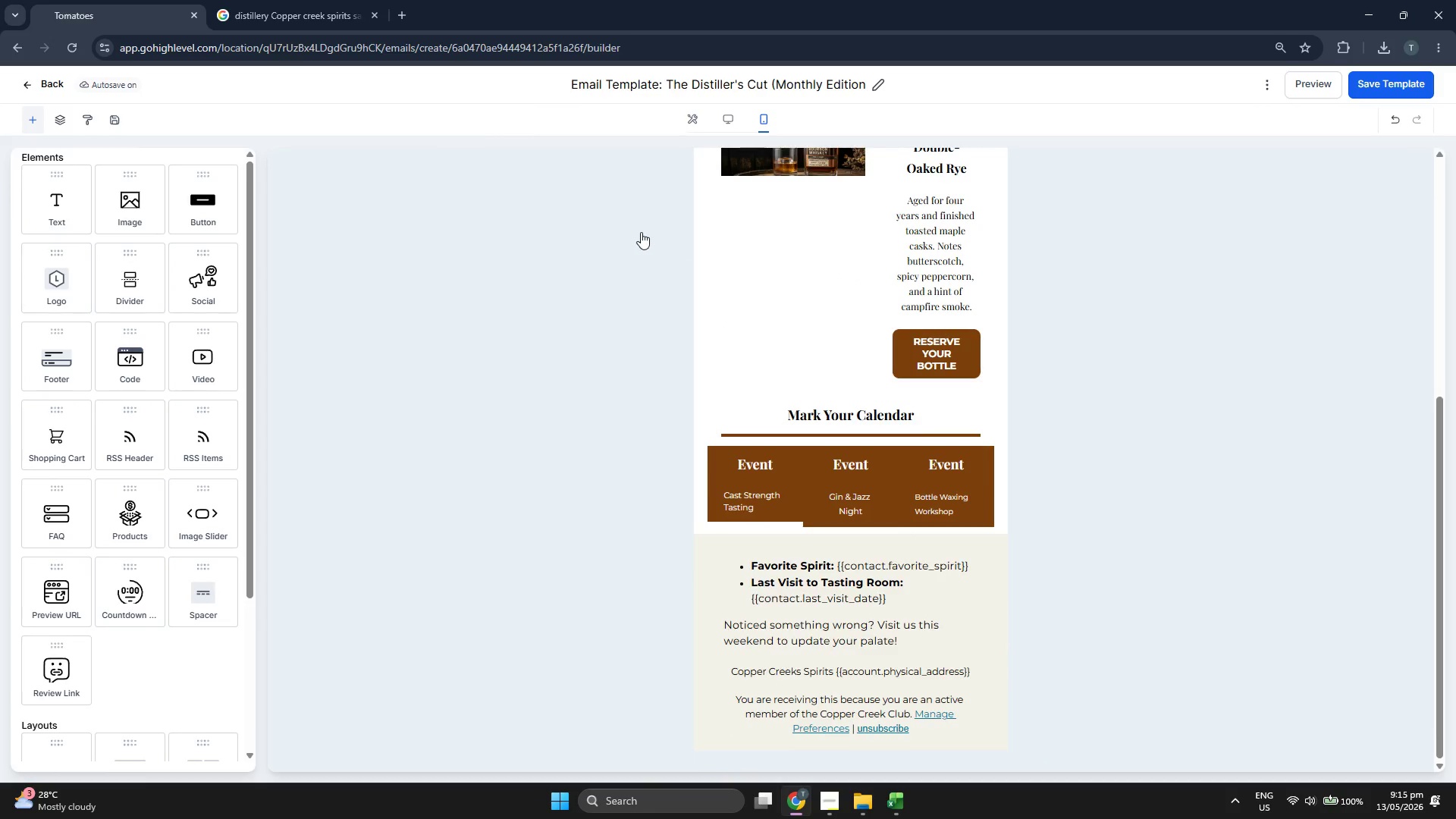 
scroll: coordinate [641, 232], scroll_direction: up, amount: 3.0
 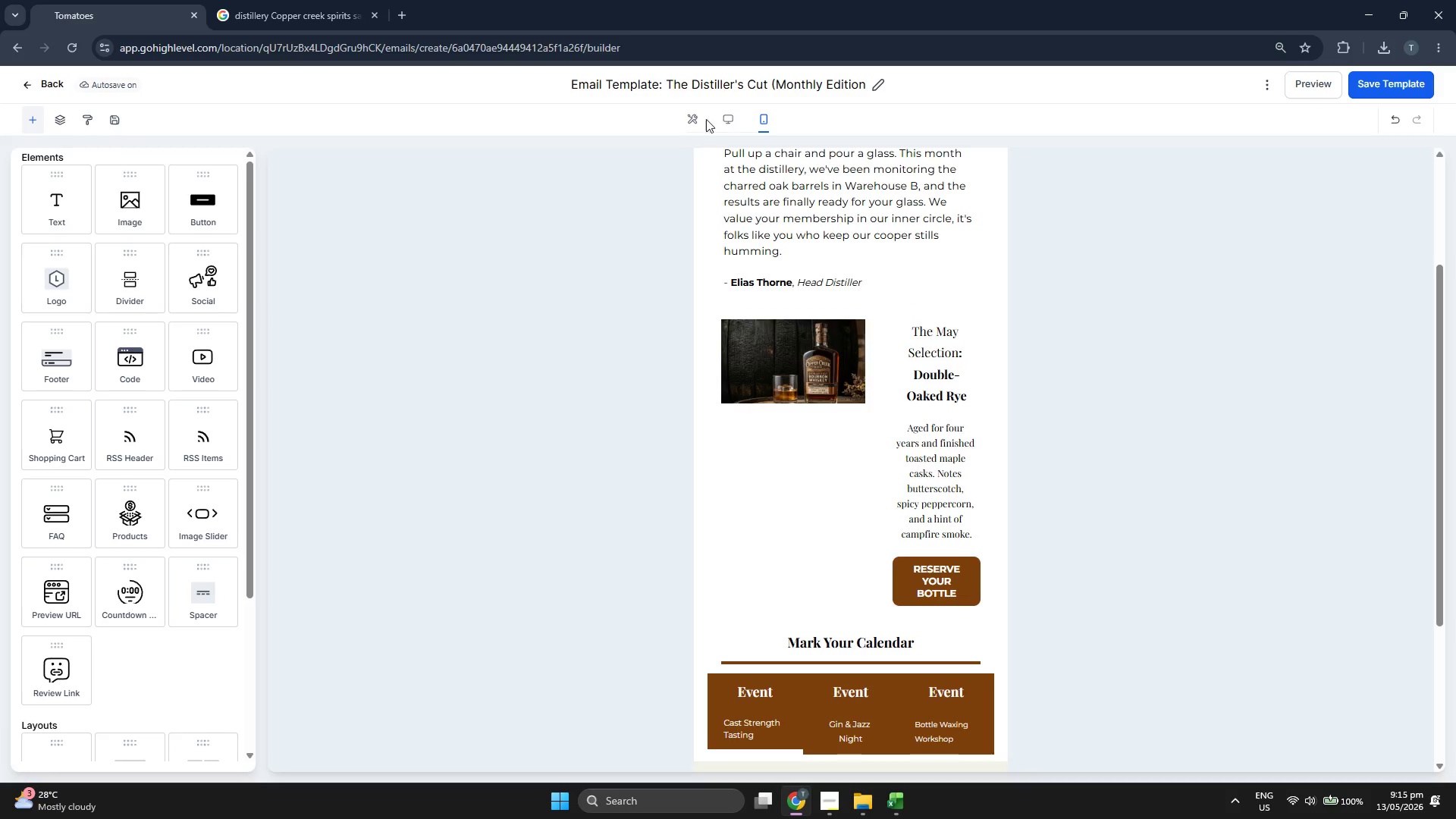 
left_click([697, 121])
 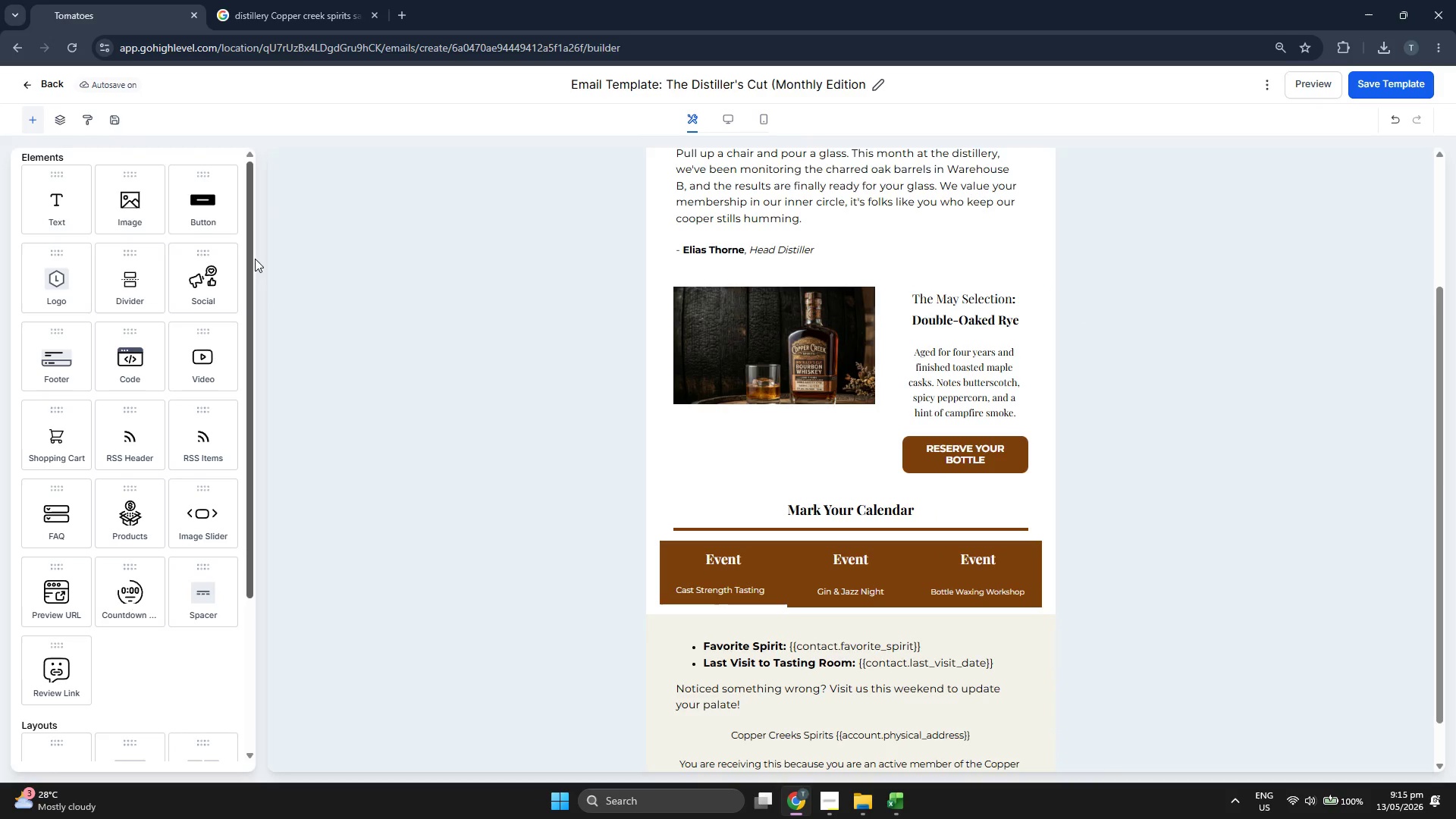 
scroll: coordinate [451, 289], scroll_direction: up, amount: 3.0
 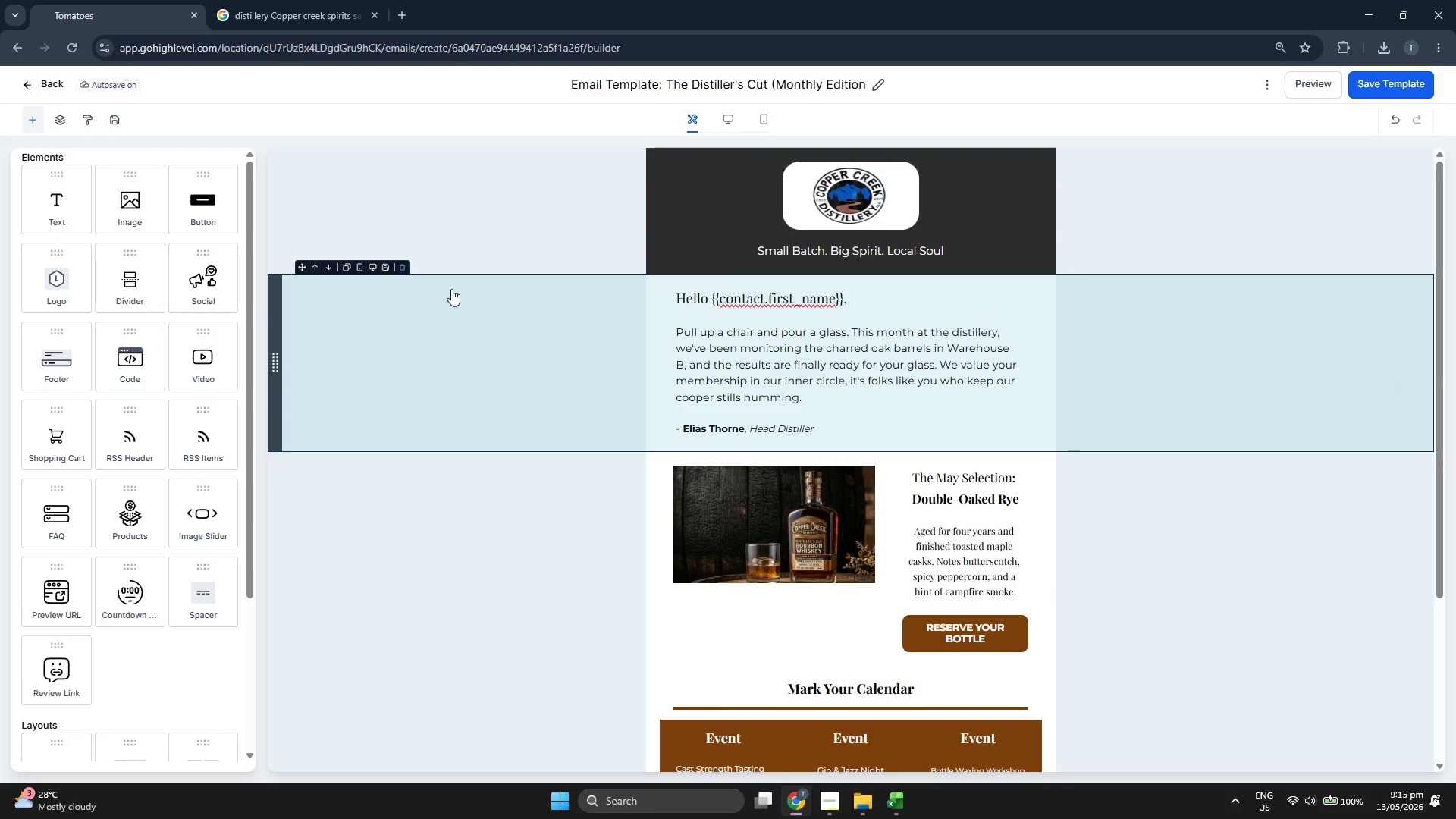 
scroll: coordinate [451, 289], scroll_direction: down, amount: 7.0
 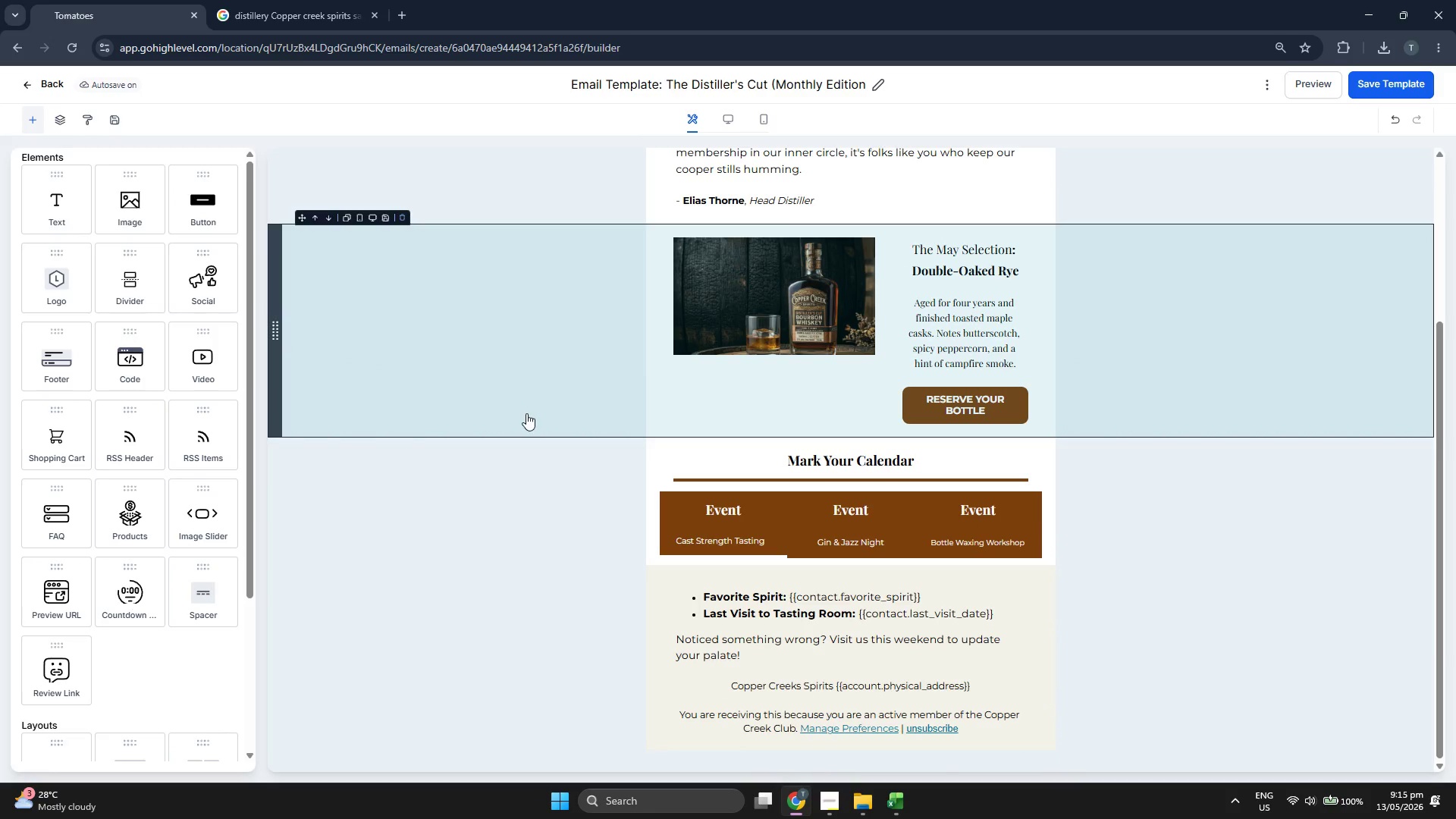 
scroll: coordinate [529, 425], scroll_direction: up, amount: 4.0
 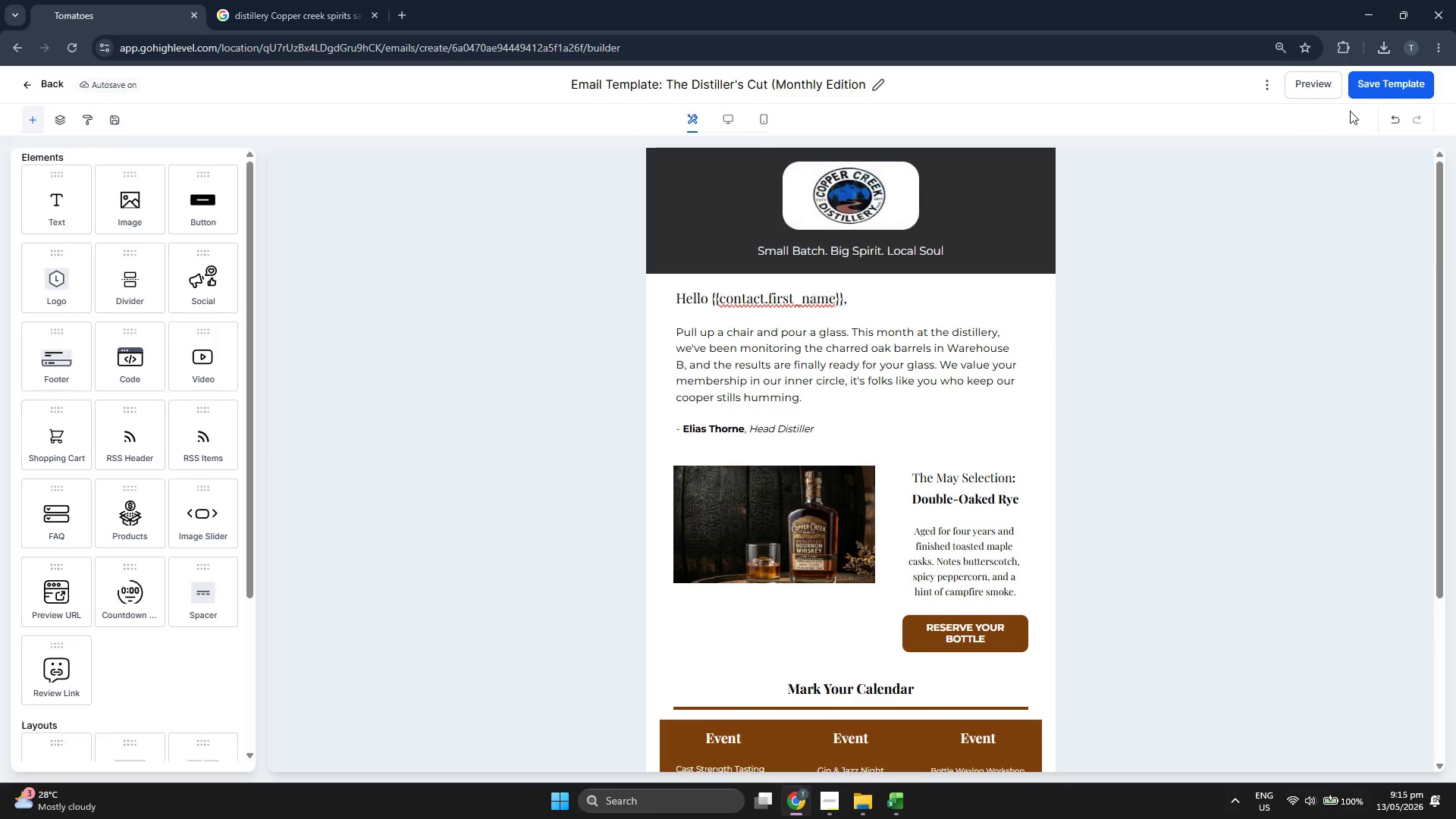 
left_click([1392, 87])
 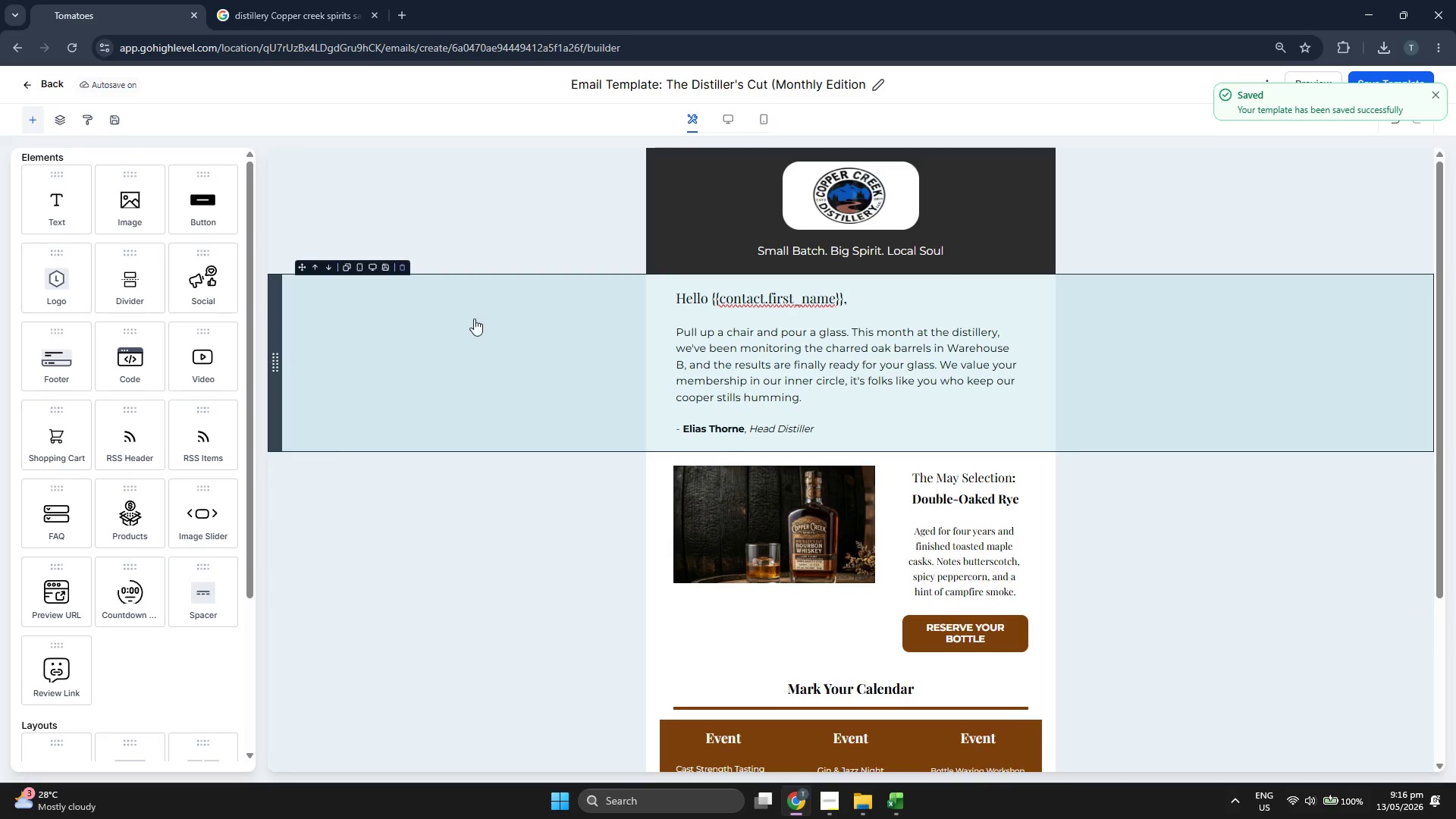 
left_click([46, 80])
 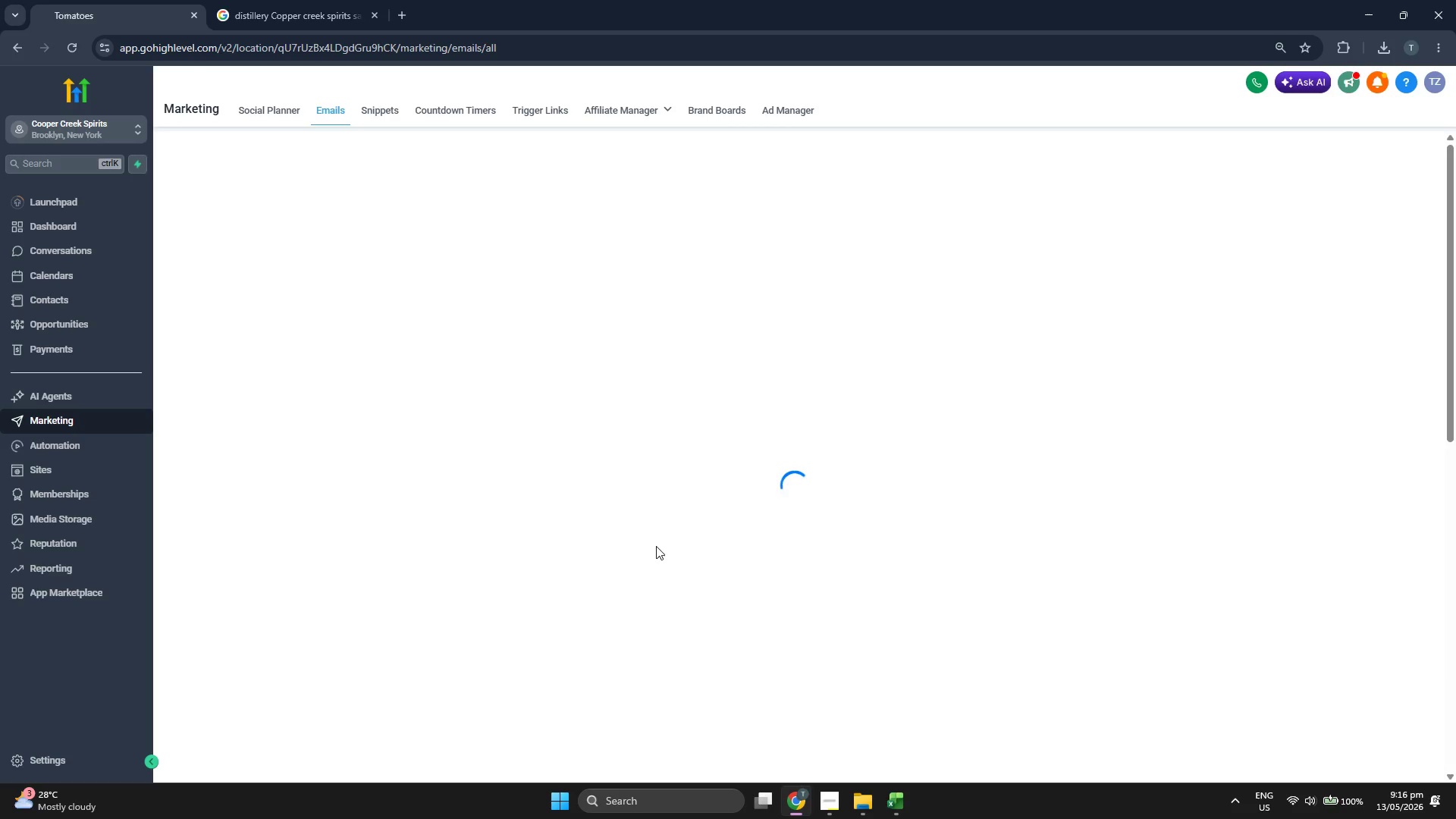 
wait(8.73)
 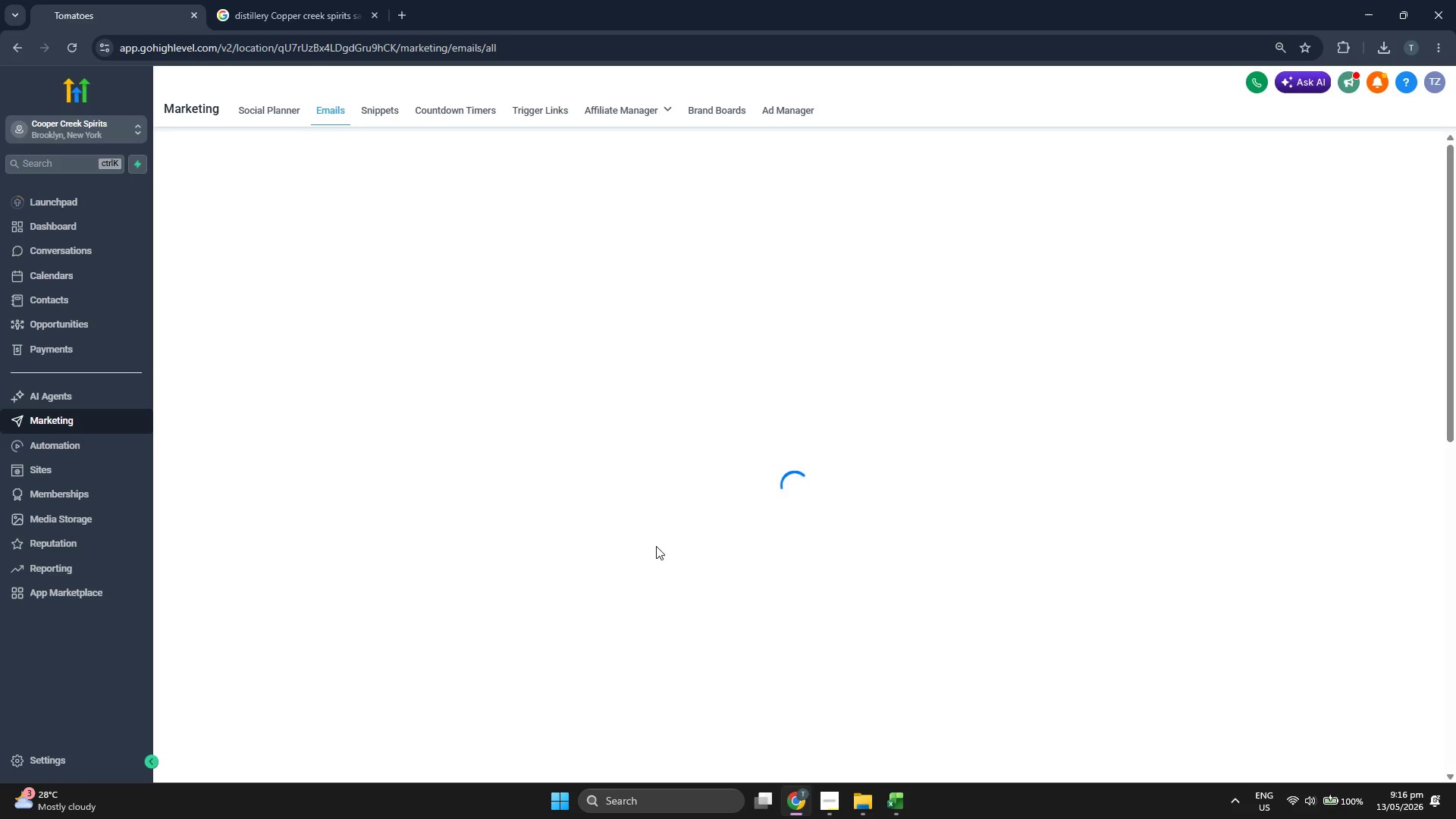 
left_click([110, 442])
 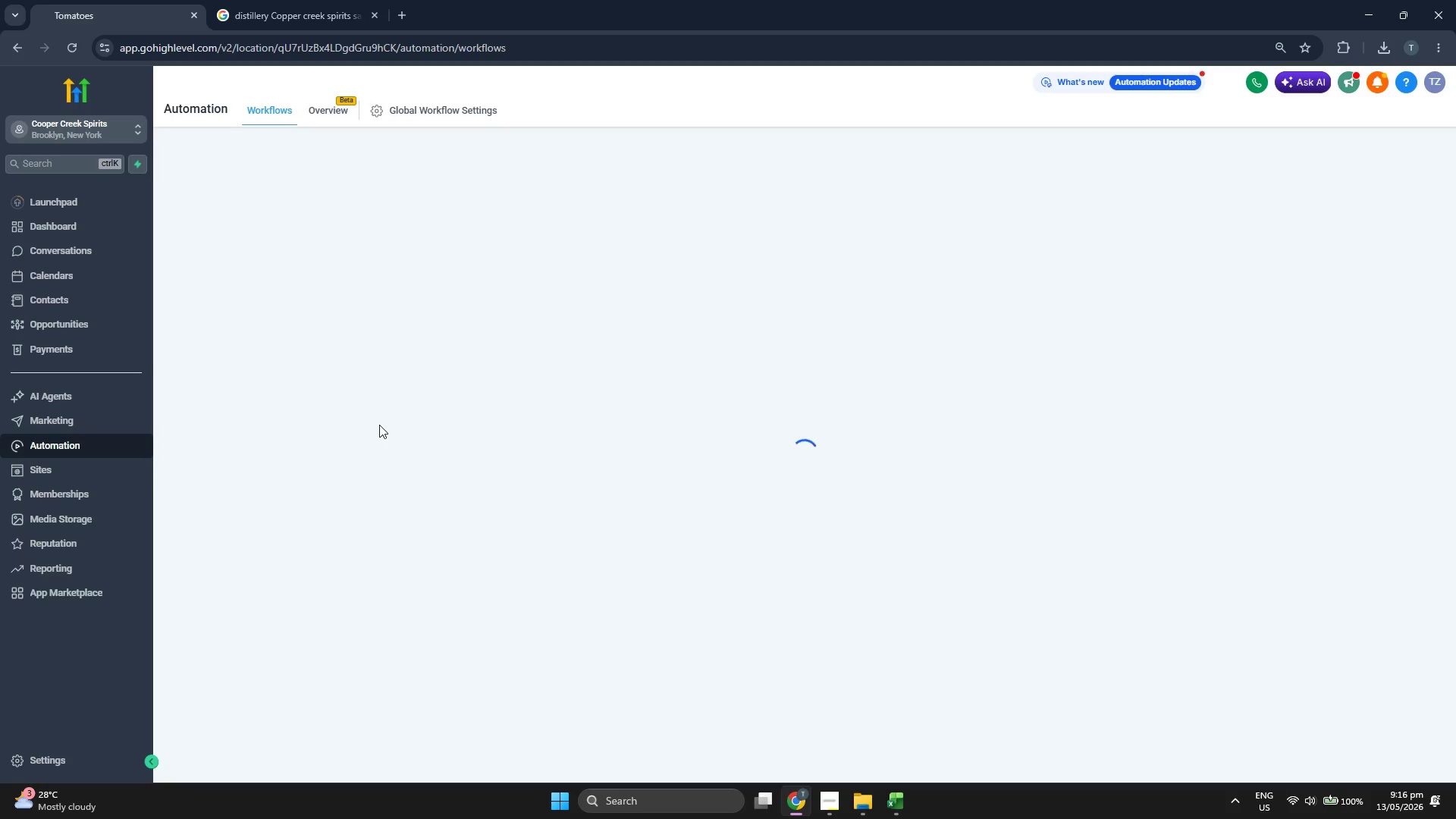 
wait(11.06)
 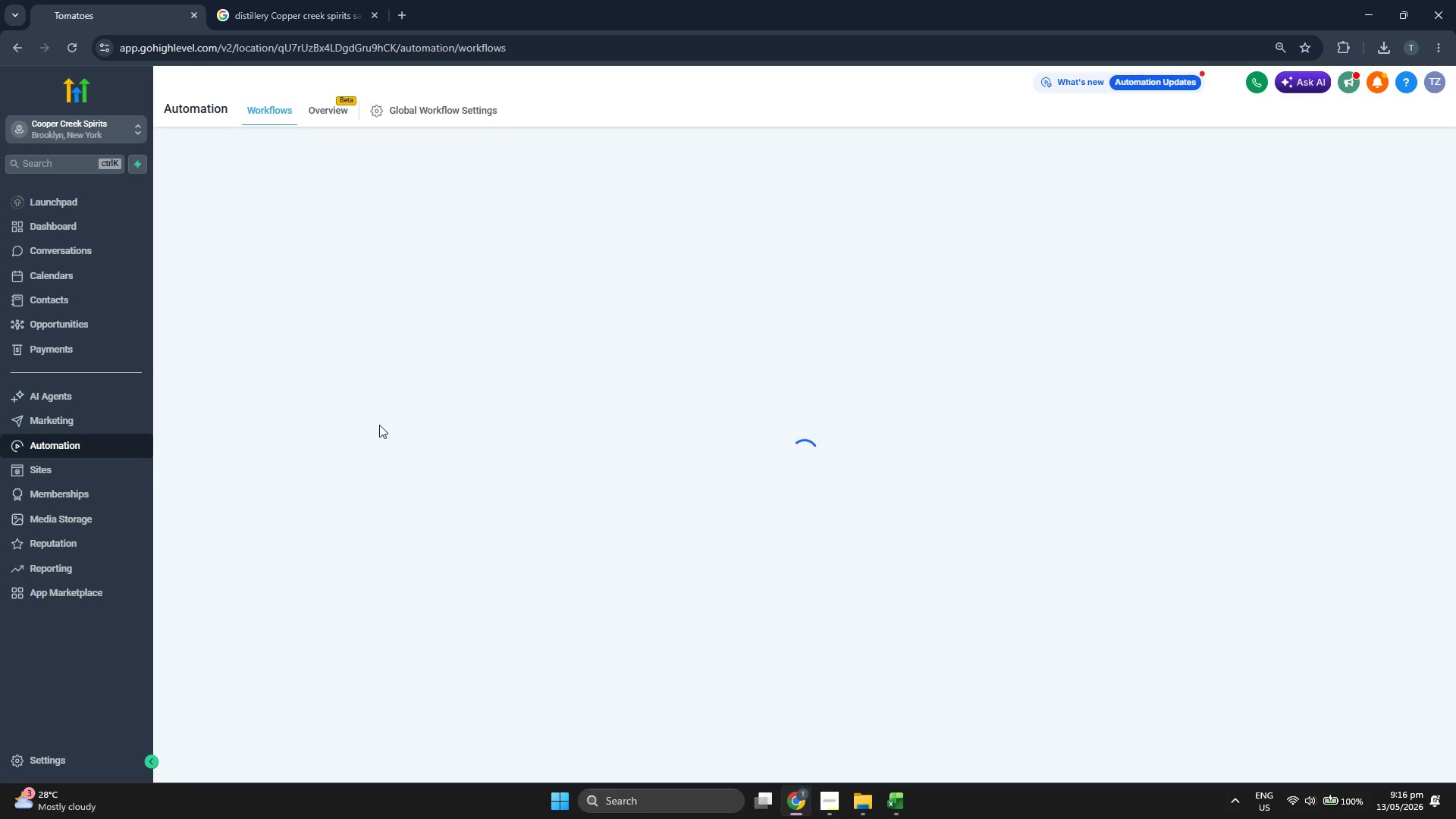 
left_click([1166, 184])
 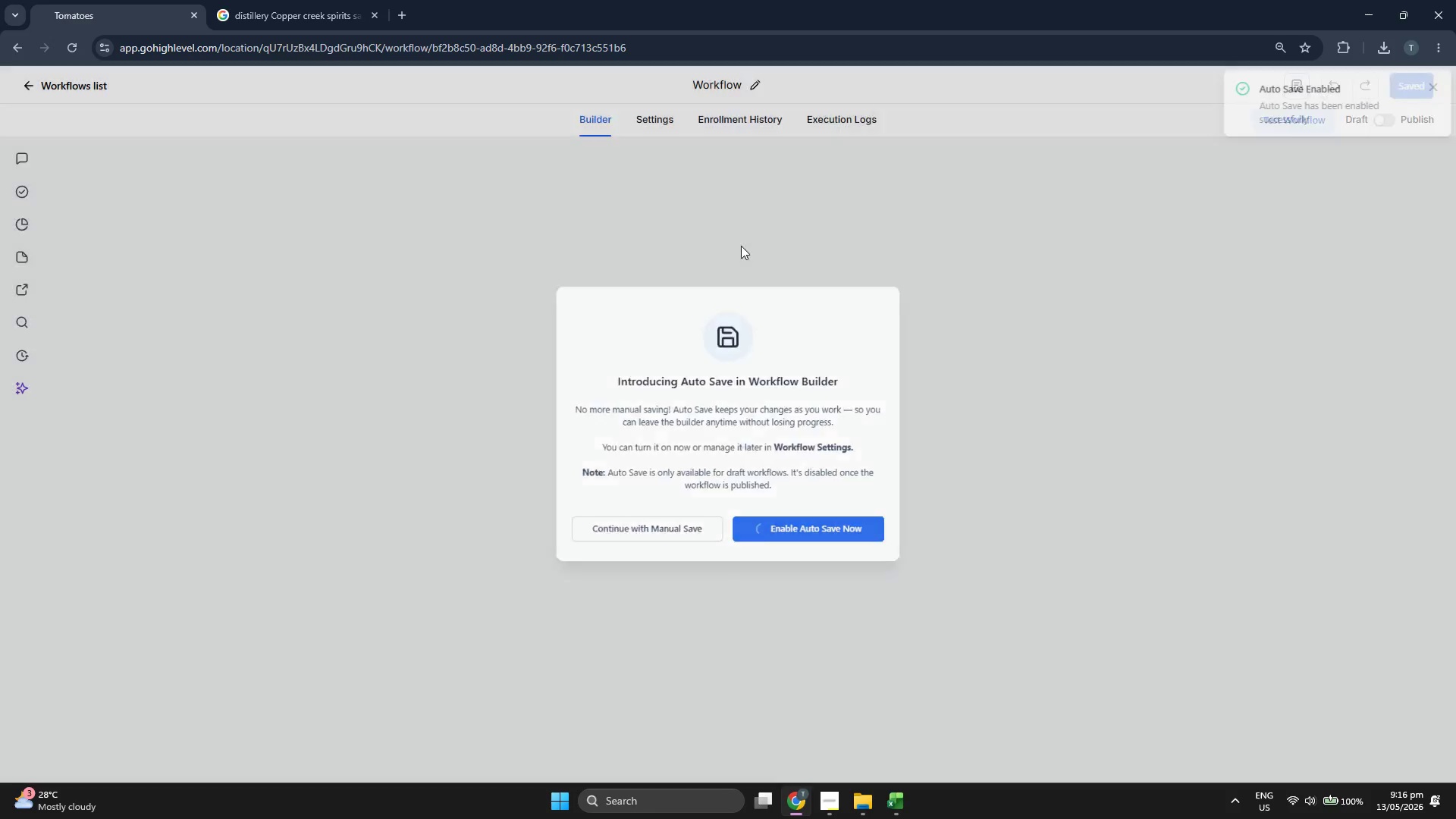 
wait(17.25)
 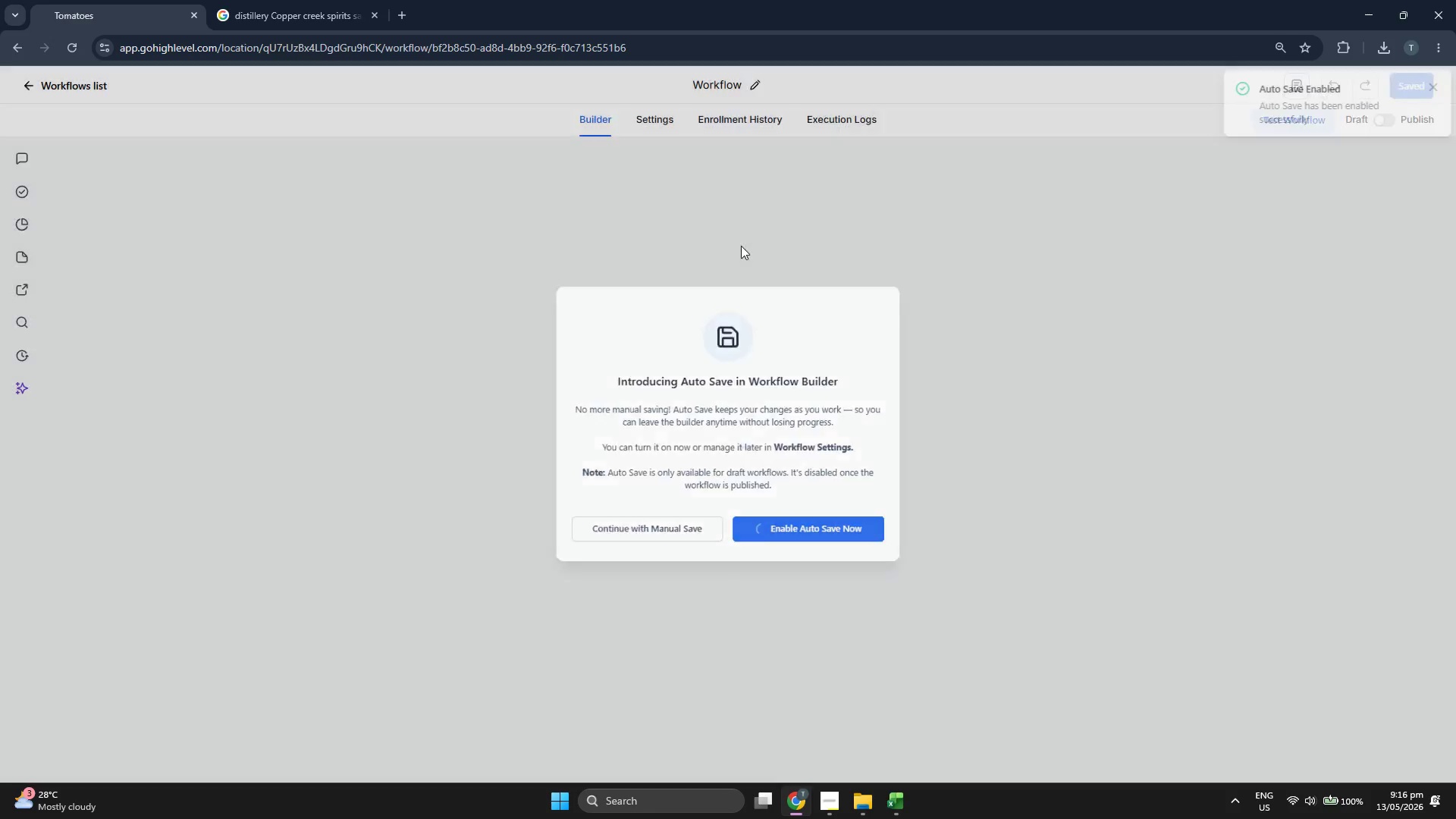 
double_click([764, 83])
 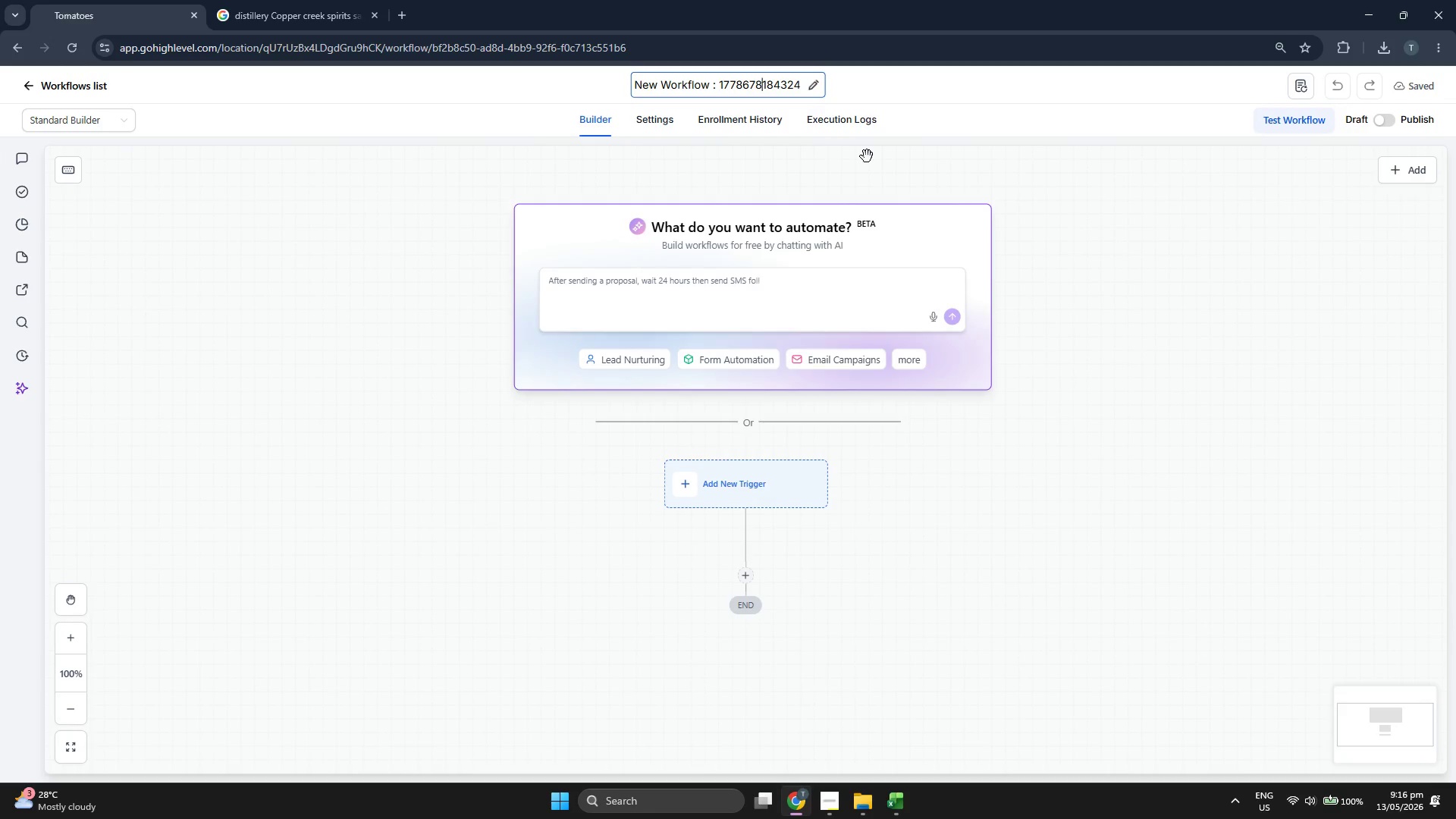 
key(ArrowRight)
 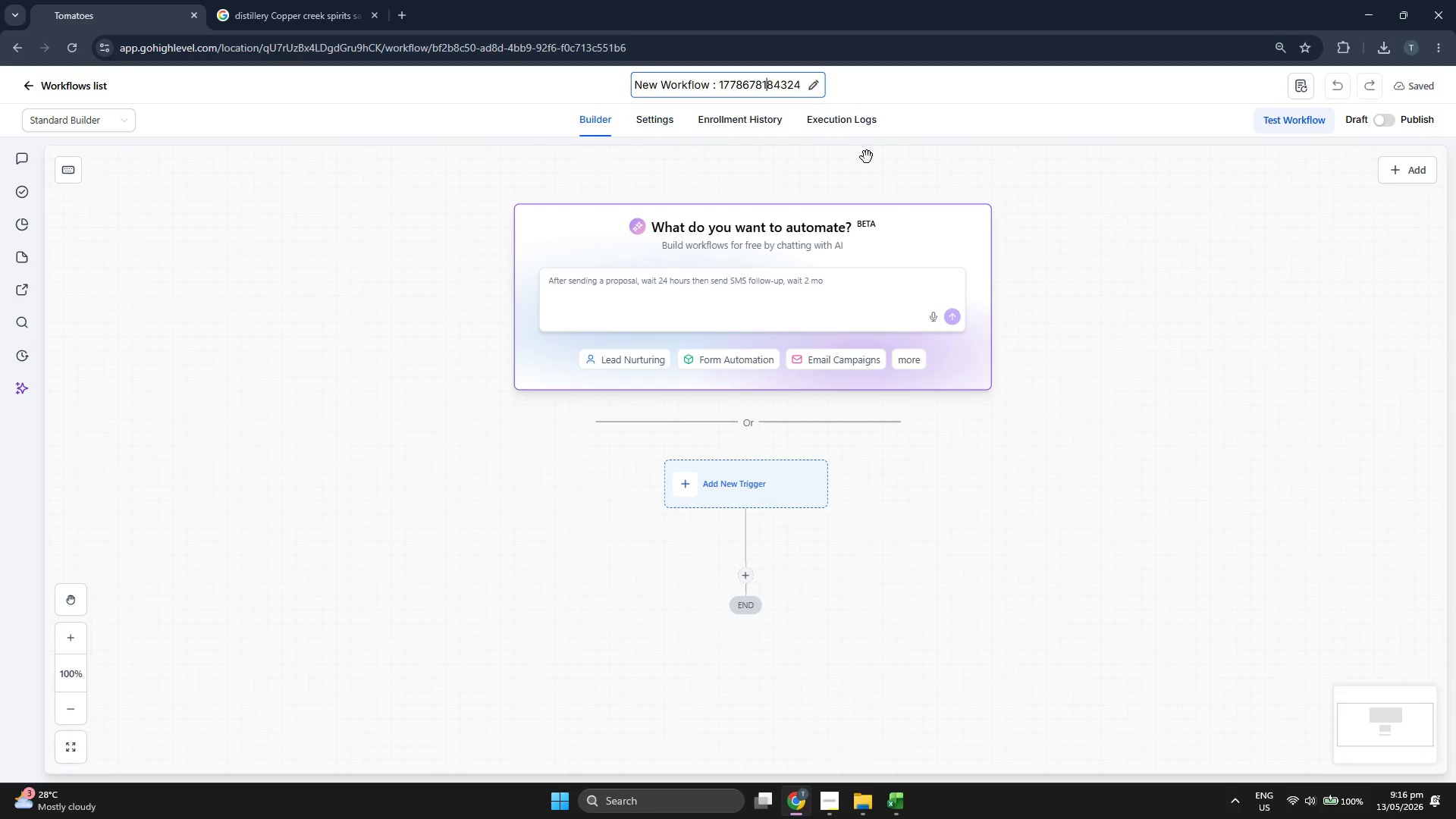 
key(ArrowRight)
 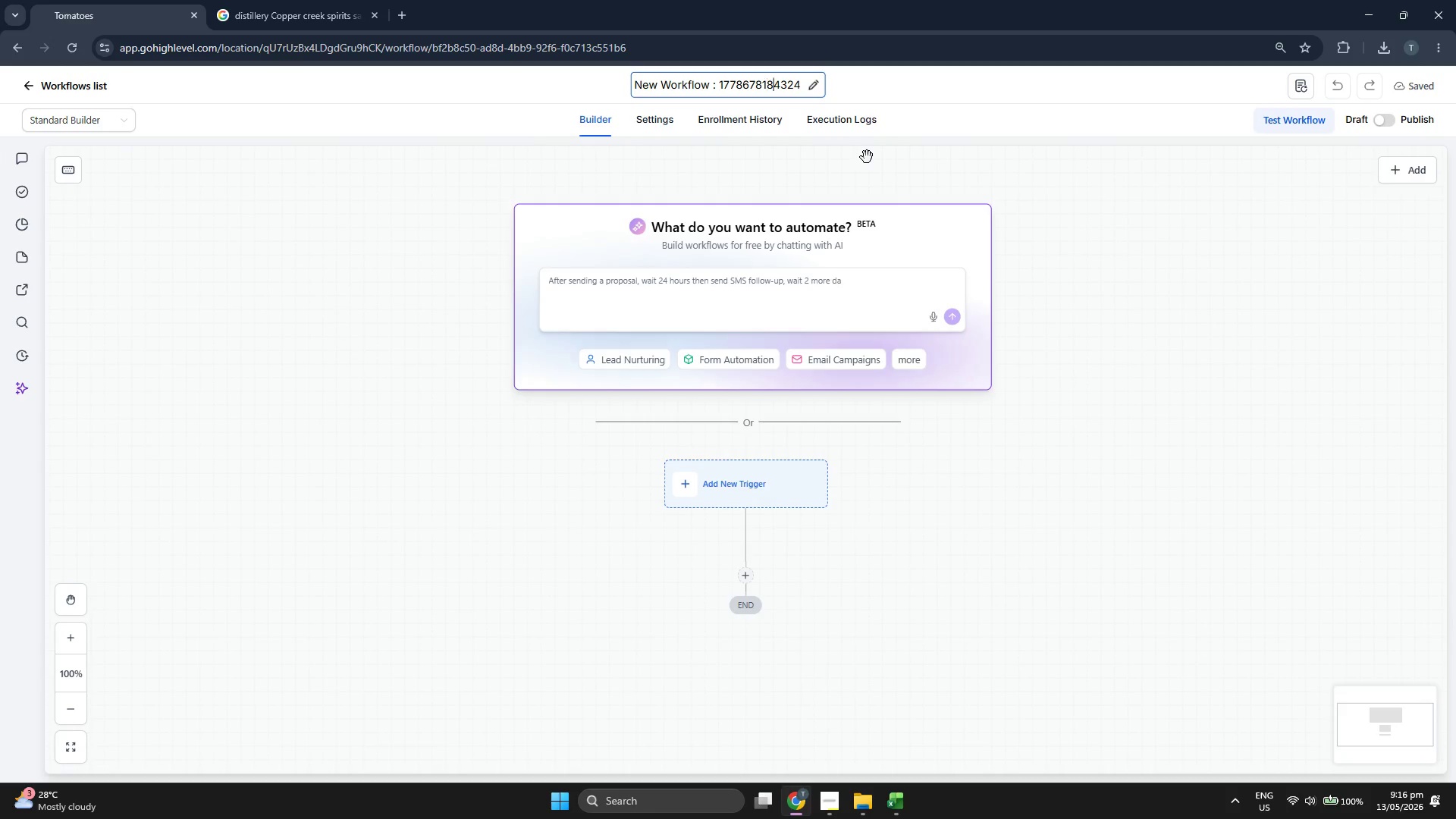 
key(ArrowRight)
 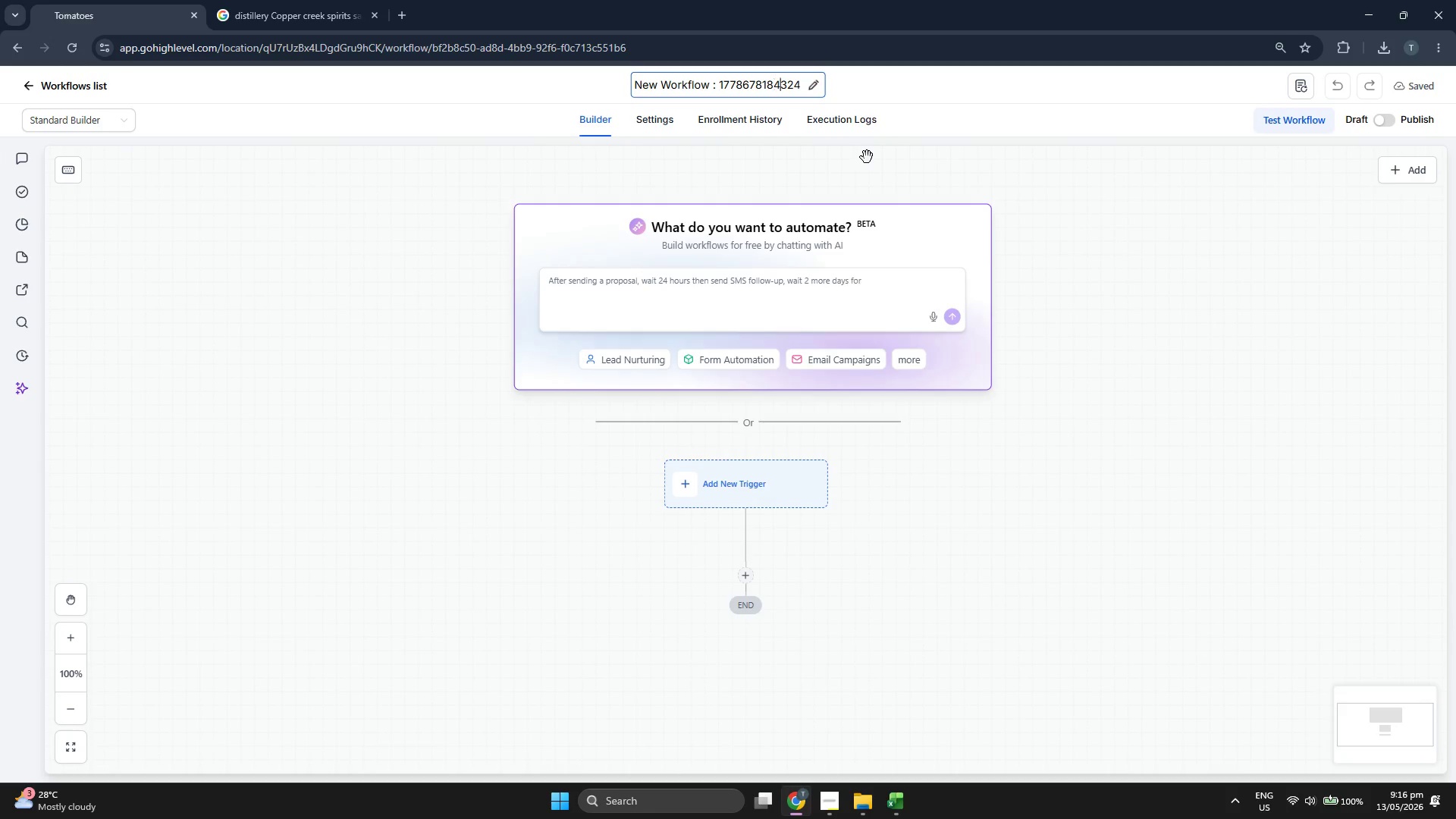 
key(ArrowRight)
 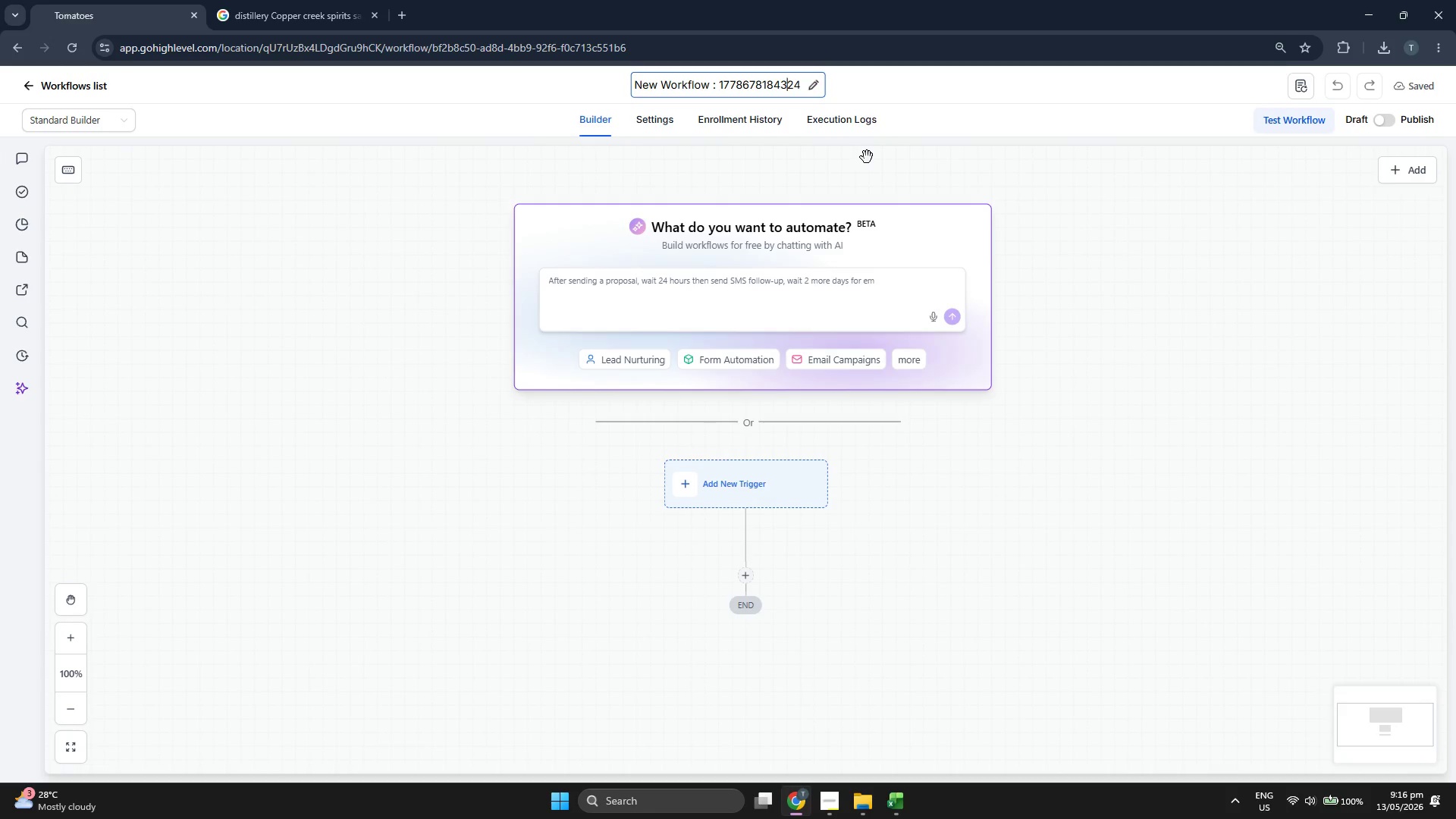 
key(ArrowRight)
 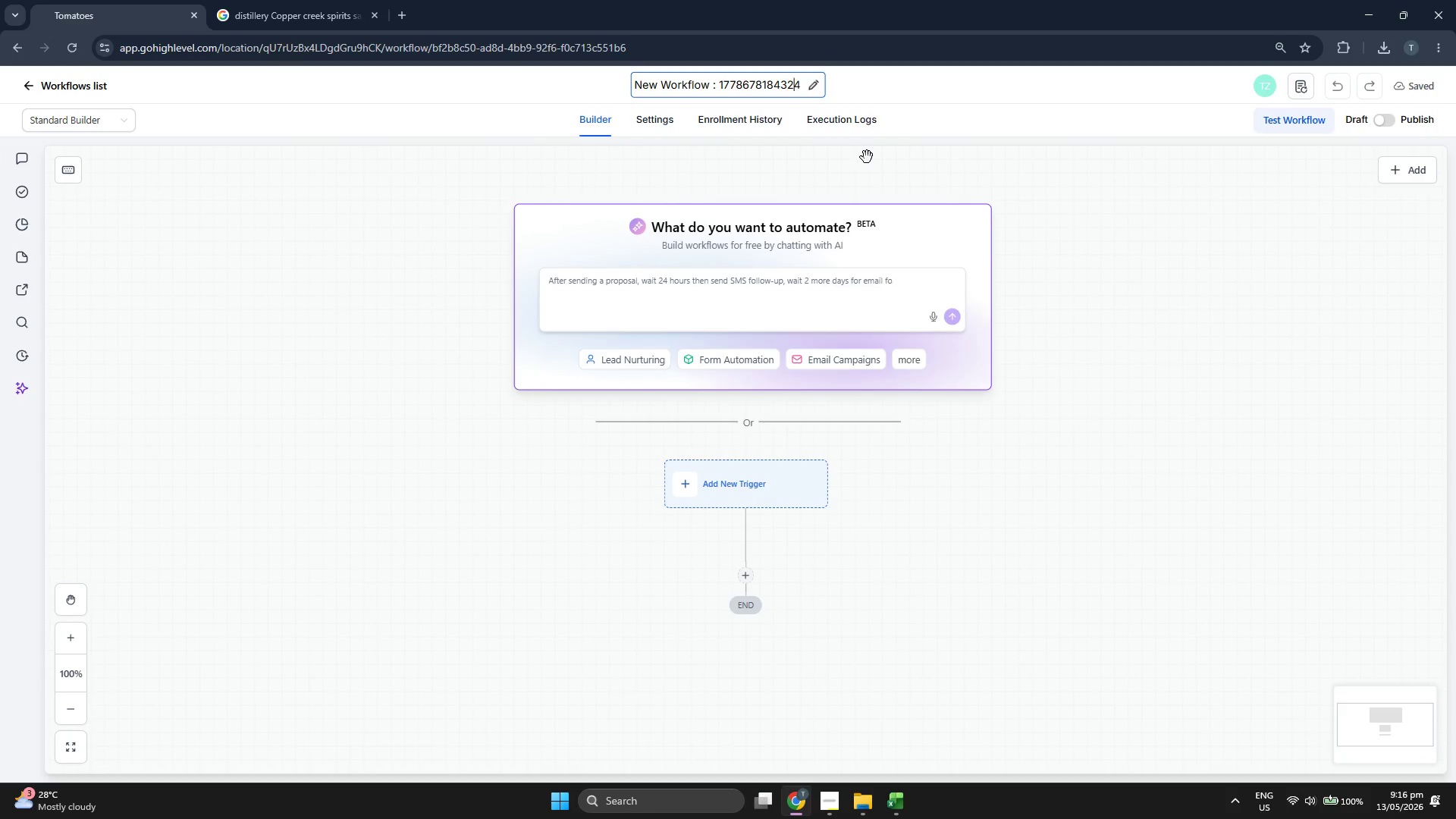 
key(ArrowRight)
 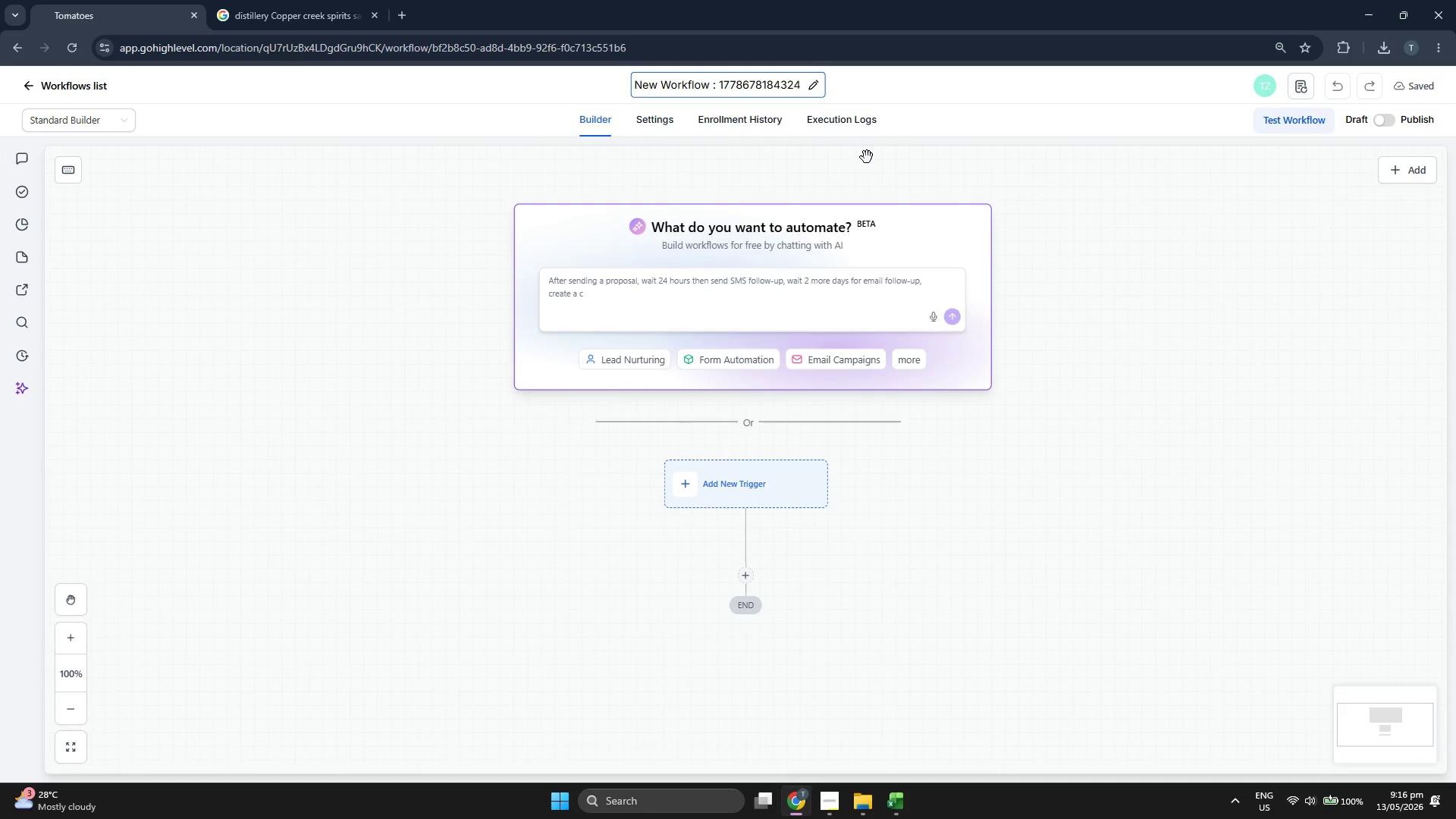 
key(Backspace)
key(Backspace)
key(Backspace)
key(Backspace)
key(Backspace)
key(Backspace)
key(Backspace)
key(Backspace)
key(Backspace)
key(Backspace)
key(Backspace)
key(Backspace)
key(Backspace)
key(Backspace)
key(Backspace)
key(Backspace)
key(Backspace)
key(Backspace)
key(Backspace)
key(Backspace)
type(Distillery Nes)
key(Backspace)
type(wsleter)
key(Backspace)
key(Backspace)
type(ter Ssys)
key(Backspace)
key(Backspace)
key(Backspace)
type(ystem)
 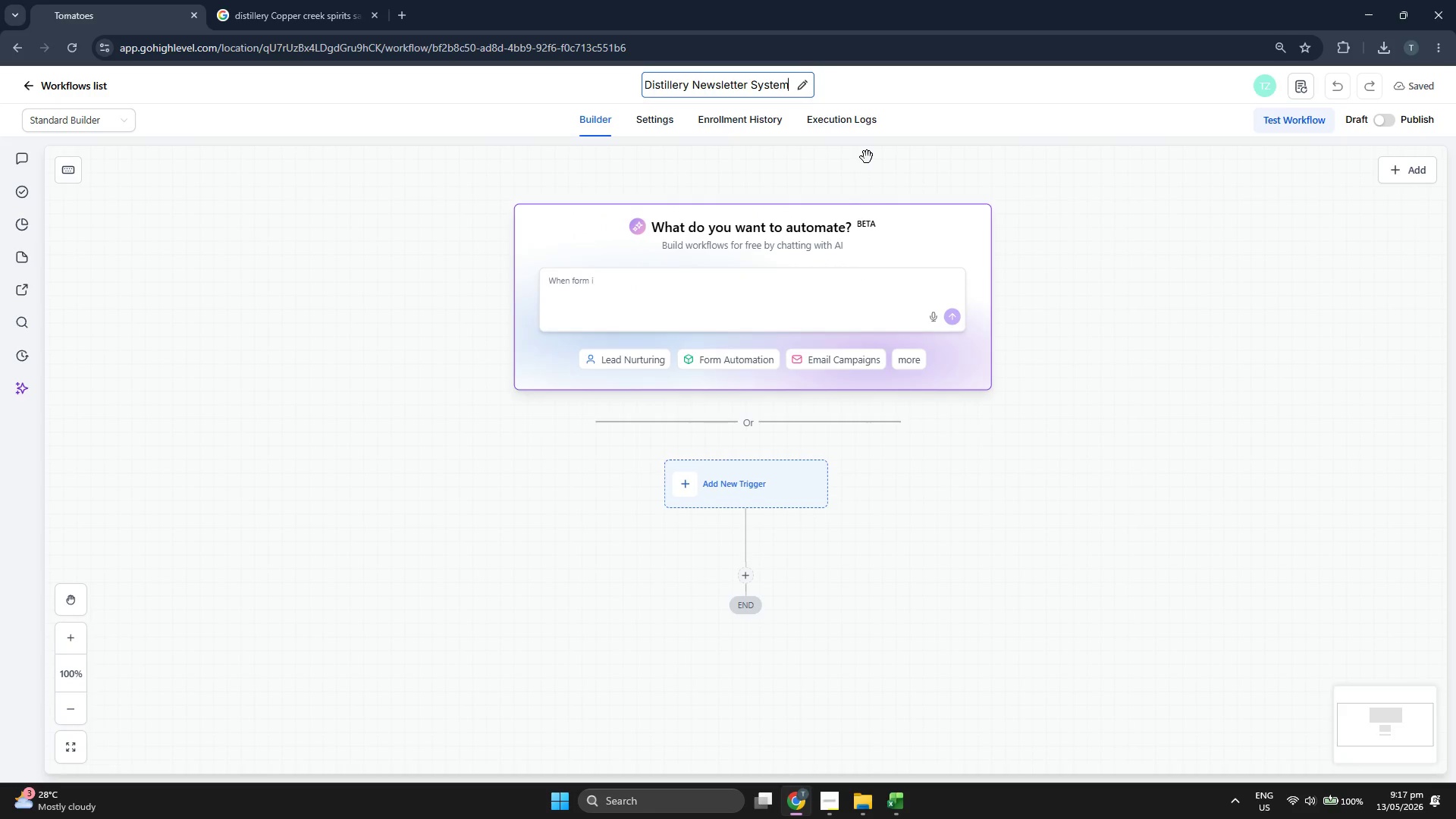 
hold_key(key=Backspace, duration=1.23)
 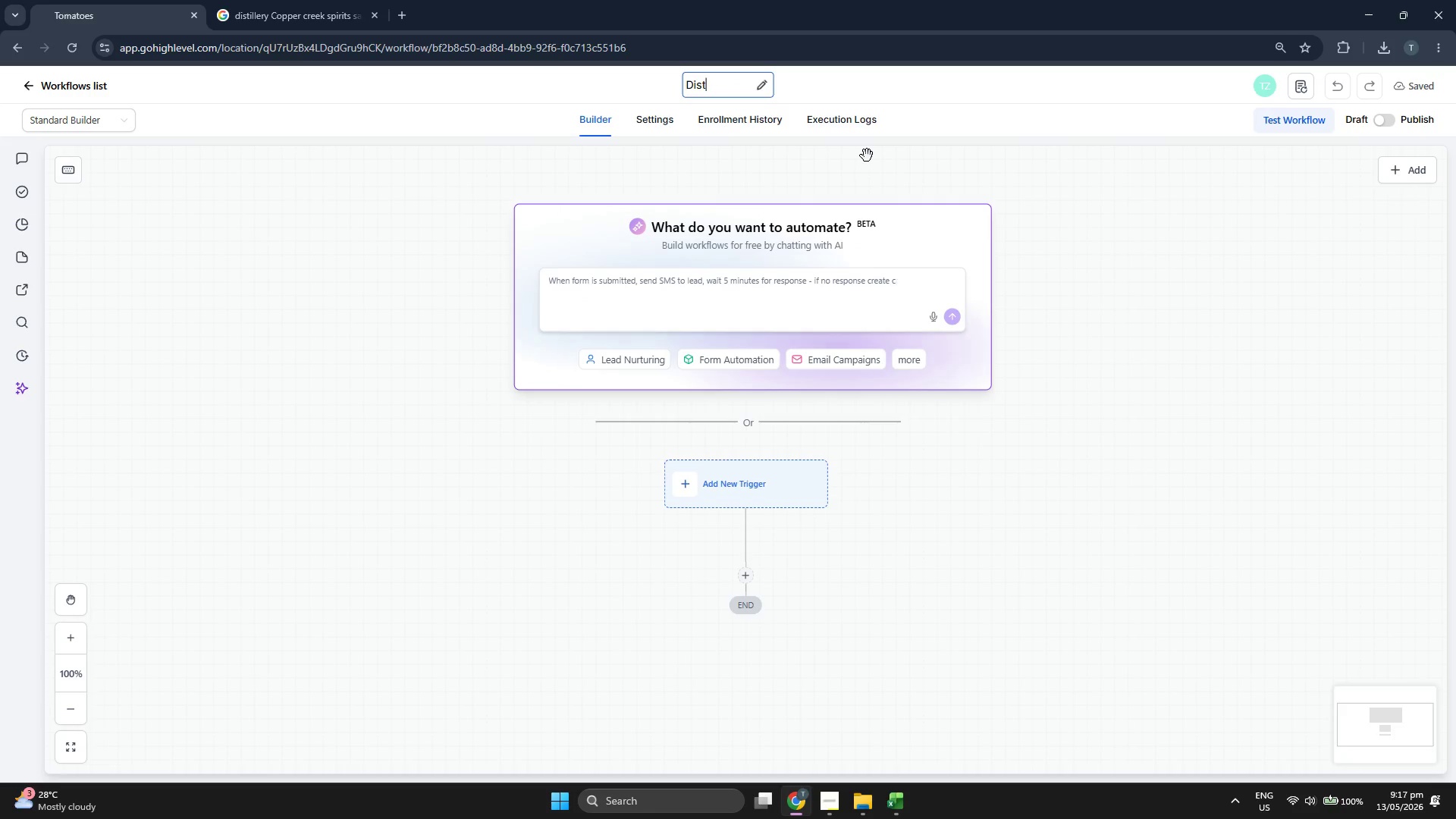 
key(Backspace)
key(Backspace)
key(Backspace)
key(Backspace)
type([Newsletter] New Member Opt-In & Welcome)
 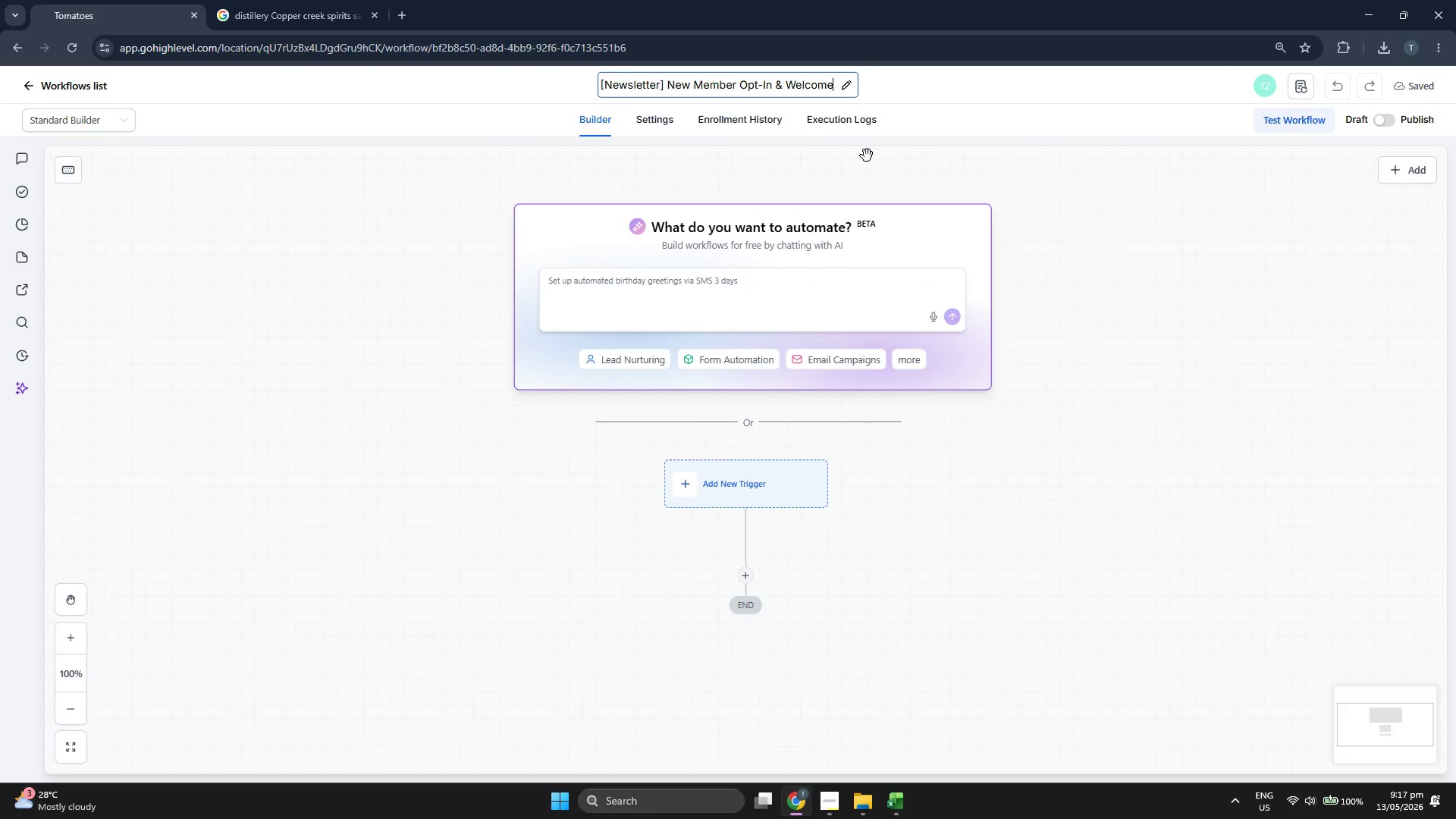 
left_click([1037, 107])
 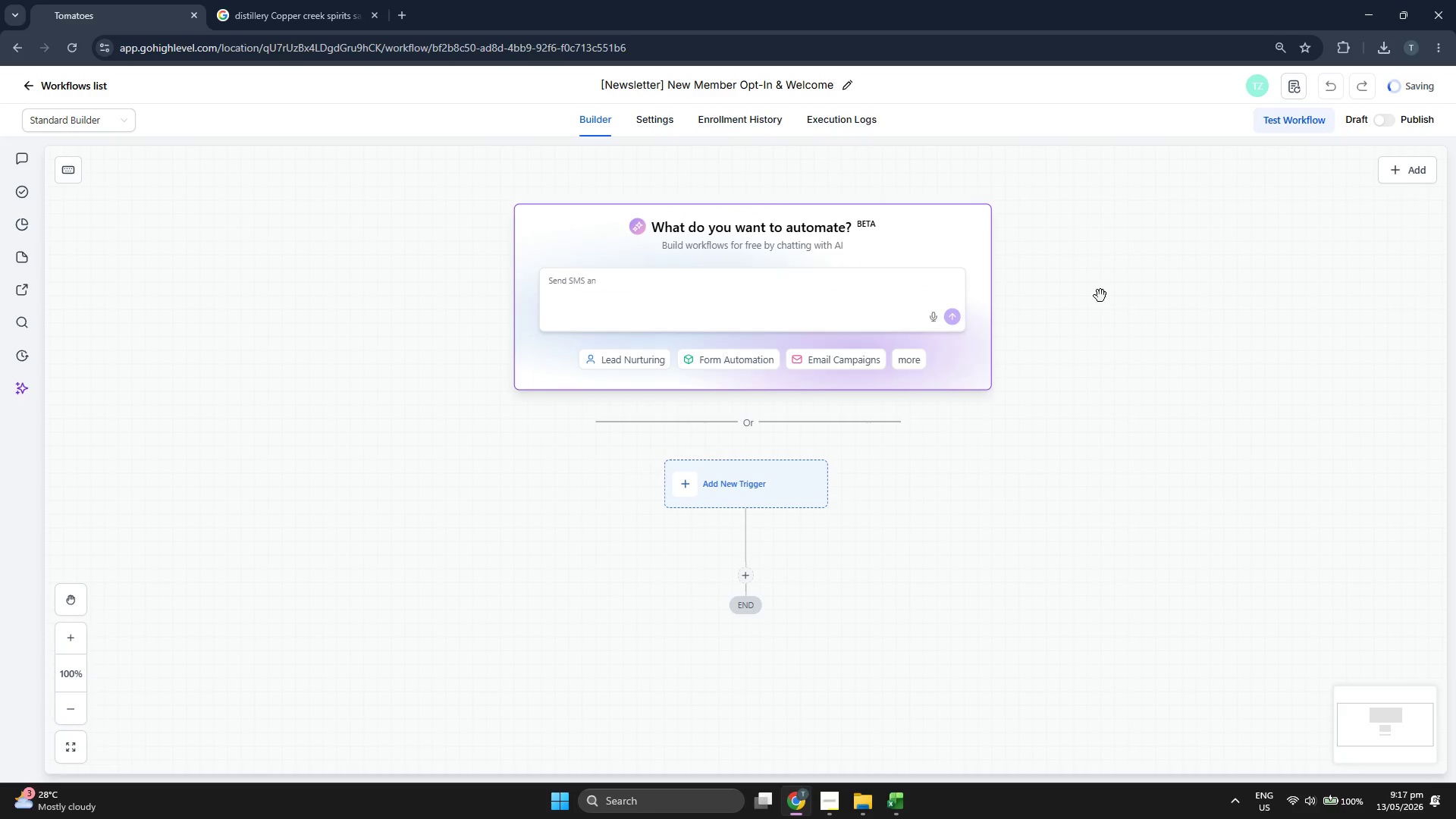 
left_click_drag(start_coordinate=[1111, 309], to_coordinate=[1050, 286])
 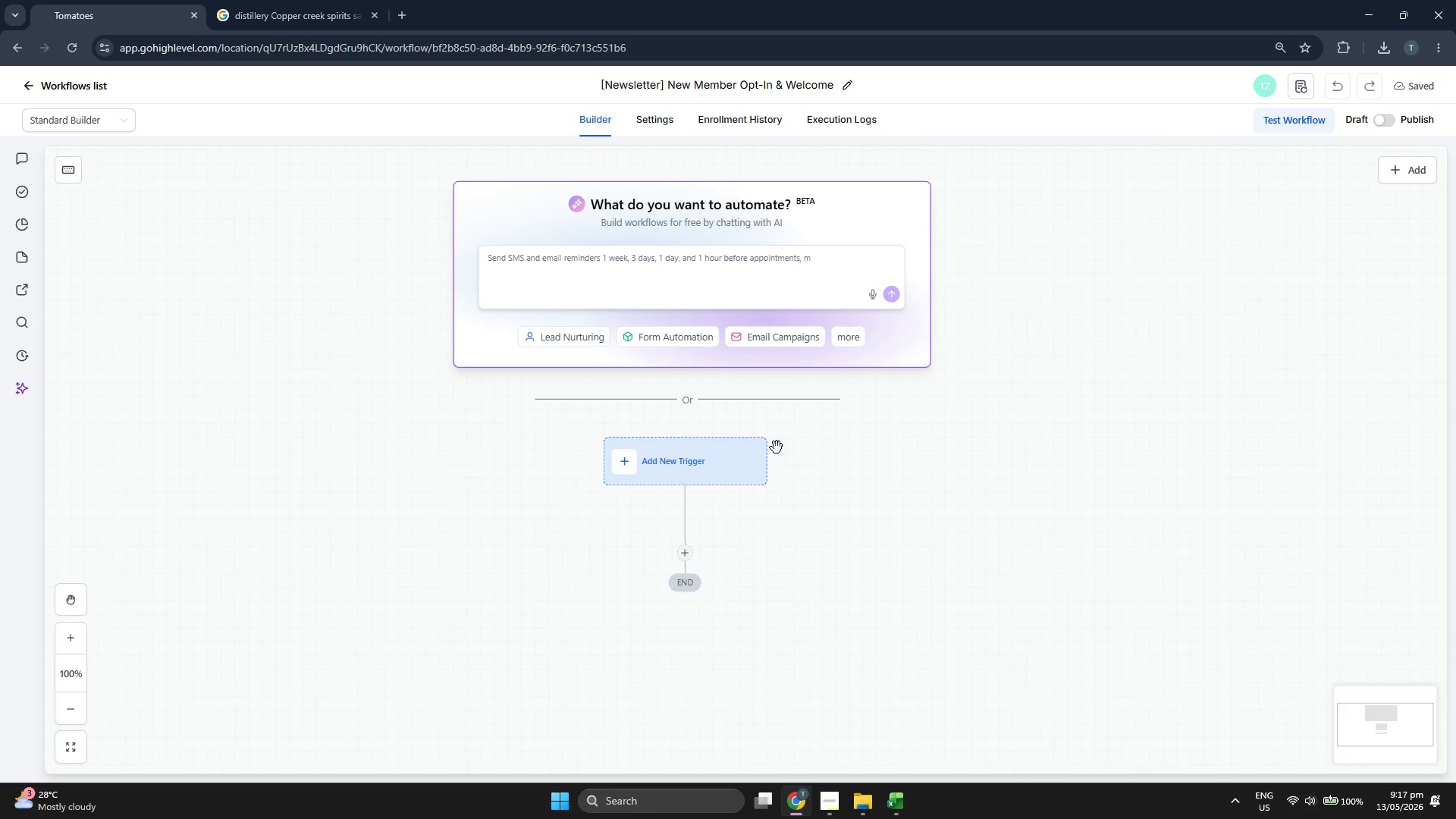 
left_click([732, 481])
 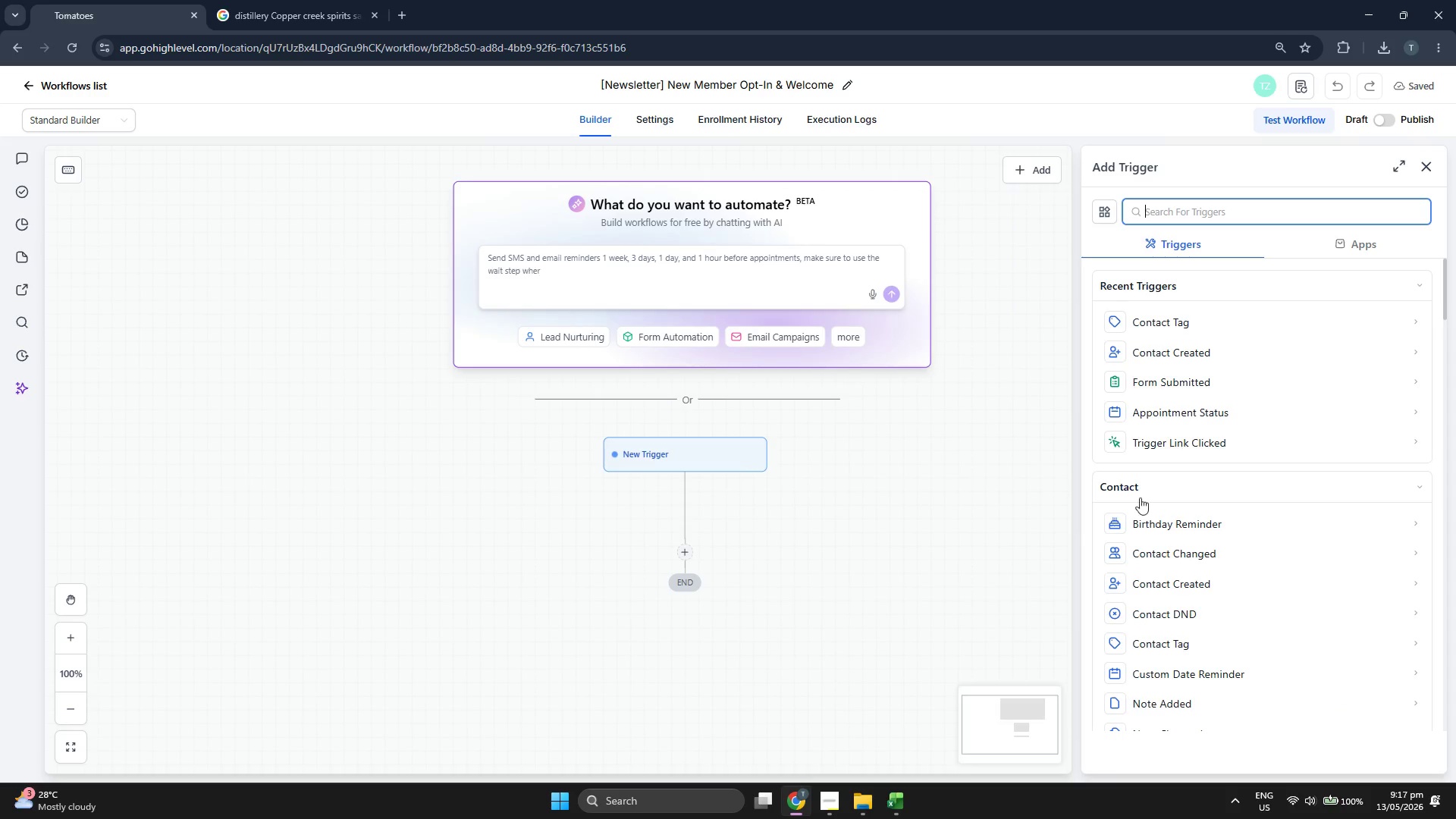 
scroll: coordinate [1216, 485], scroll_direction: down, amount: 7.0
 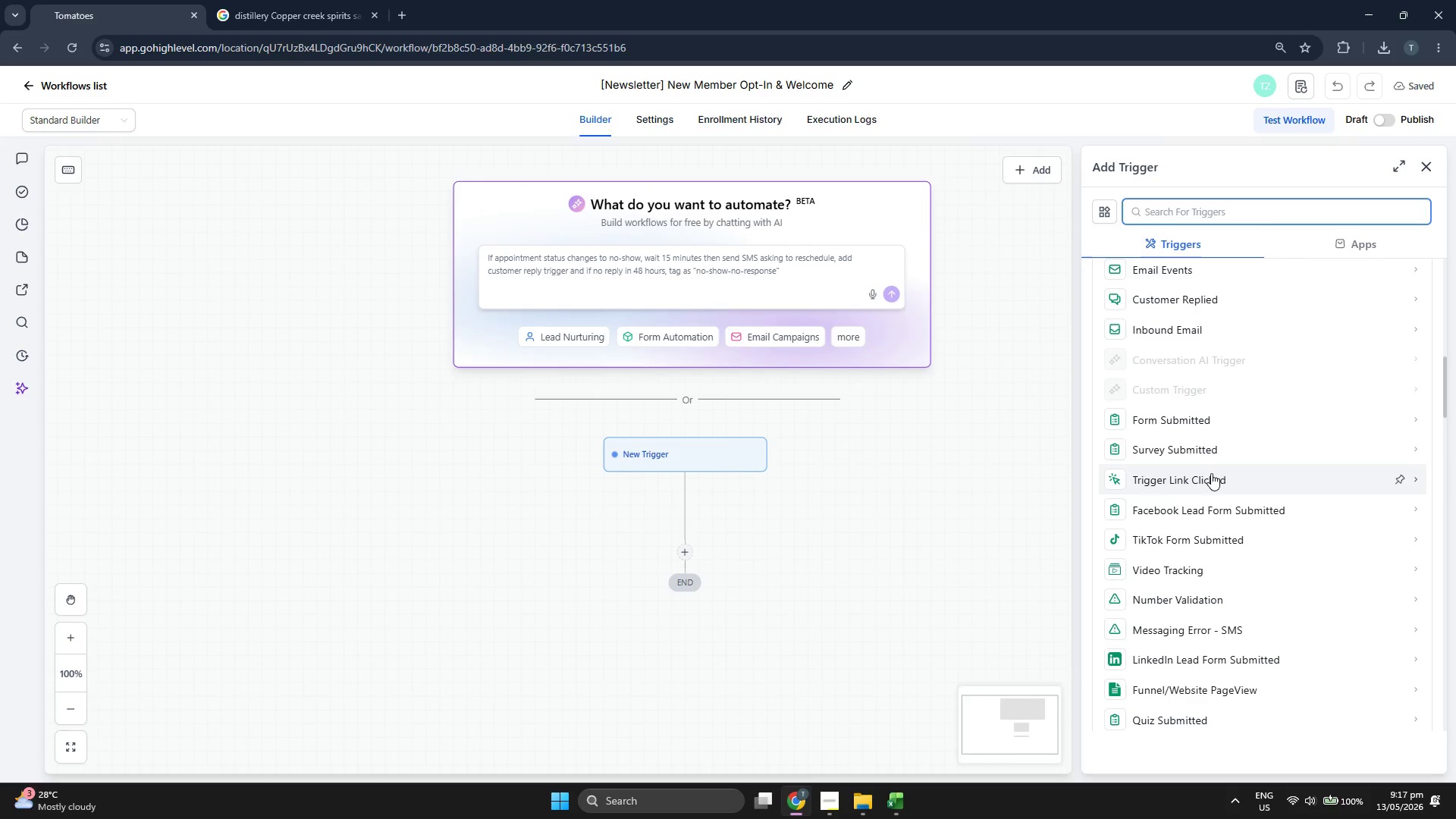 
scroll: coordinate [1211, 470], scroll_direction: up, amount: 6.0
 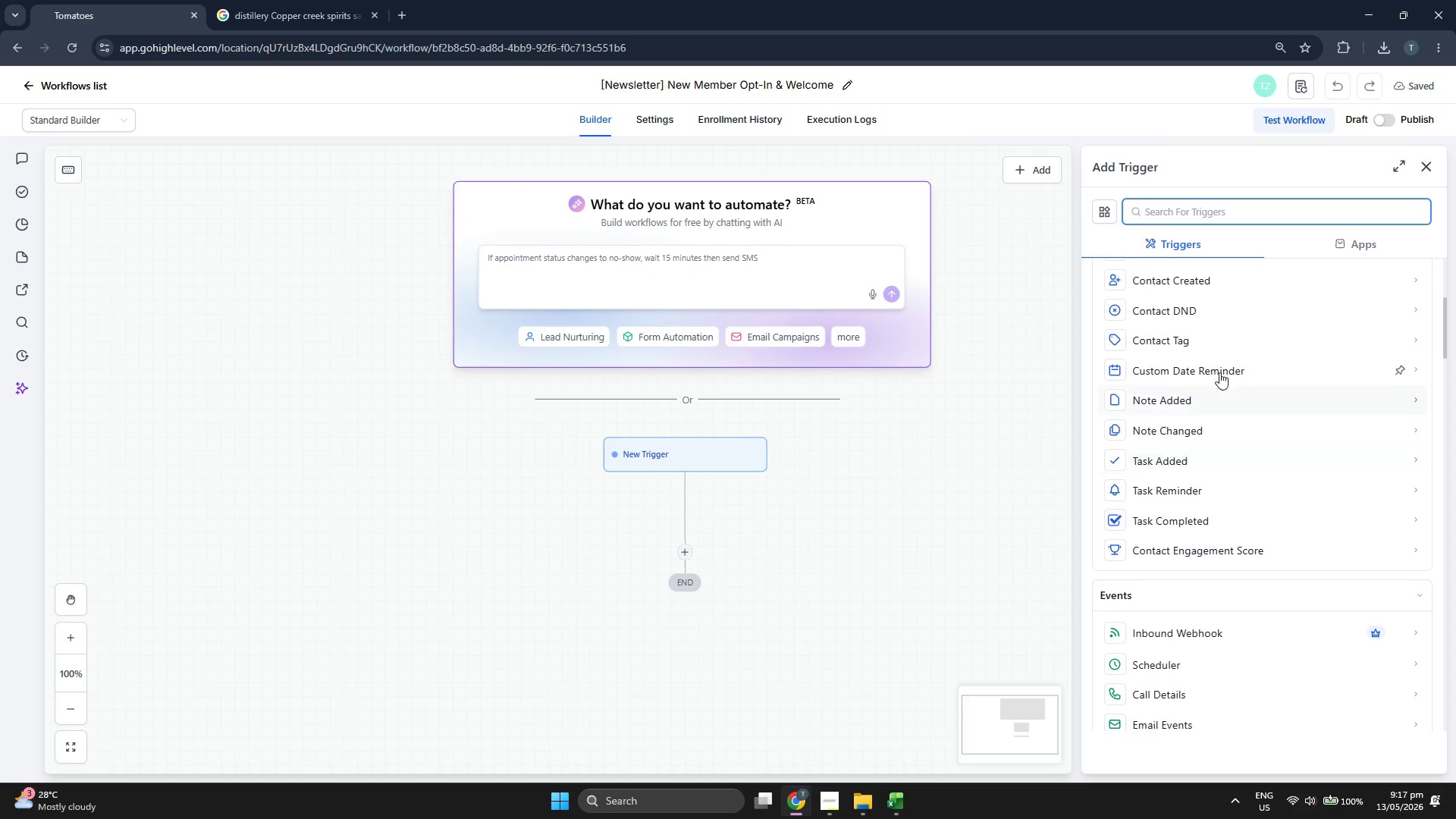 
left_click([1216, 337])
 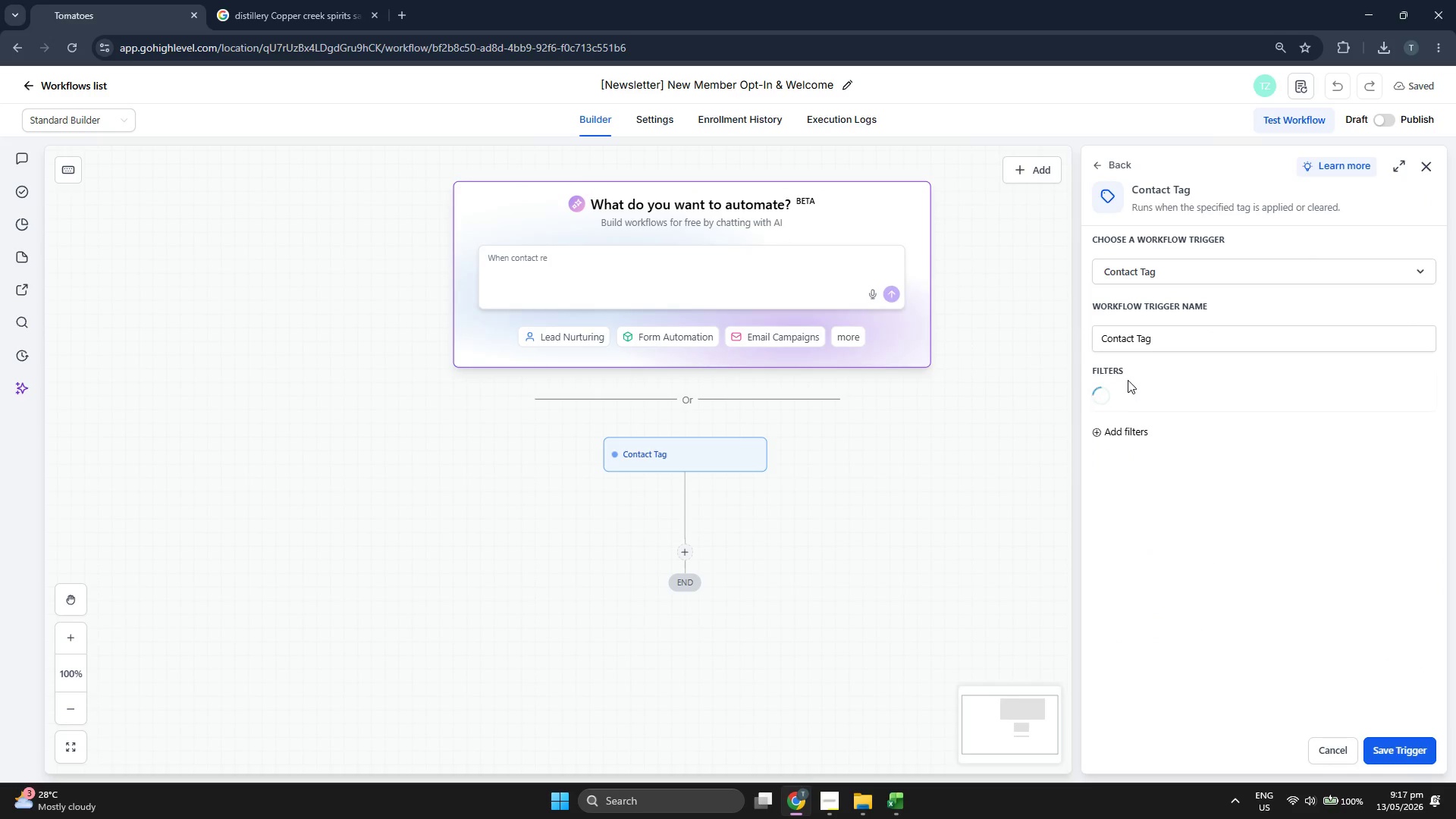 
left_click([1147, 401])
 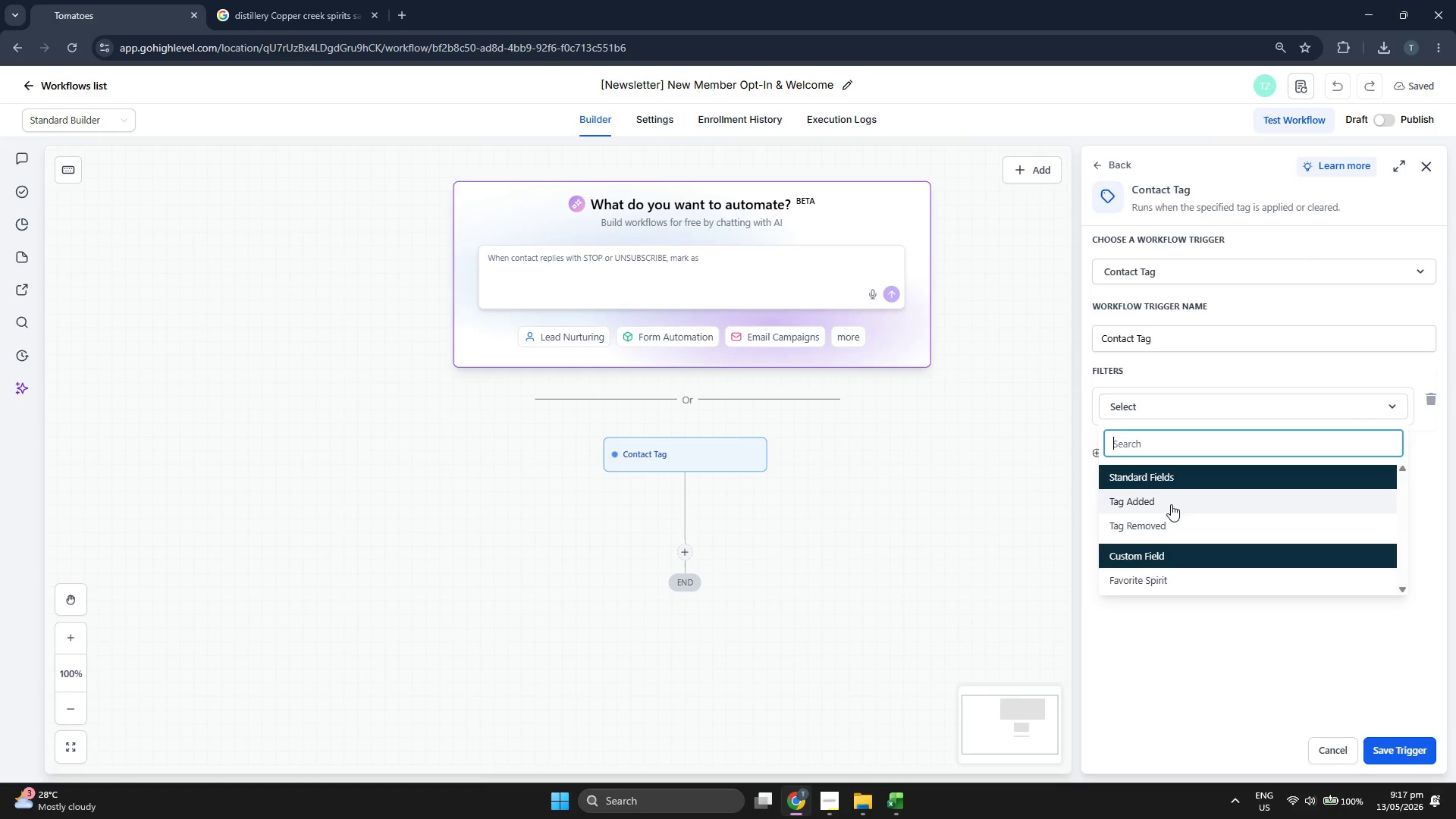 
left_click([1171, 504])
 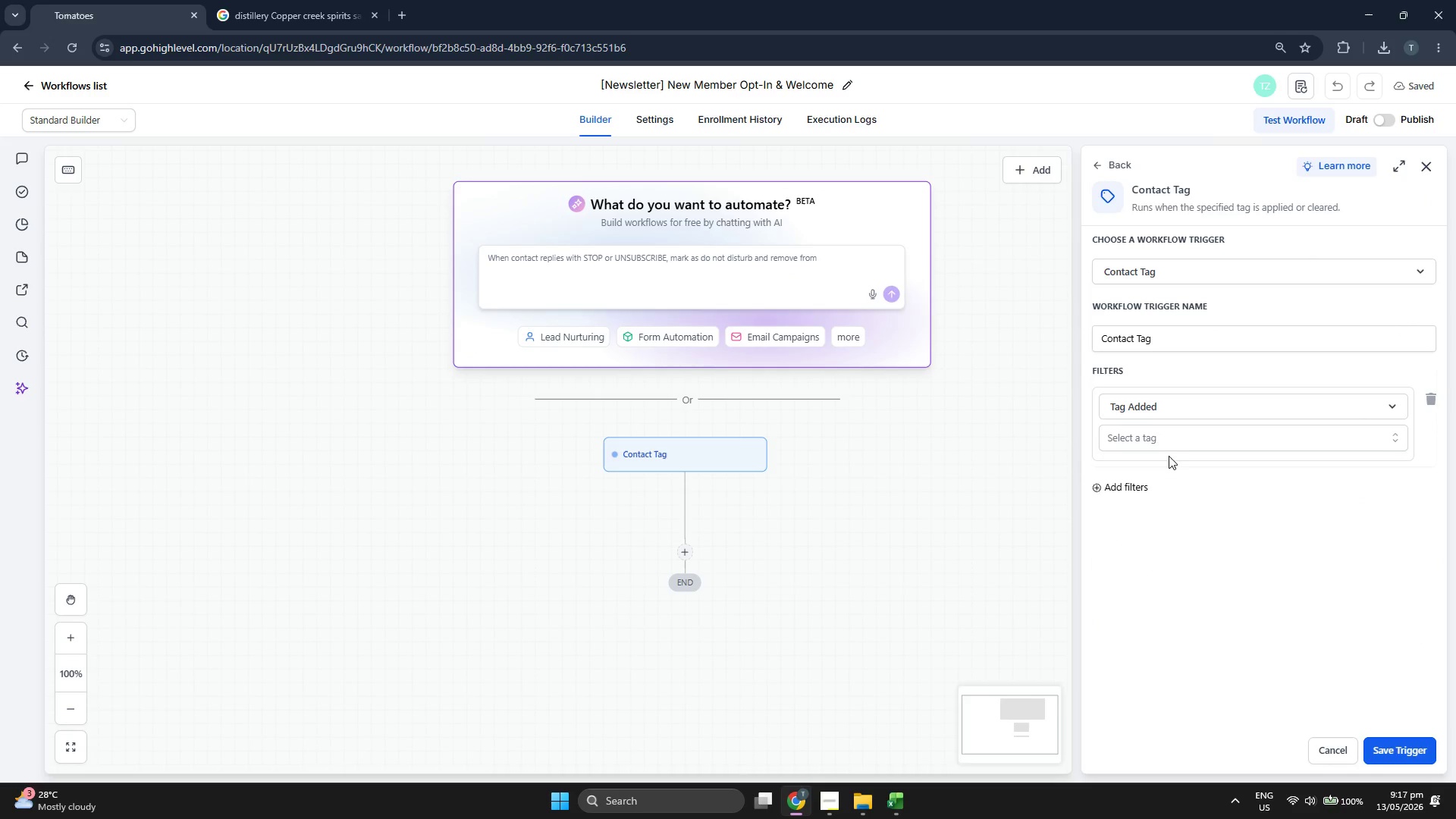 
left_click([1169, 445])
 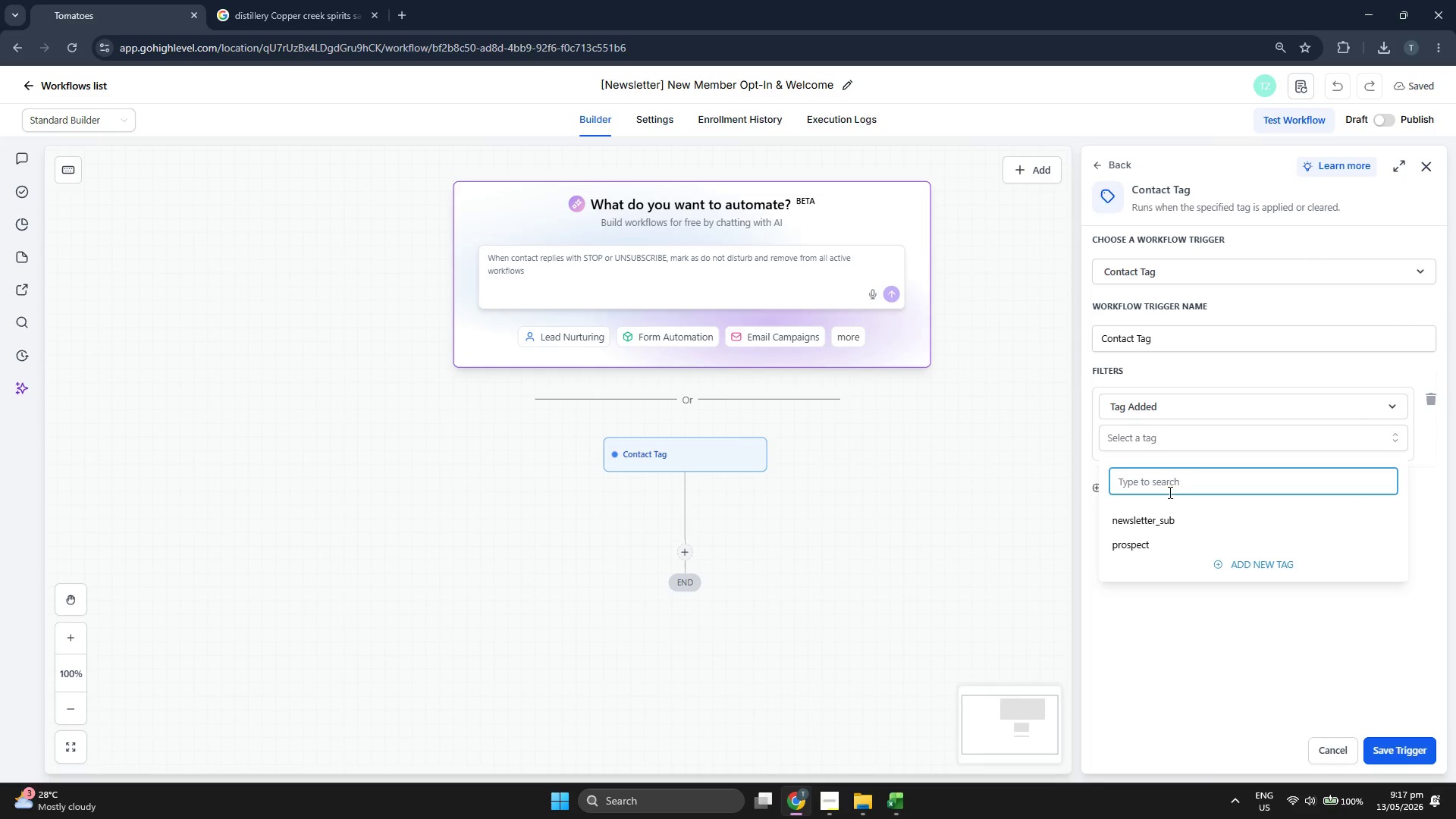 
left_click([1169, 519])
 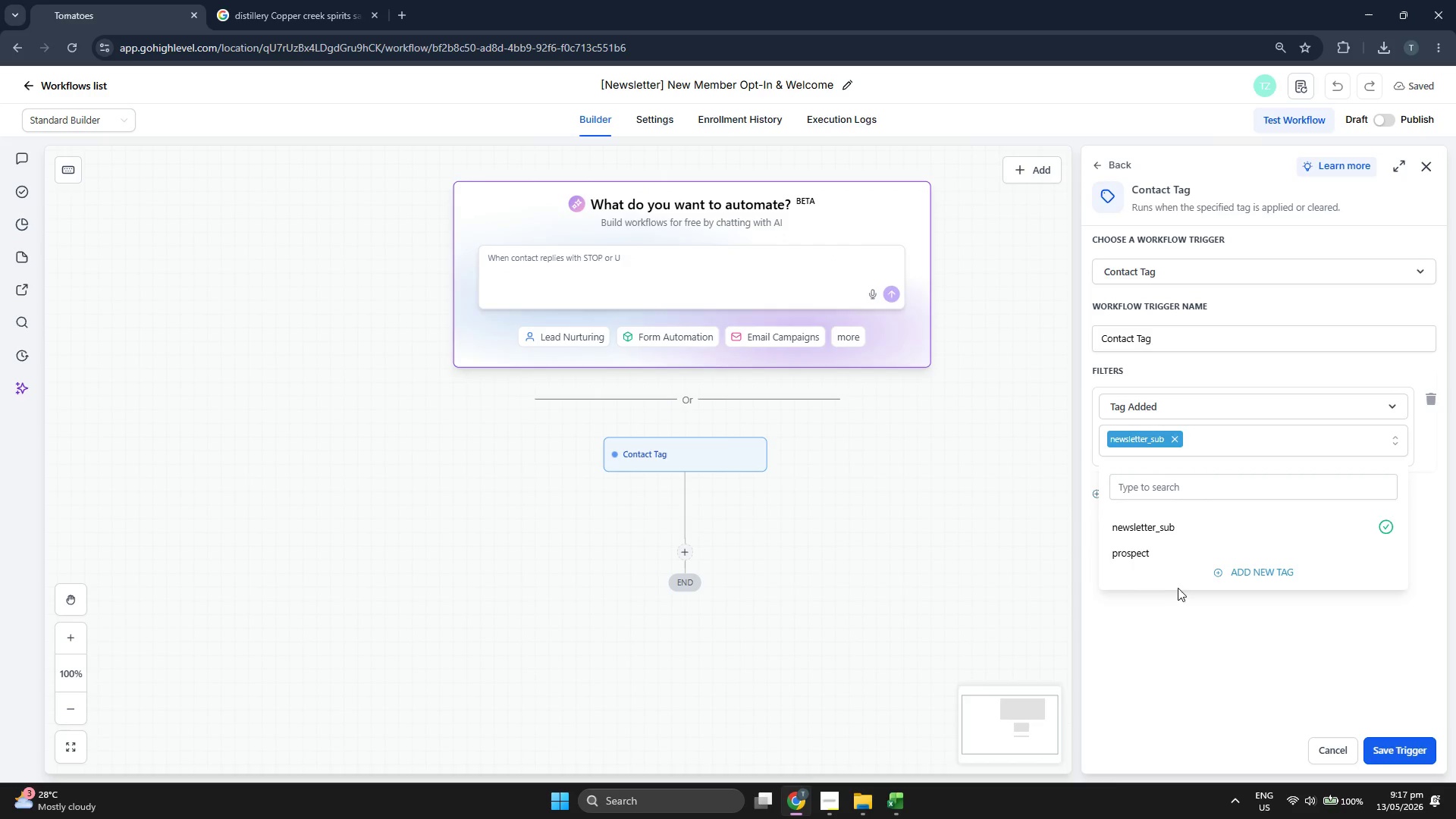 
left_click([1156, 551])
 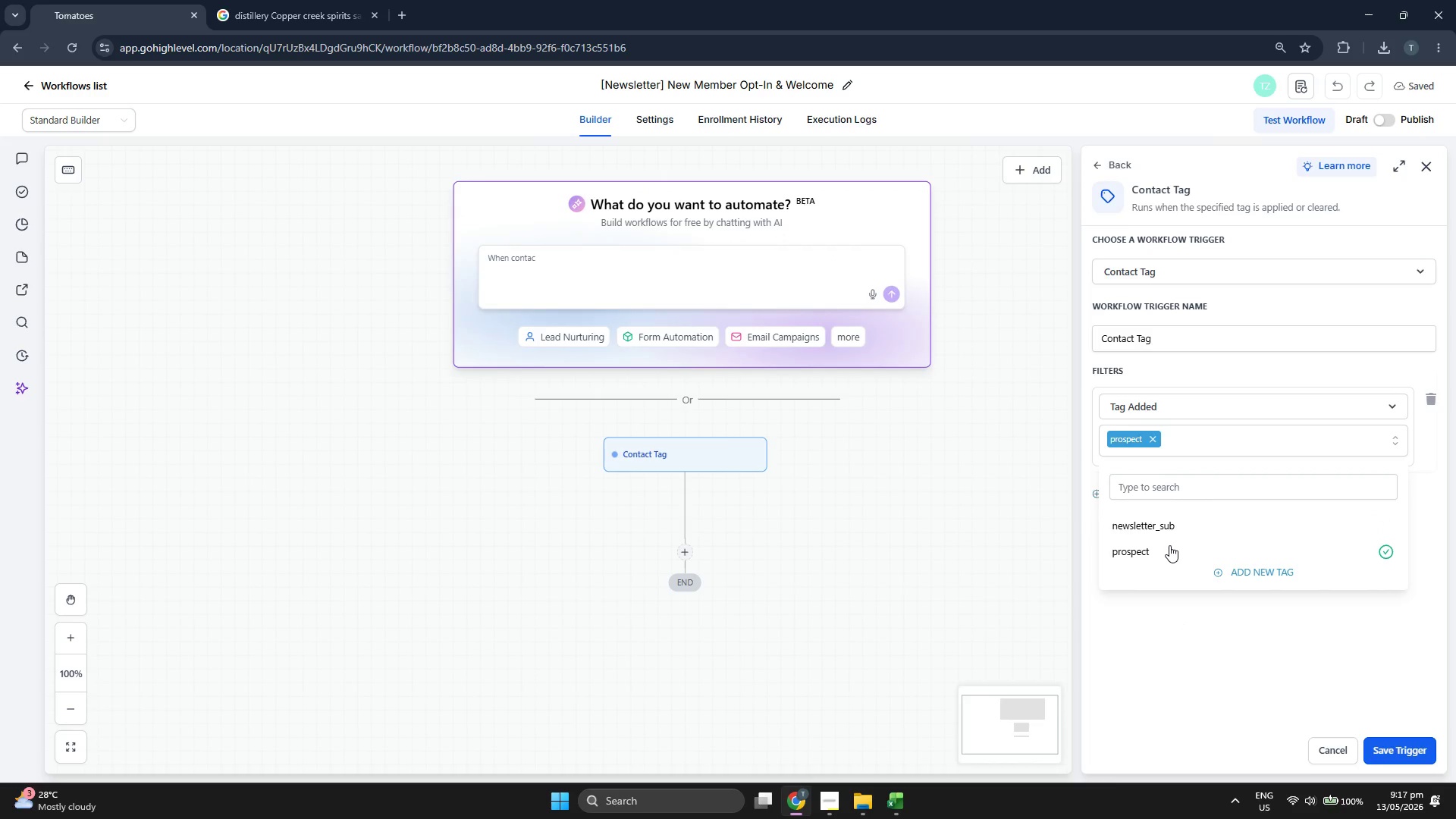 
left_click([1173, 530])
 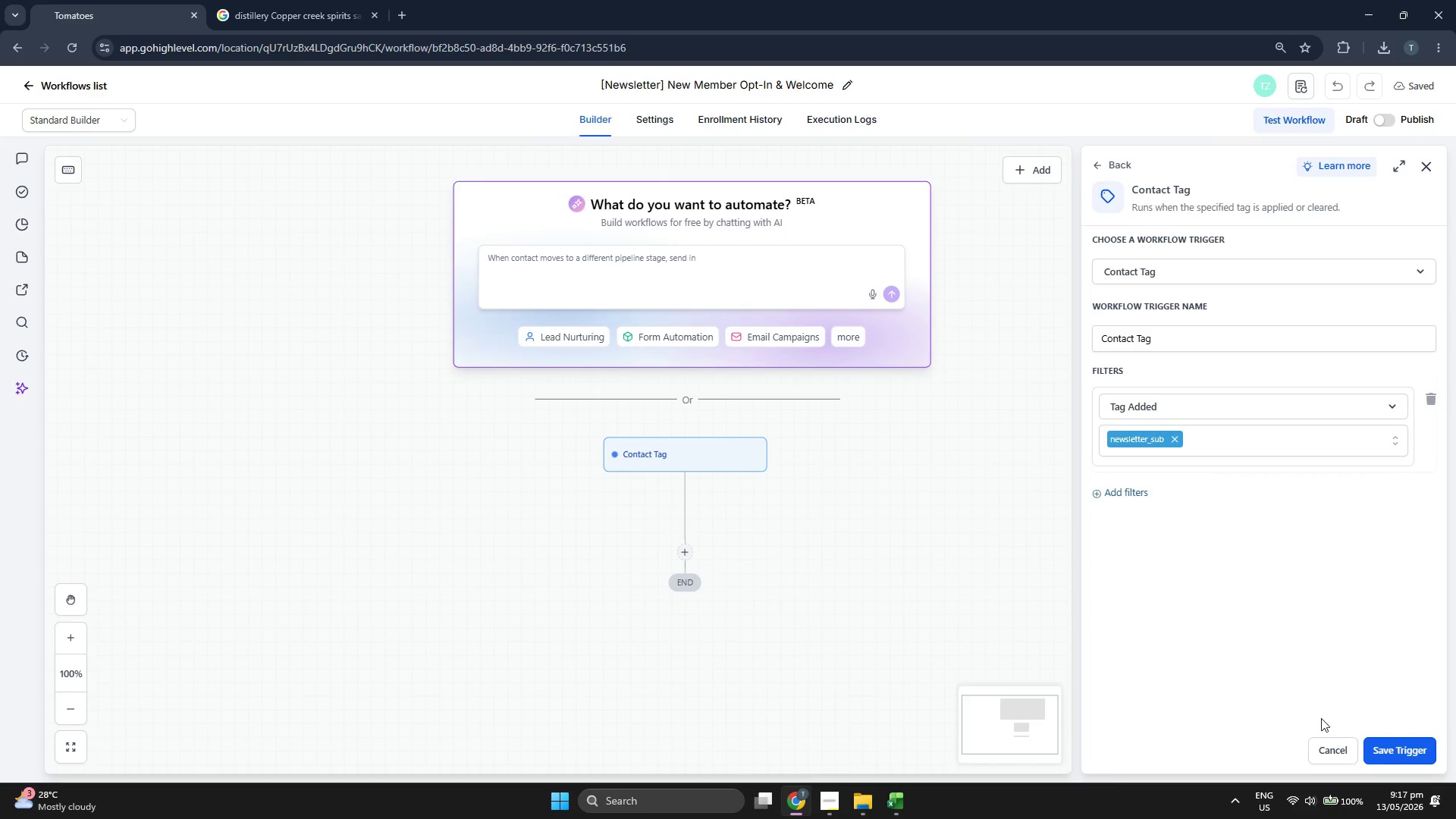 
left_click([1404, 755])
 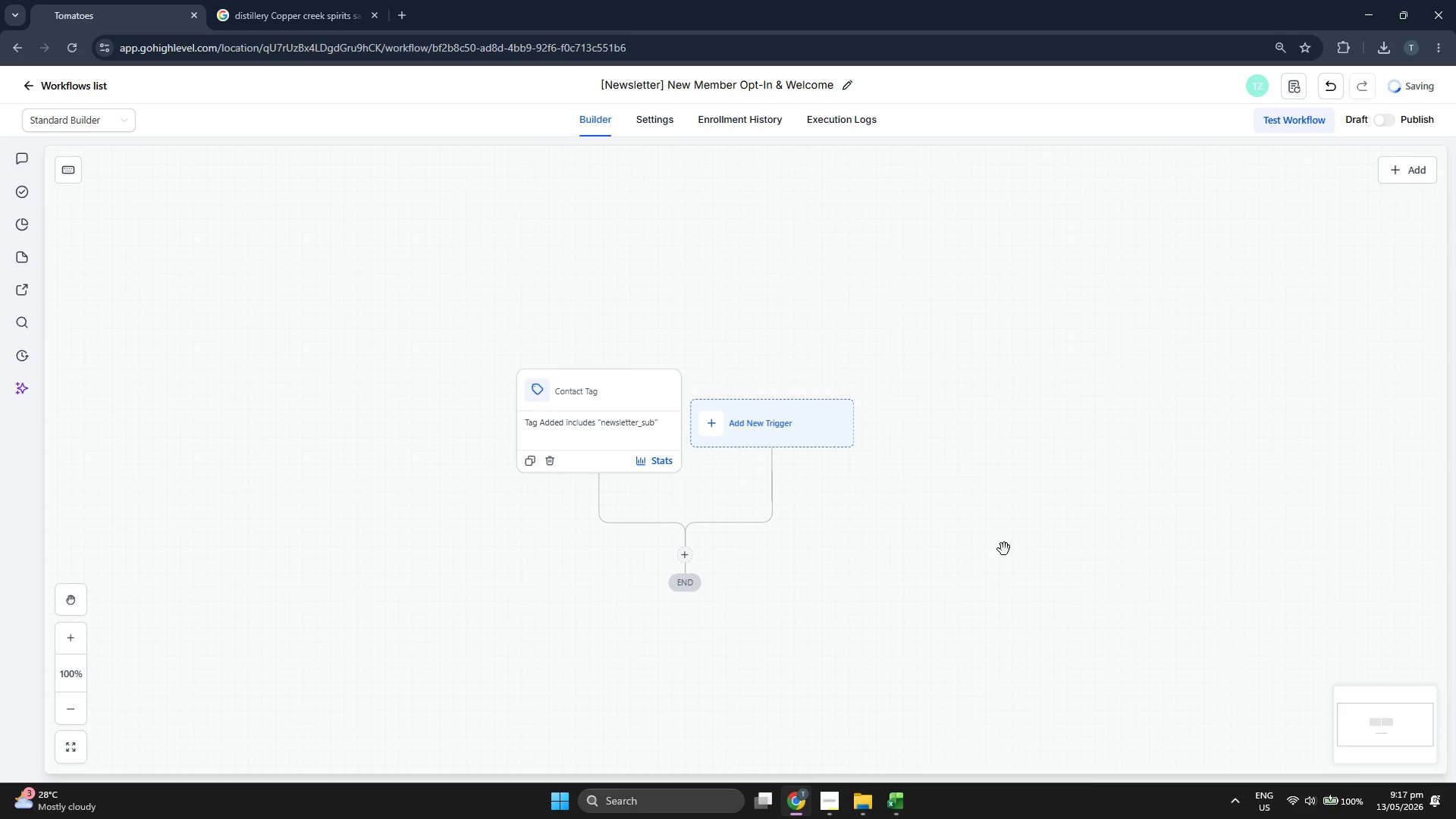 
left_click_drag(start_coordinate=[956, 515], to_coordinate=[949, 360])
 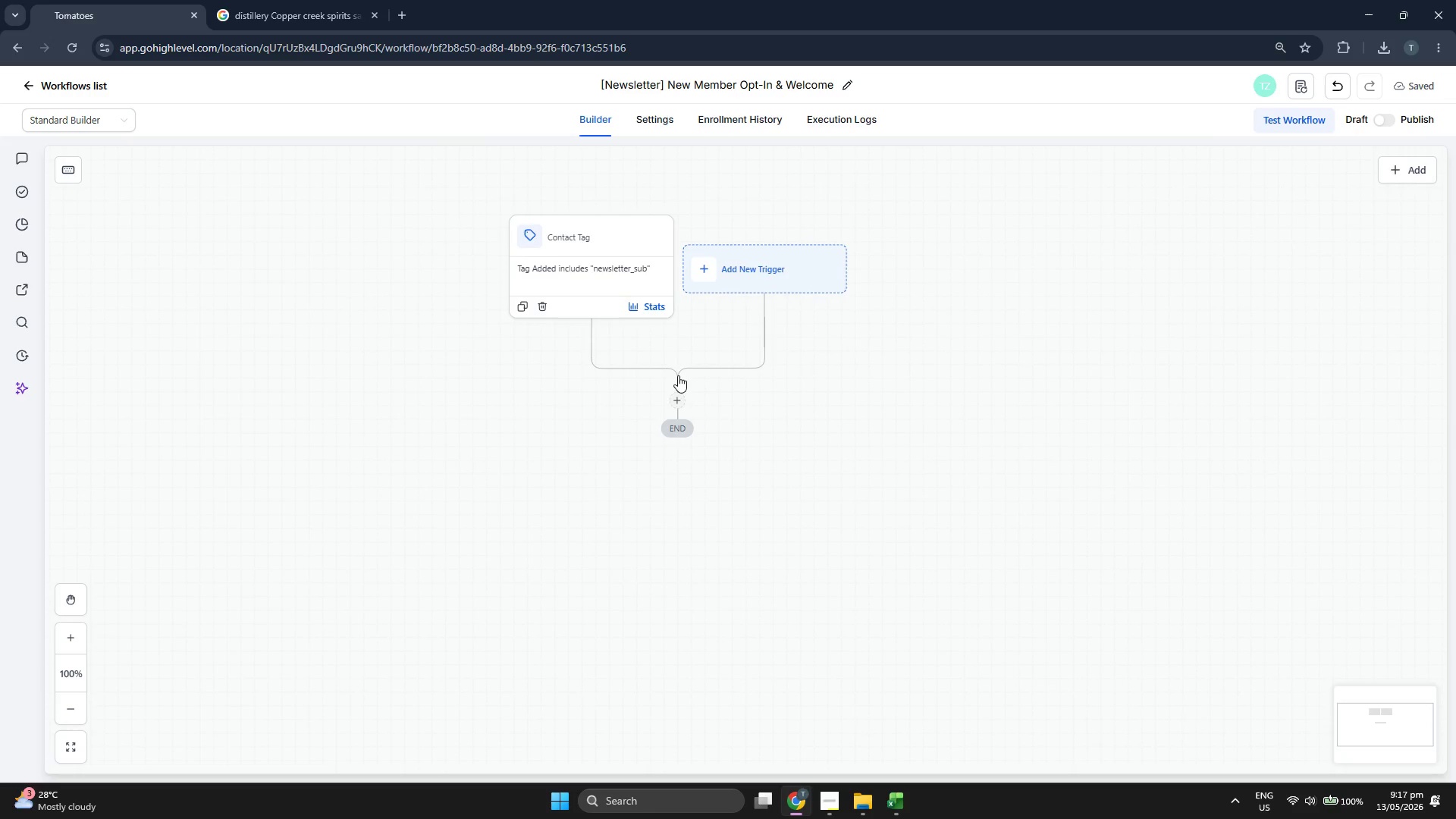 
left_click([675, 396])
 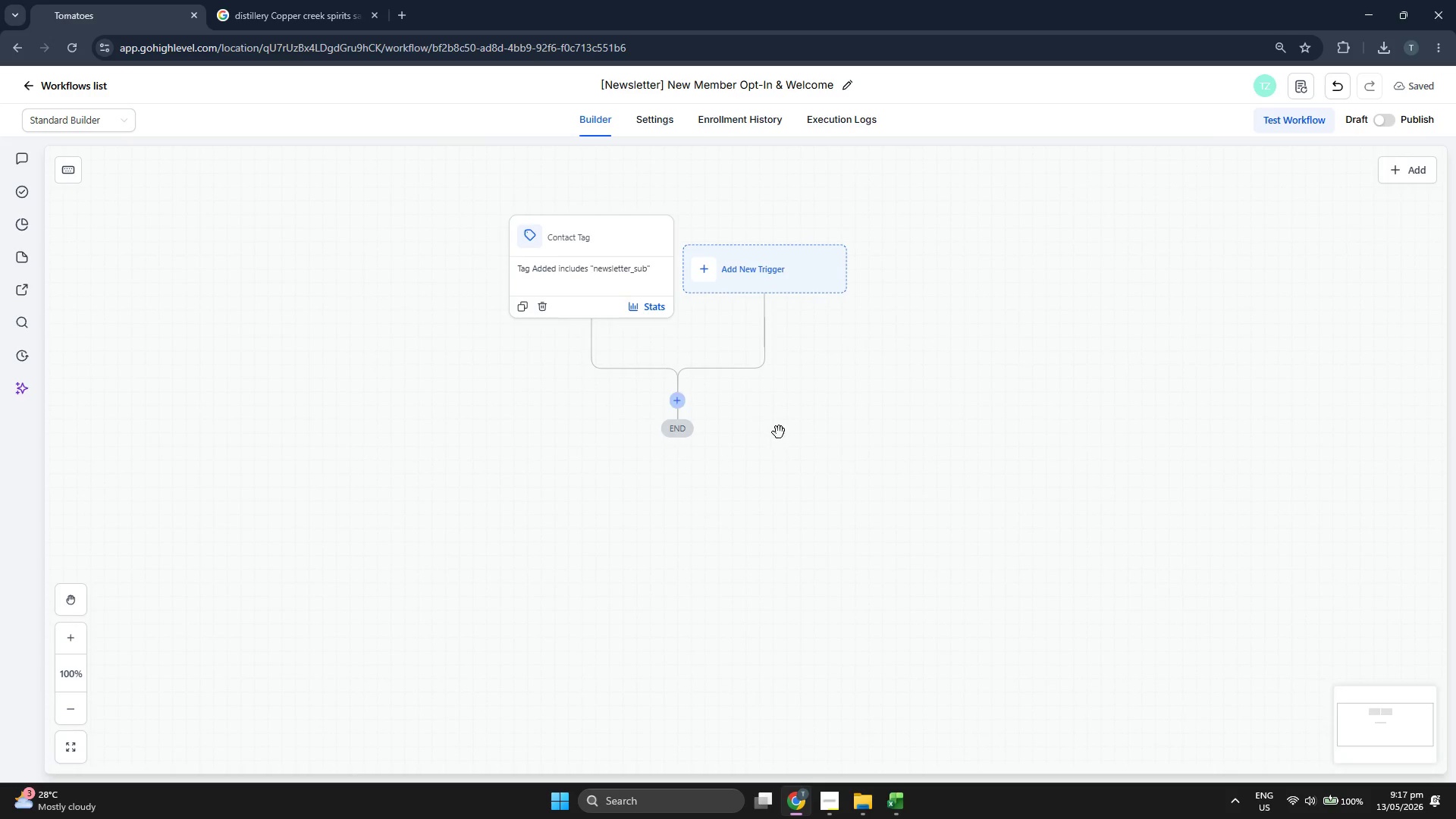 
left_click_drag(start_coordinate=[782, 419], to_coordinate=[795, 402])
 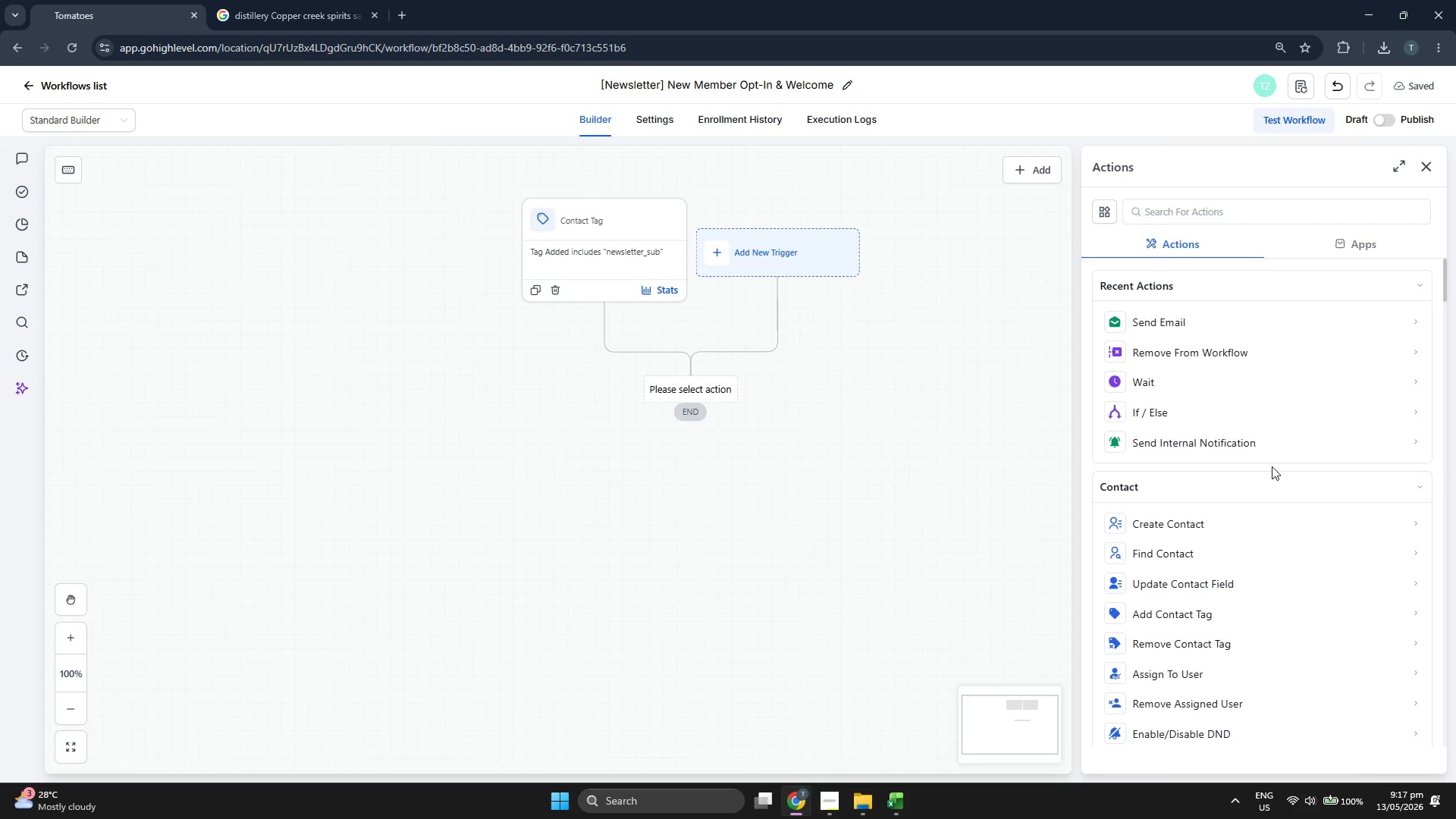 
scroll: coordinate [1263, 499], scroll_direction: down, amount: 5.0
 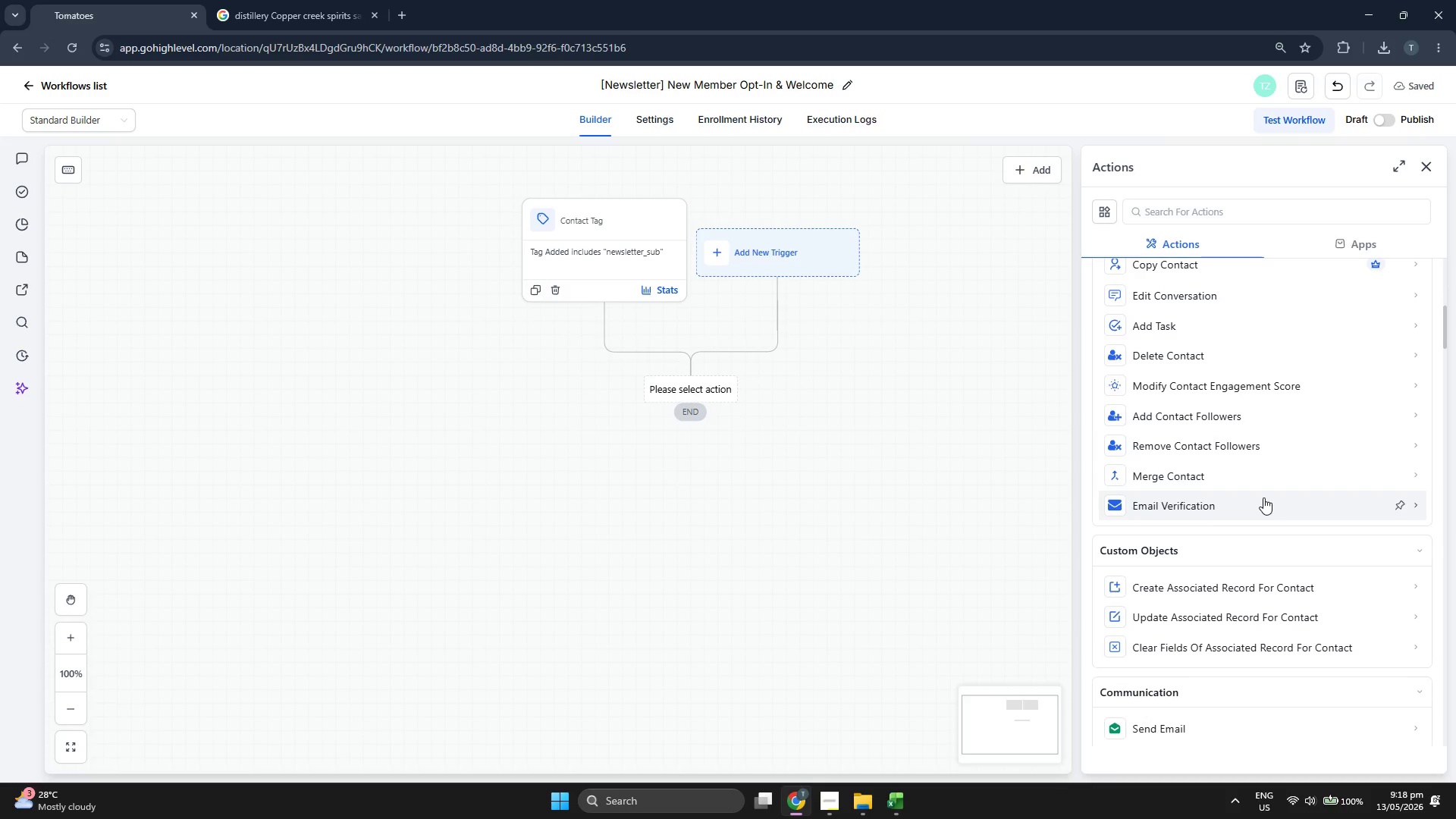 
scroll: coordinate [1264, 496], scroll_direction: down, amount: 5.0
 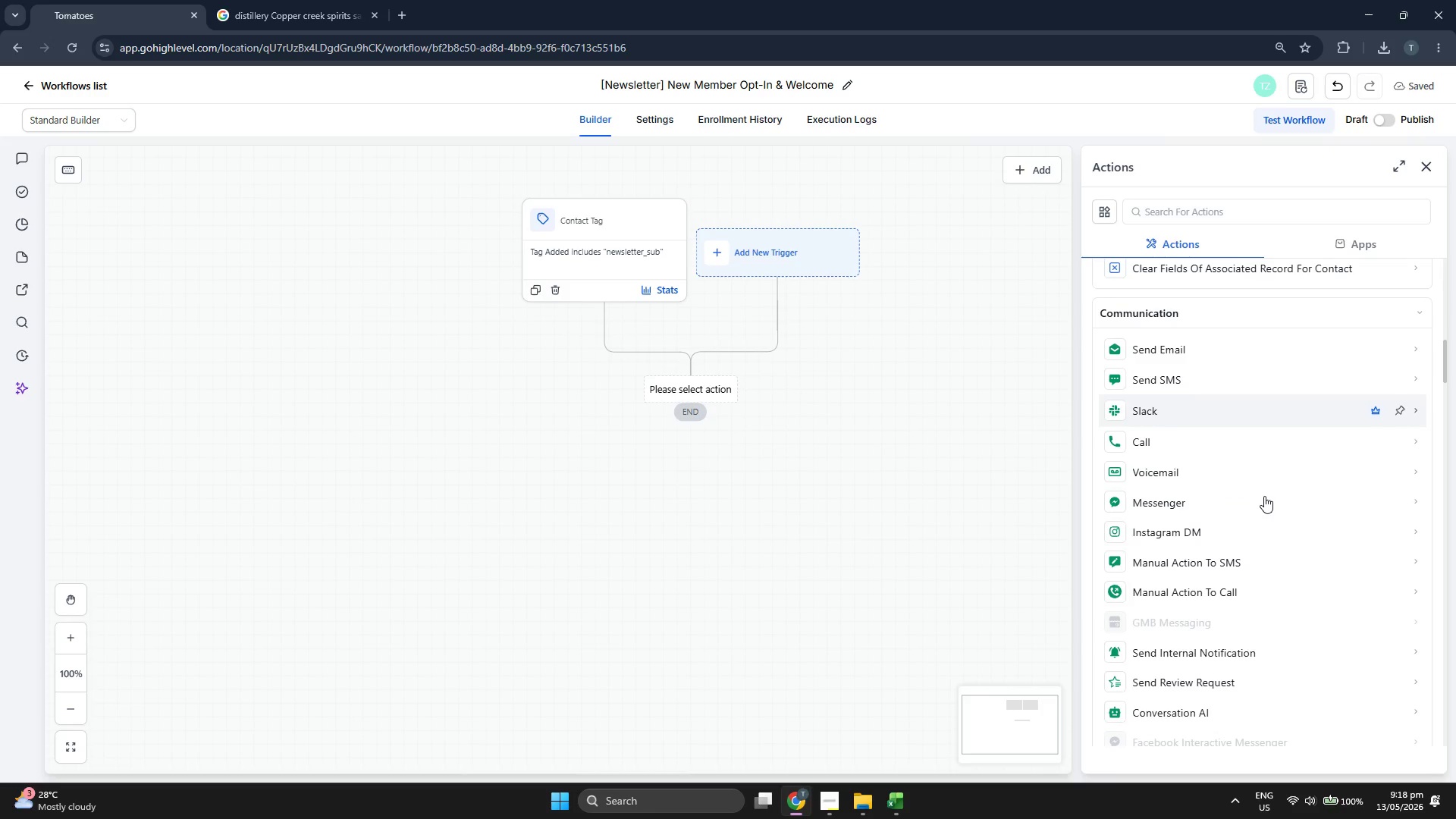 
scroll: coordinate [1264, 496], scroll_direction: down, amount: 4.0
 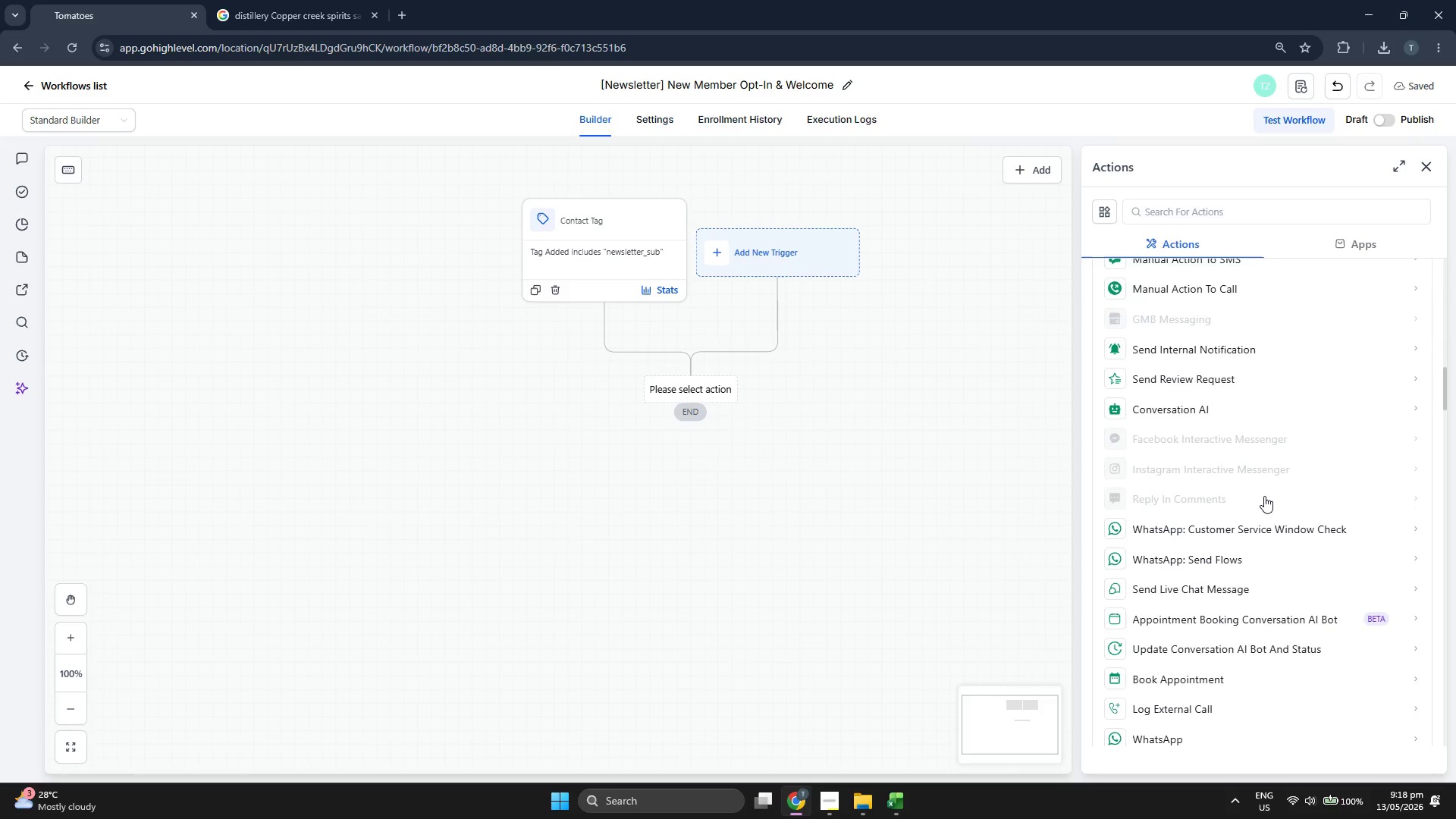 
scroll: coordinate [1265, 496], scroll_direction: up, amount: 3.0
 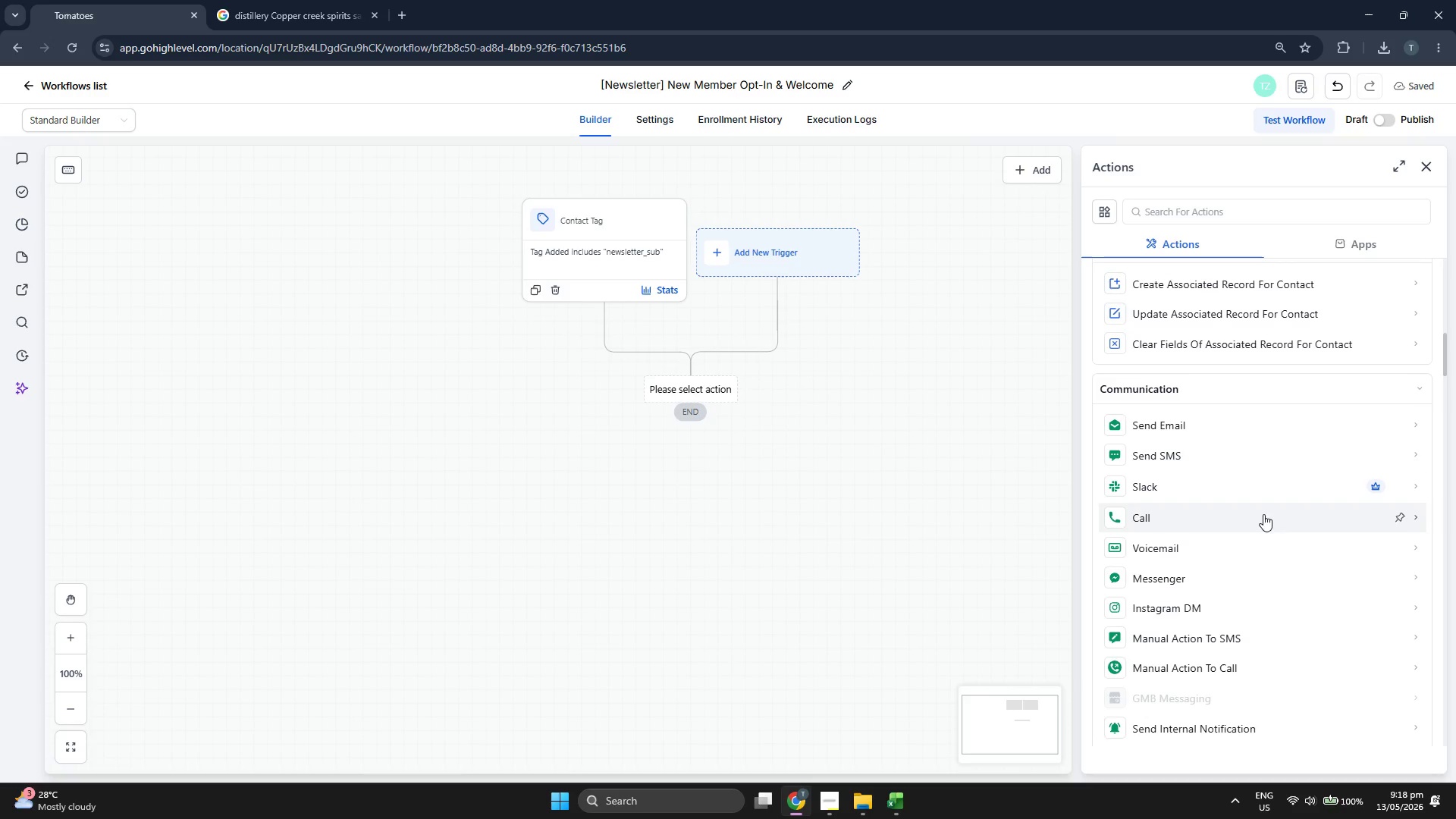 
left_click([1238, 431])
 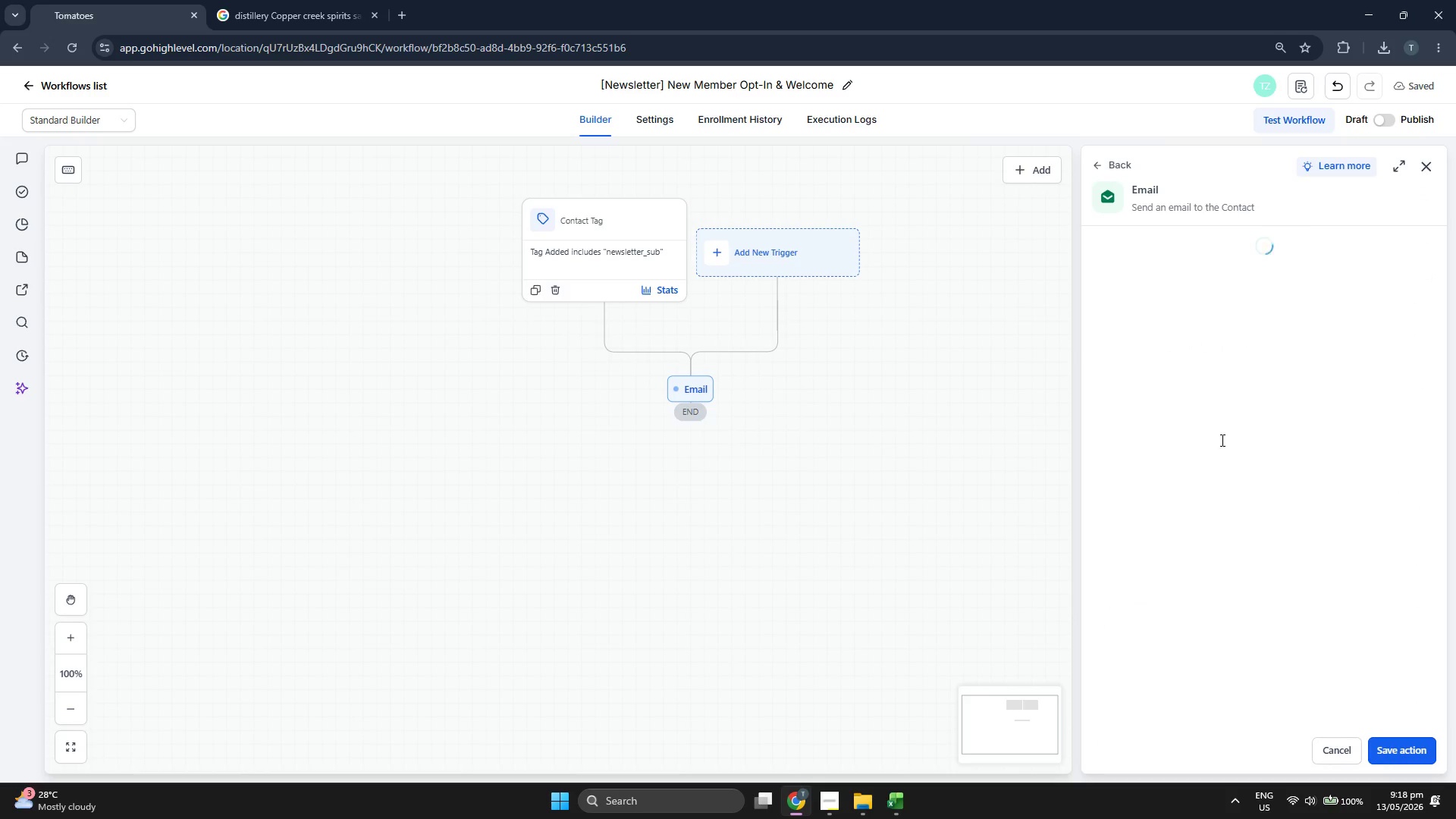 
left_click([1169, 307])
 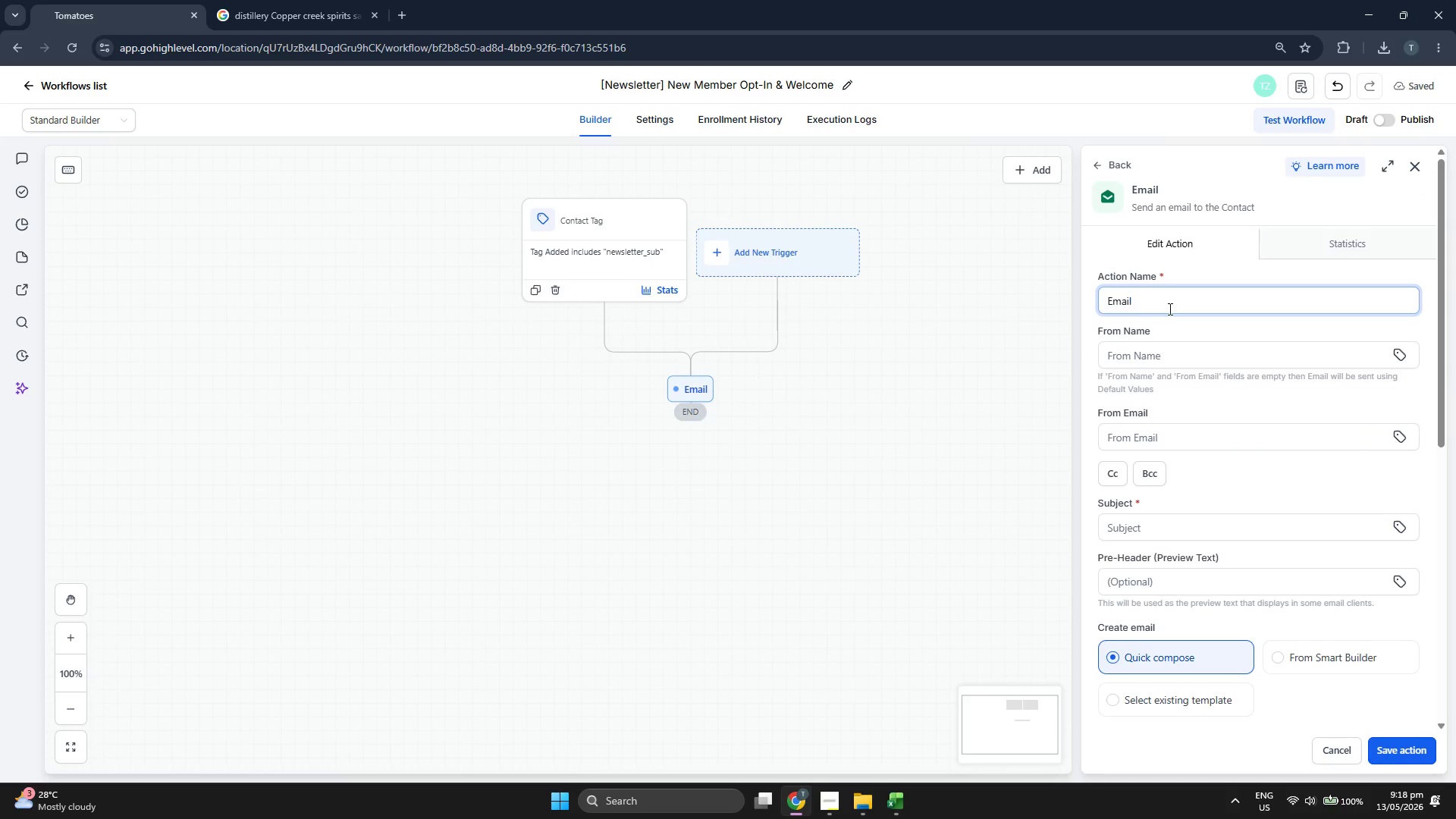 
type( Tempalte:)
key(Backspace)
key(Backspace)
key(Backspace)
key(Backspace)
key(Backspace)
type(late: )
 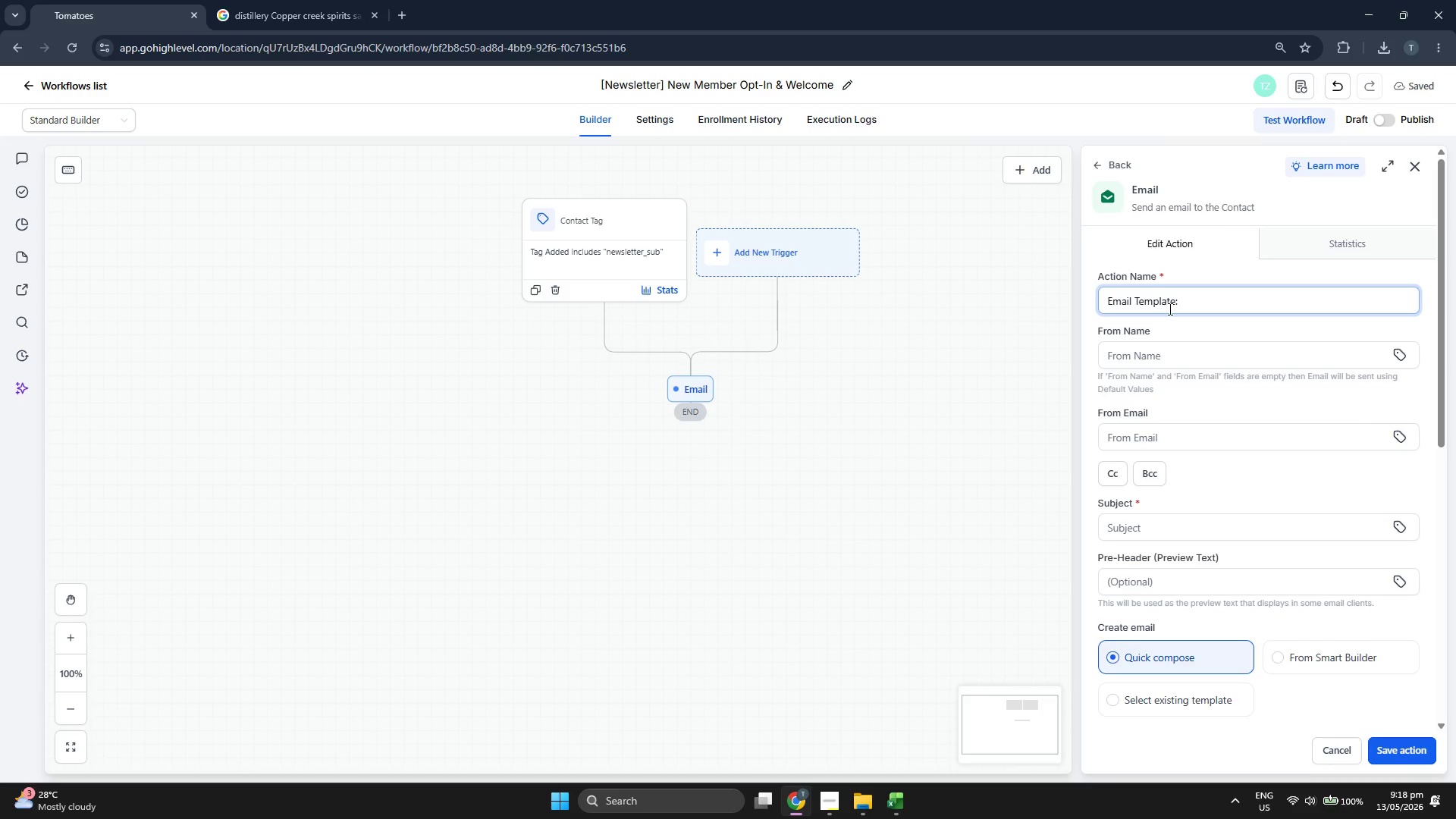 
scroll: coordinate [1212, 551], scroll_direction: down, amount: 4.0
 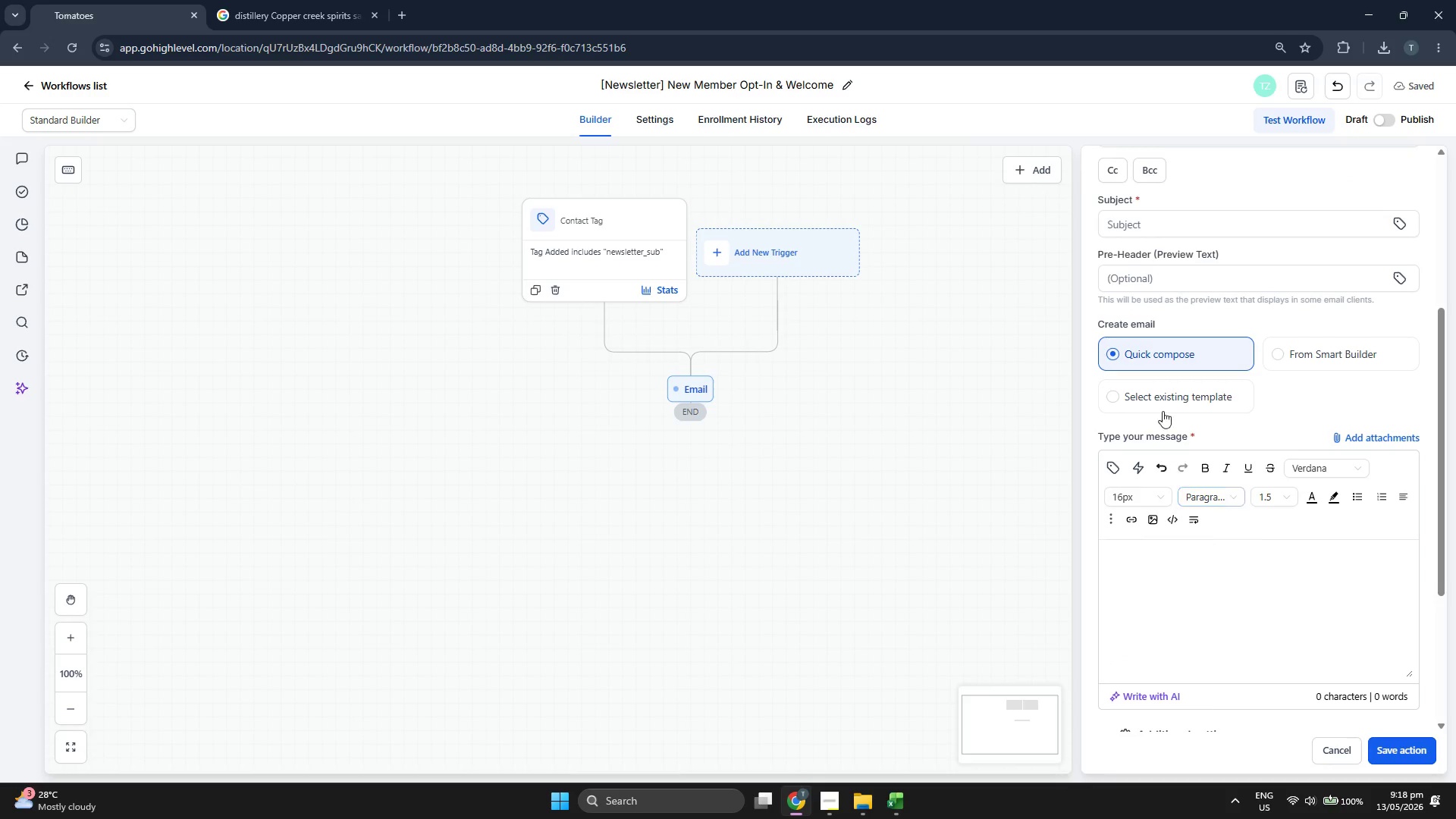 
left_click([1165, 397])
 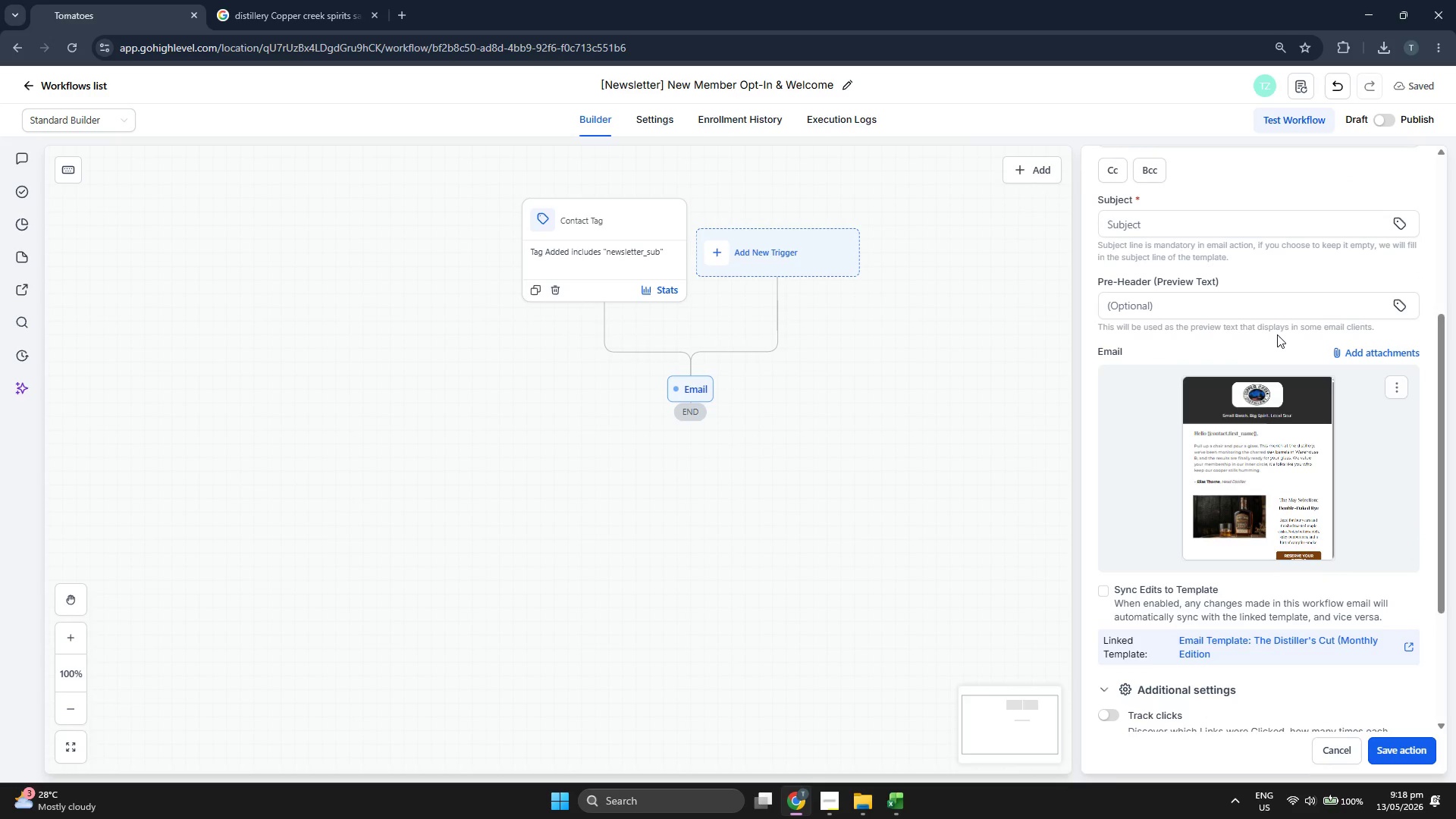 
wait(5.66)
 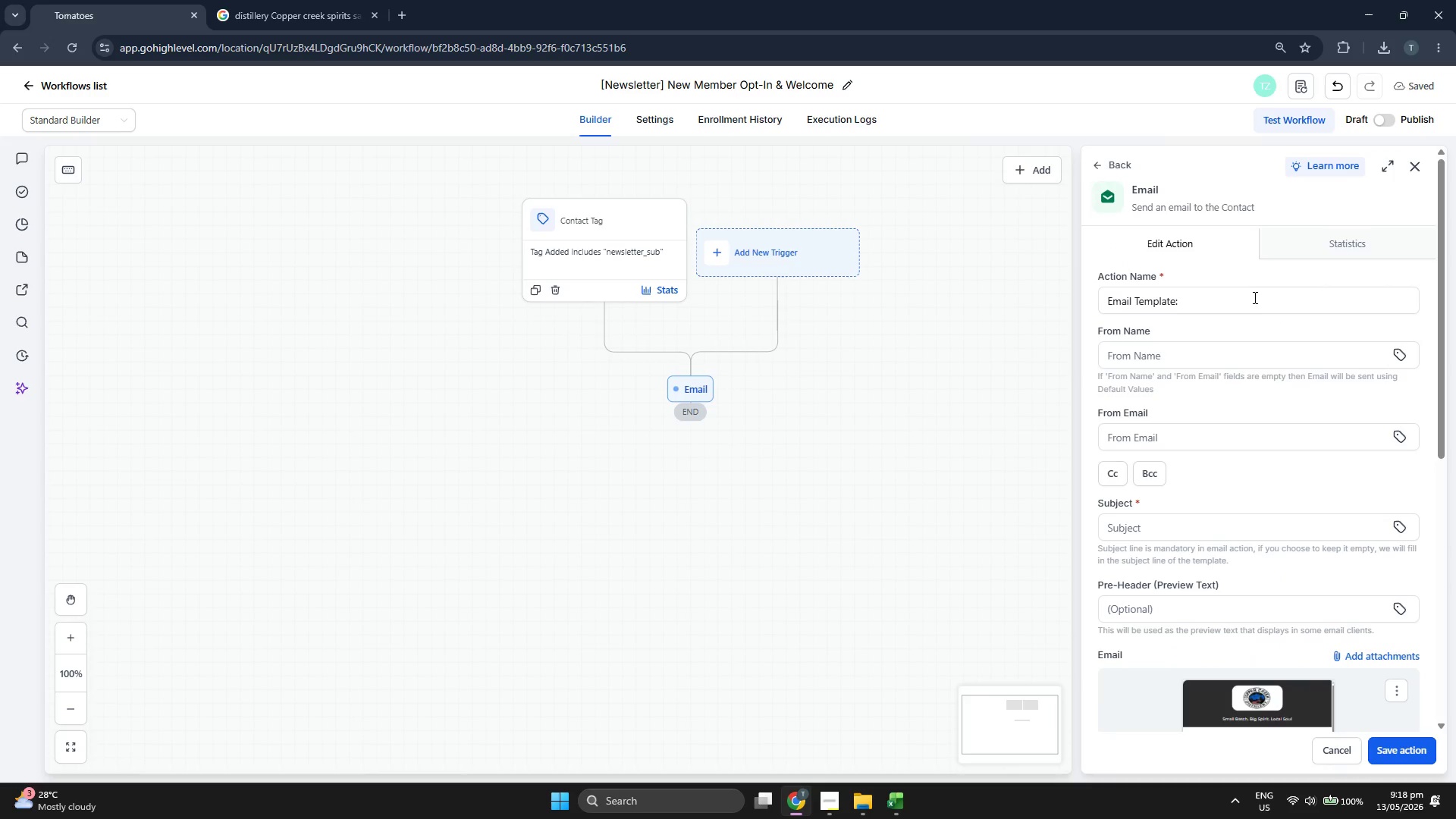 
left_click([1247, 293])
 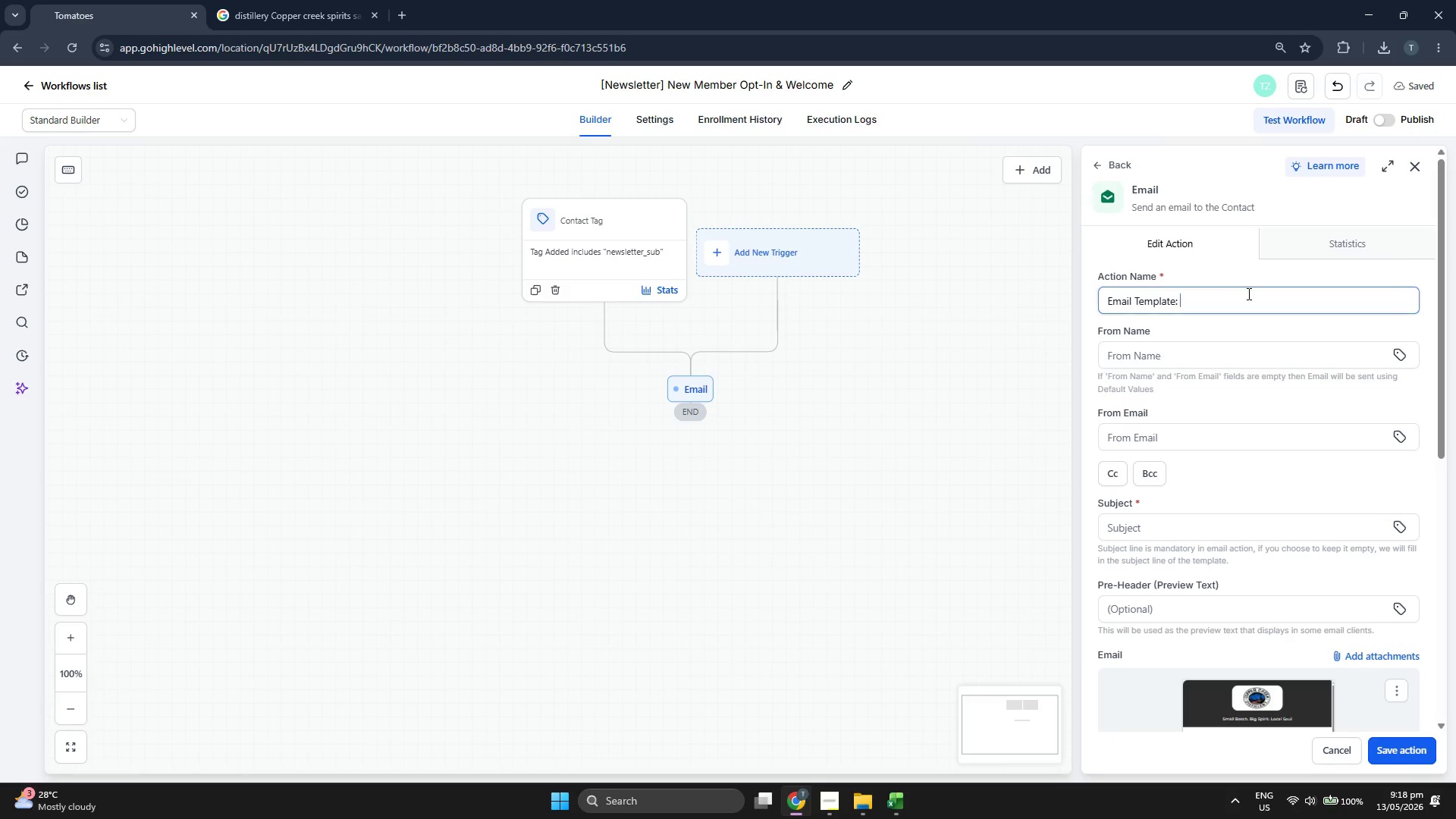 
scroll: coordinate [1287, 326], scroll_direction: up, amount: 5.0
 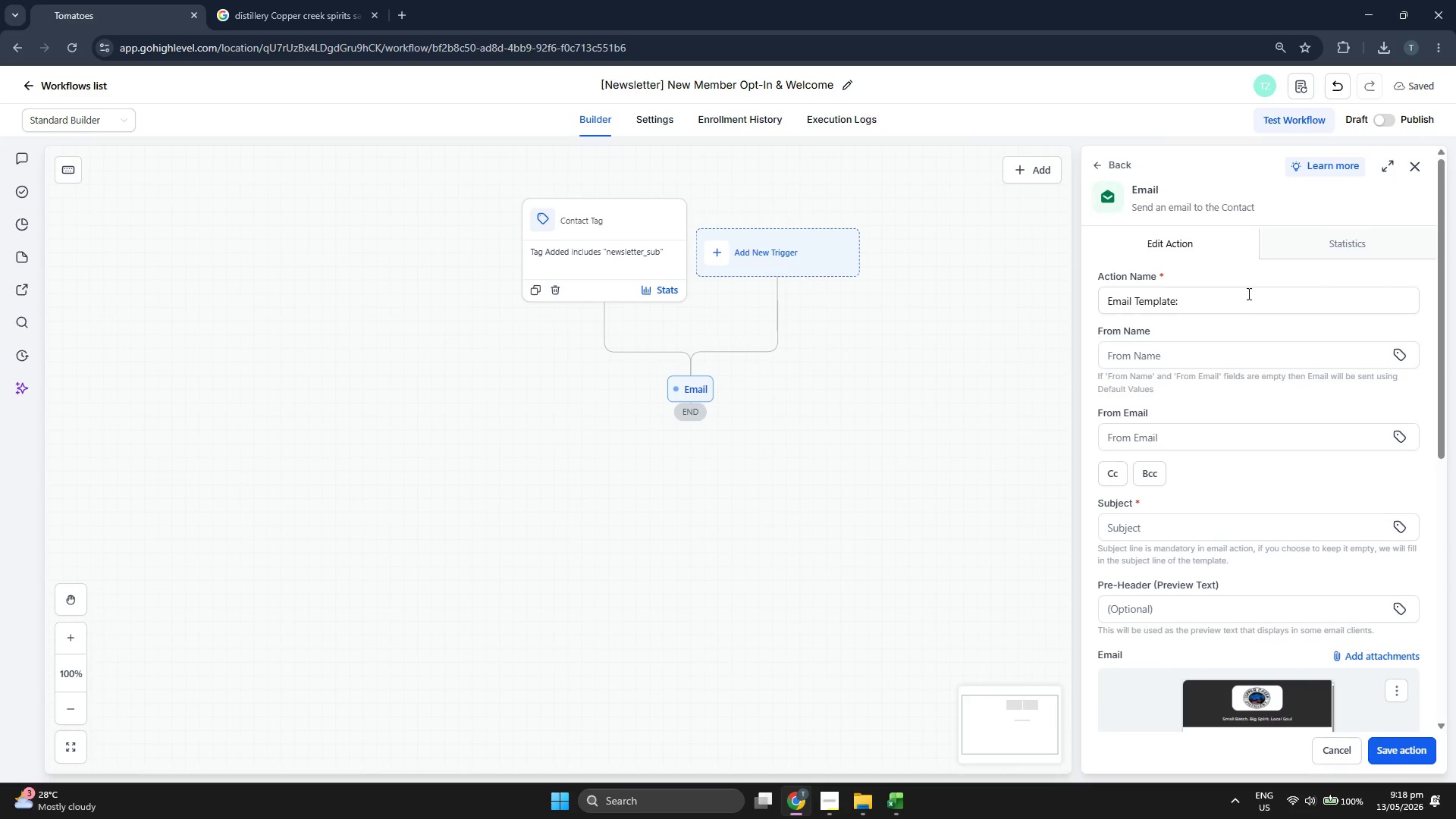 
type( )
key(Backspace)
type(The Distillery Cur)
key(Backspace)
type(t)
 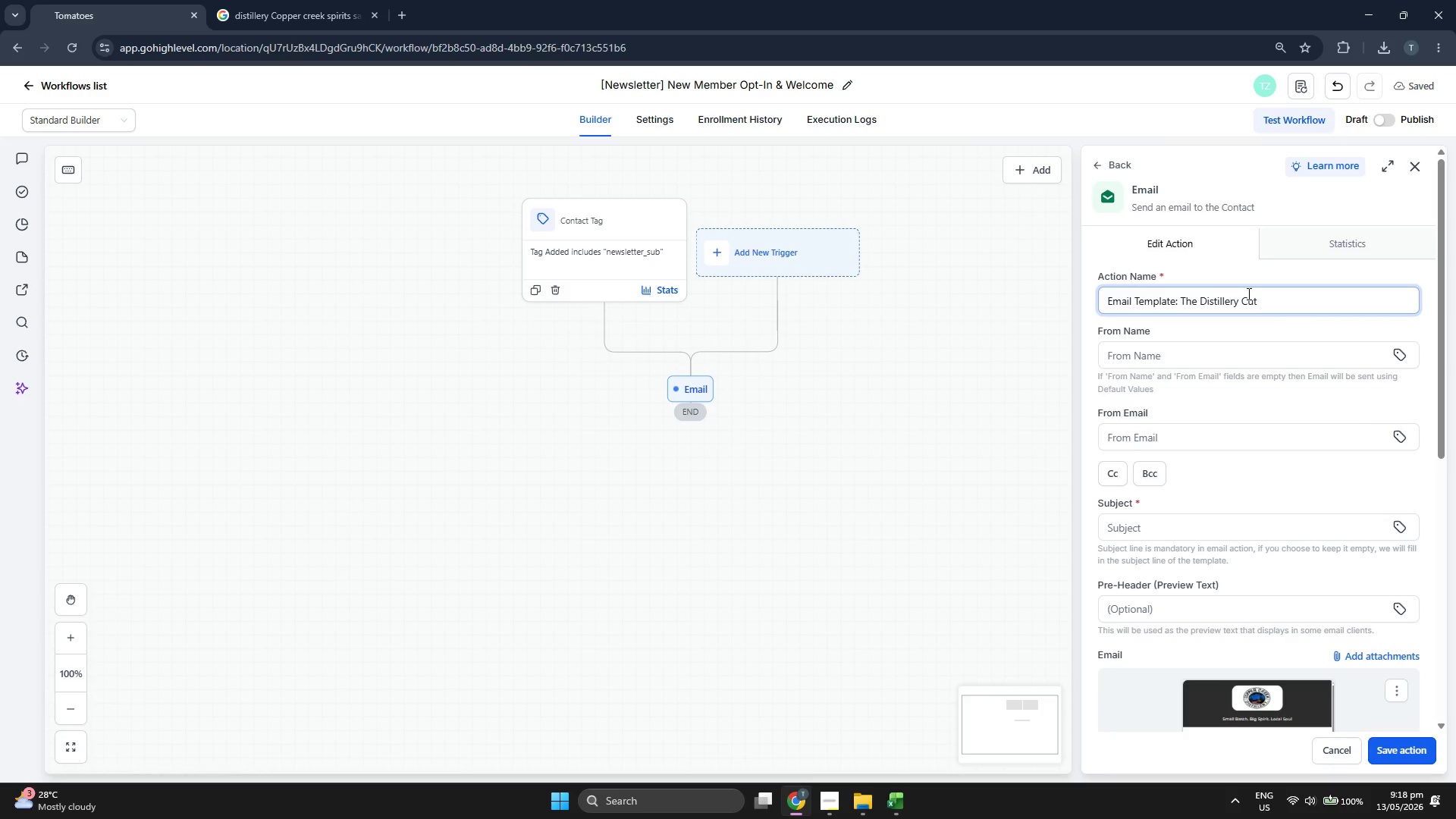 
scroll: coordinate [1336, 419], scroll_direction: down, amount: 4.0
 